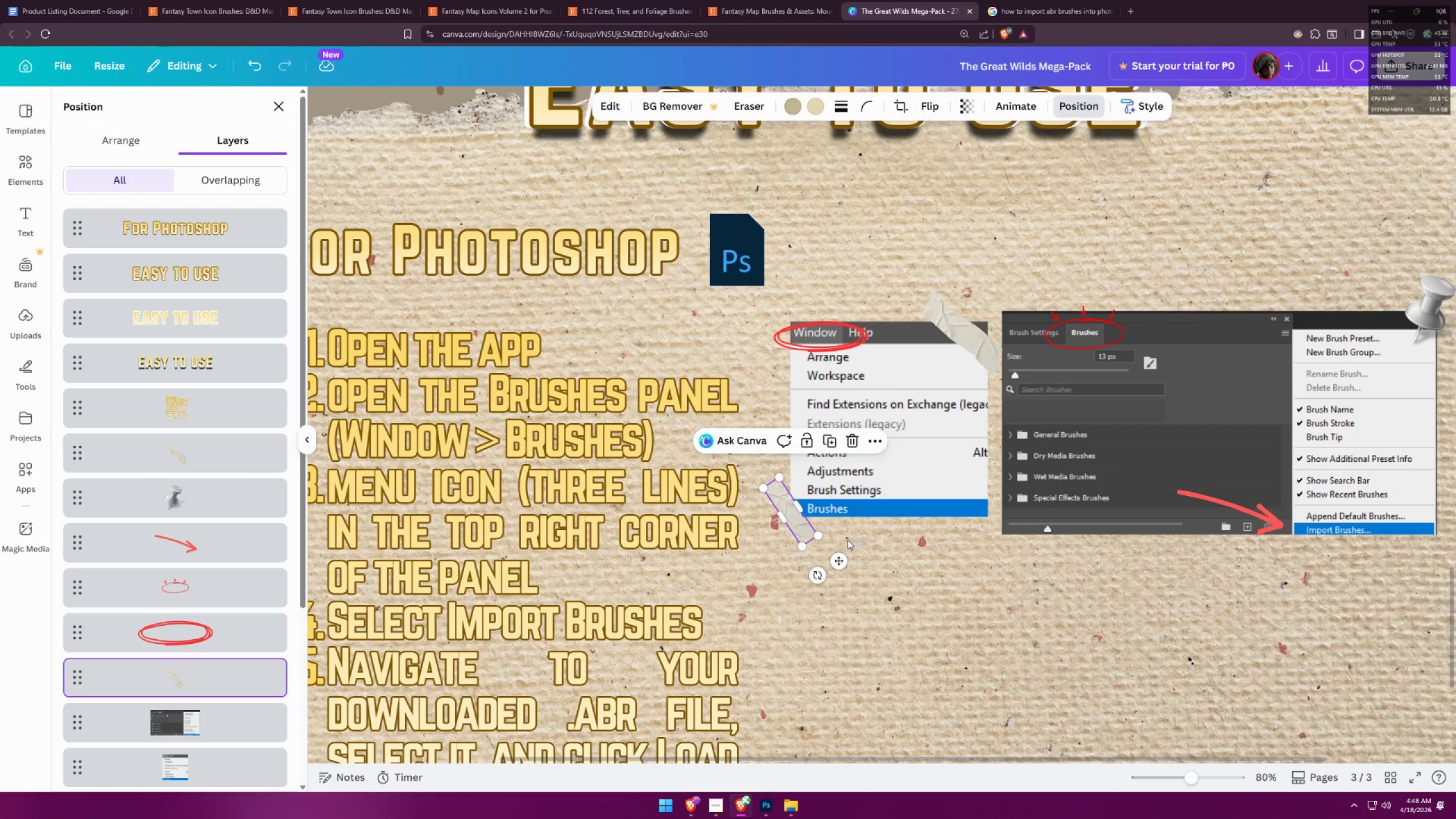 
left_click([849, 540])
 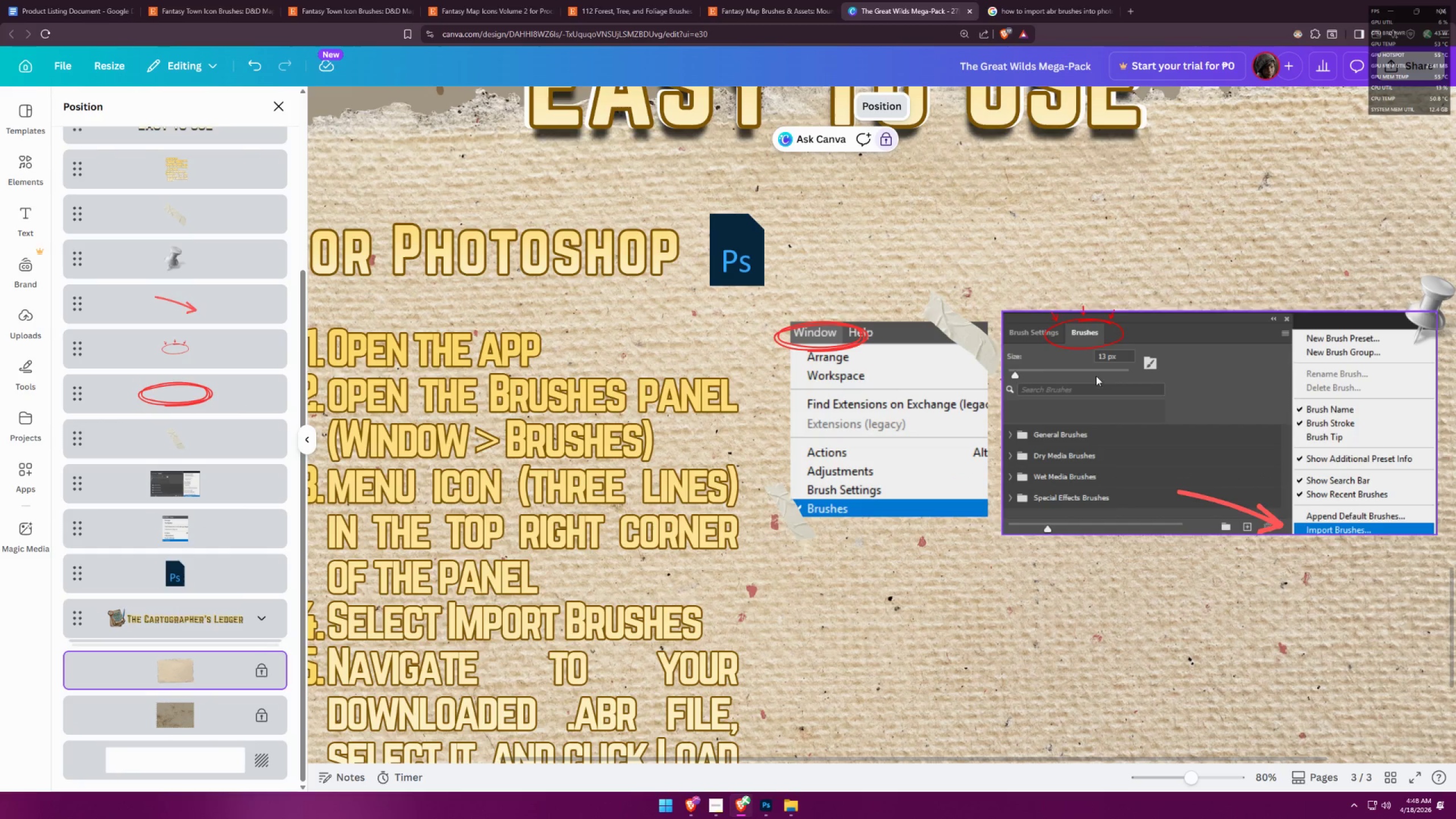 
left_click([978, 340])
 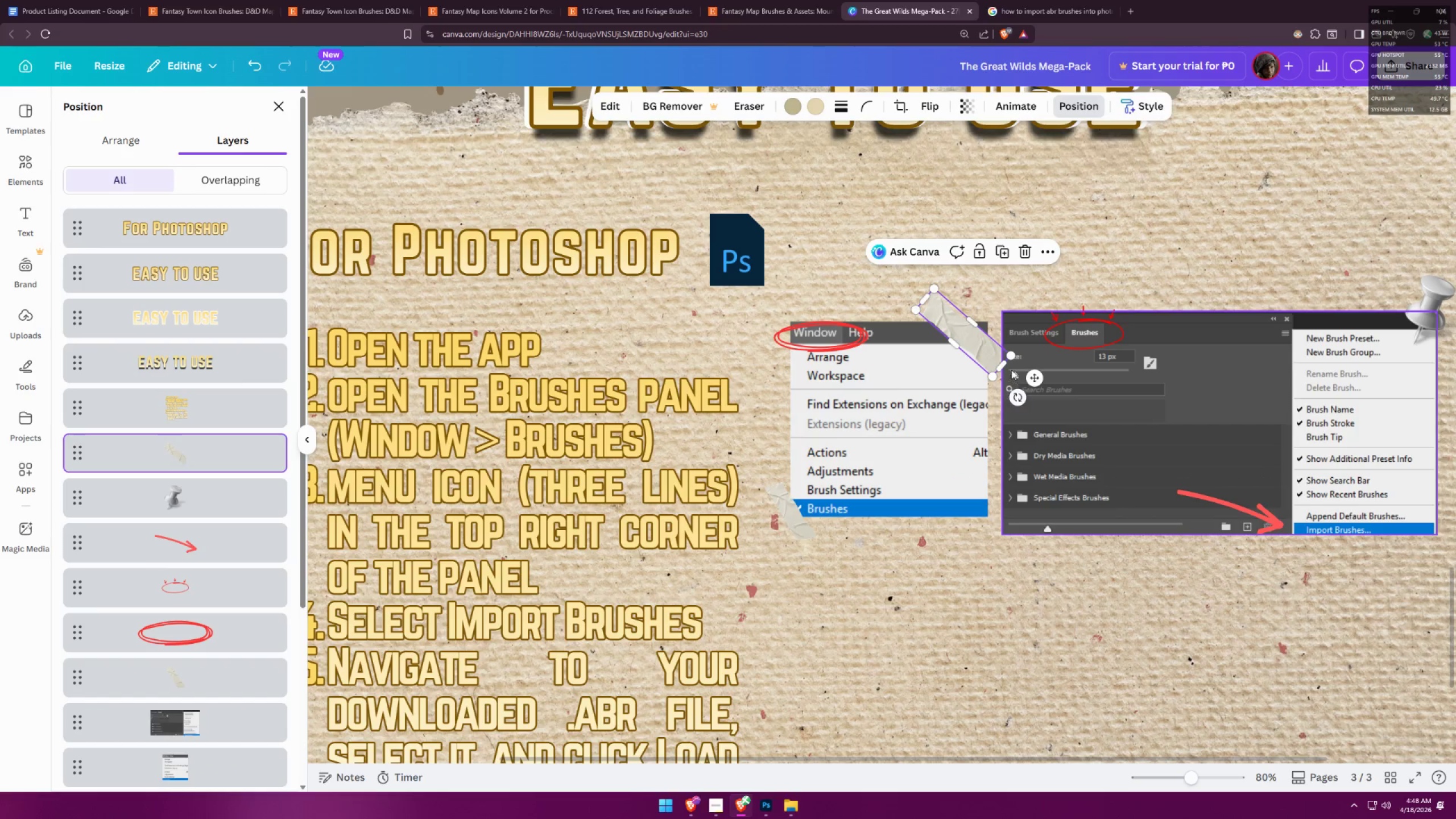 
left_click_drag(start_coordinate=[1011, 358], to_coordinate=[991, 354])
 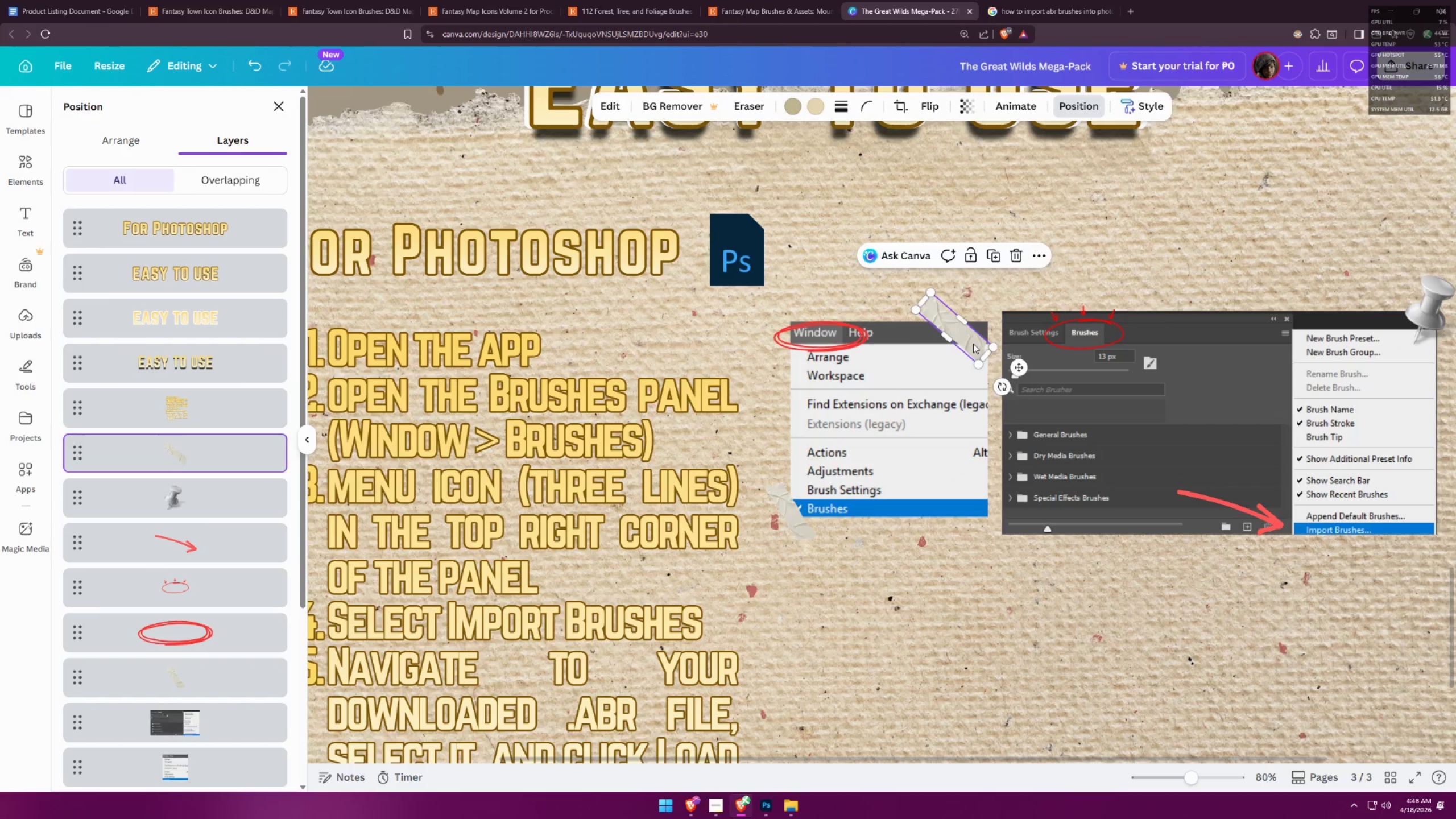 
left_click_drag(start_coordinate=[973, 344], to_coordinate=[980, 344])
 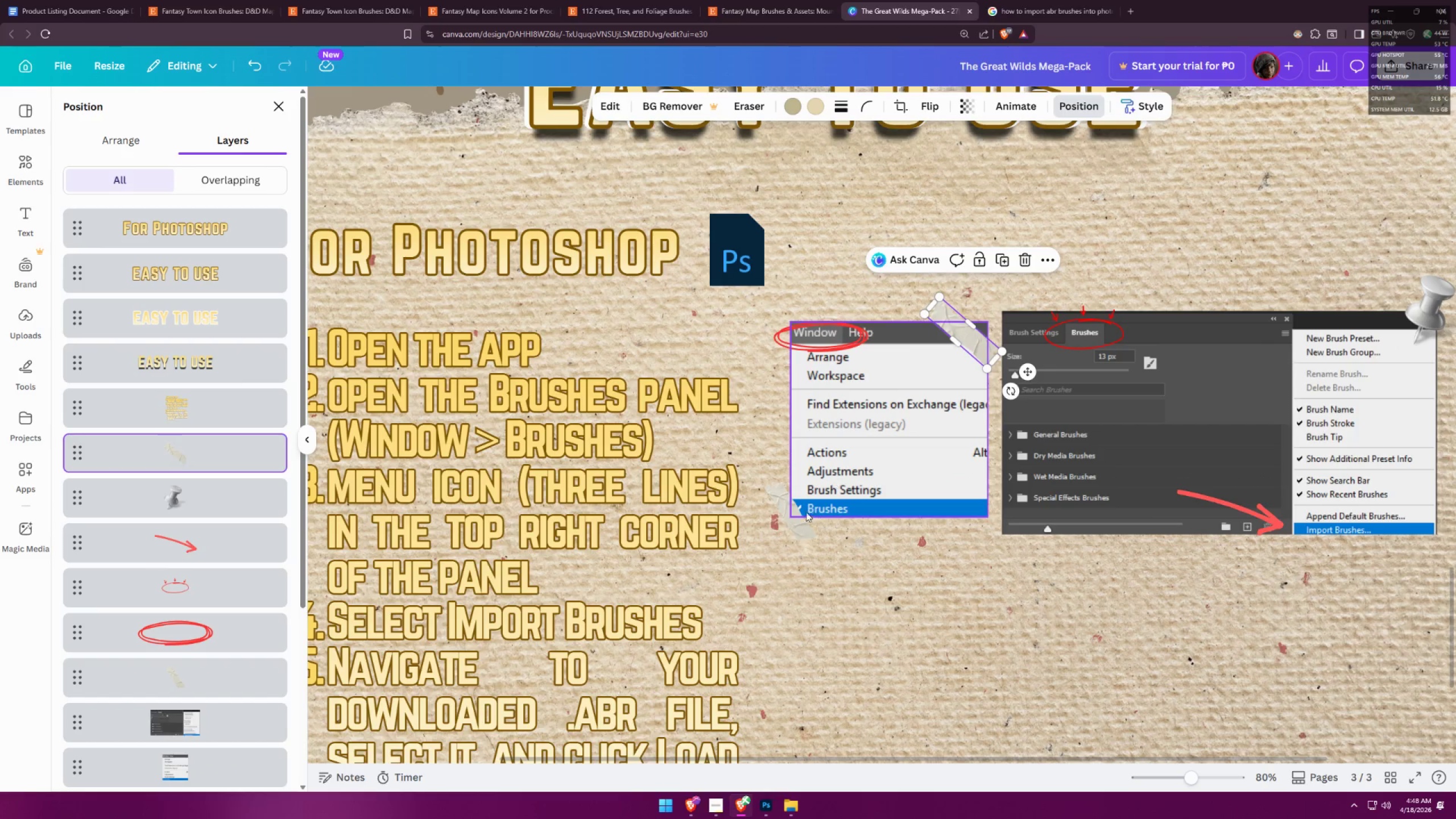 
hold_key(key=ShiftLeft, duration=0.38)
left_click([793, 523])
 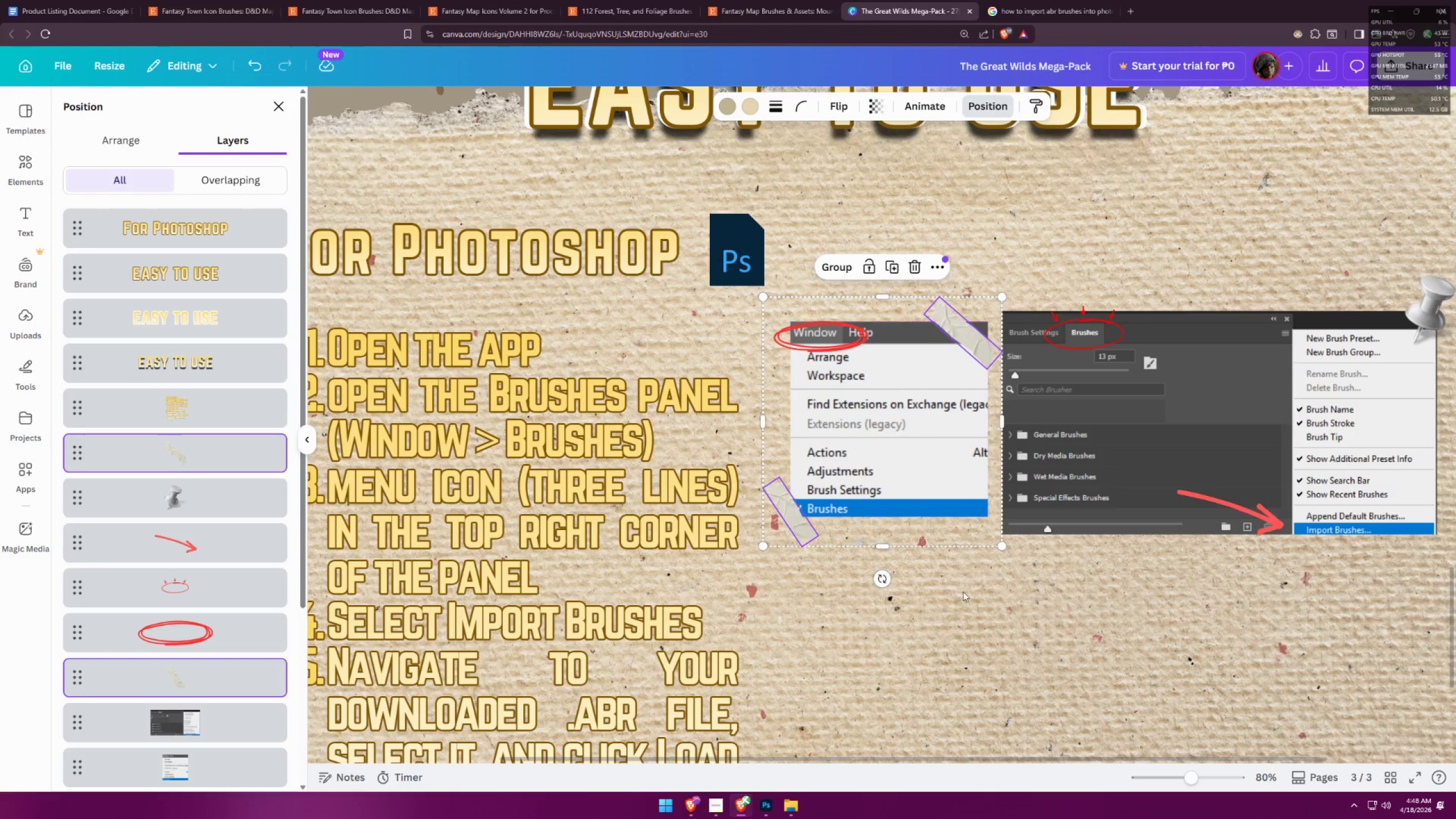 
left_click([977, 338])
 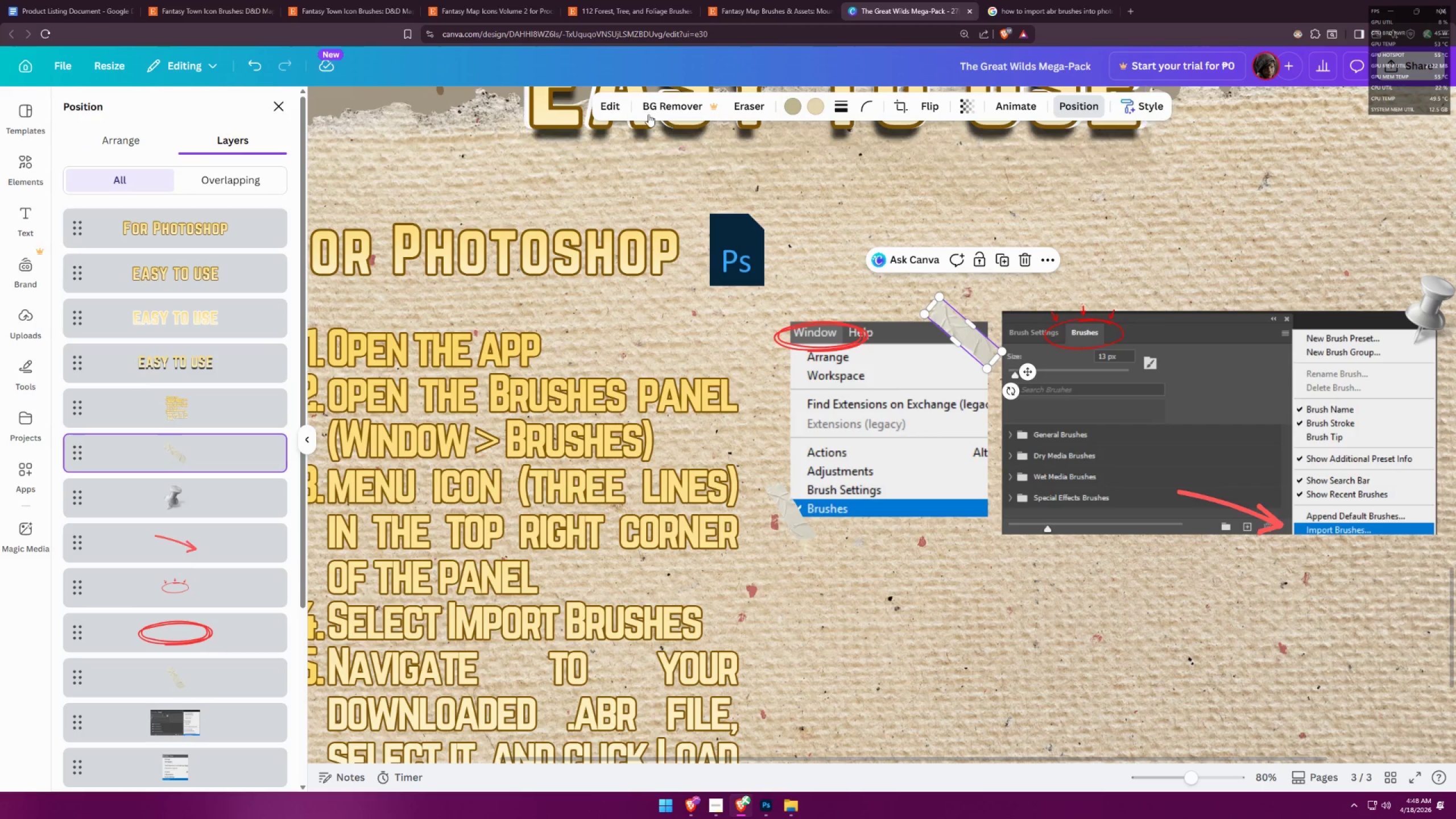 
left_click([617, 104])
 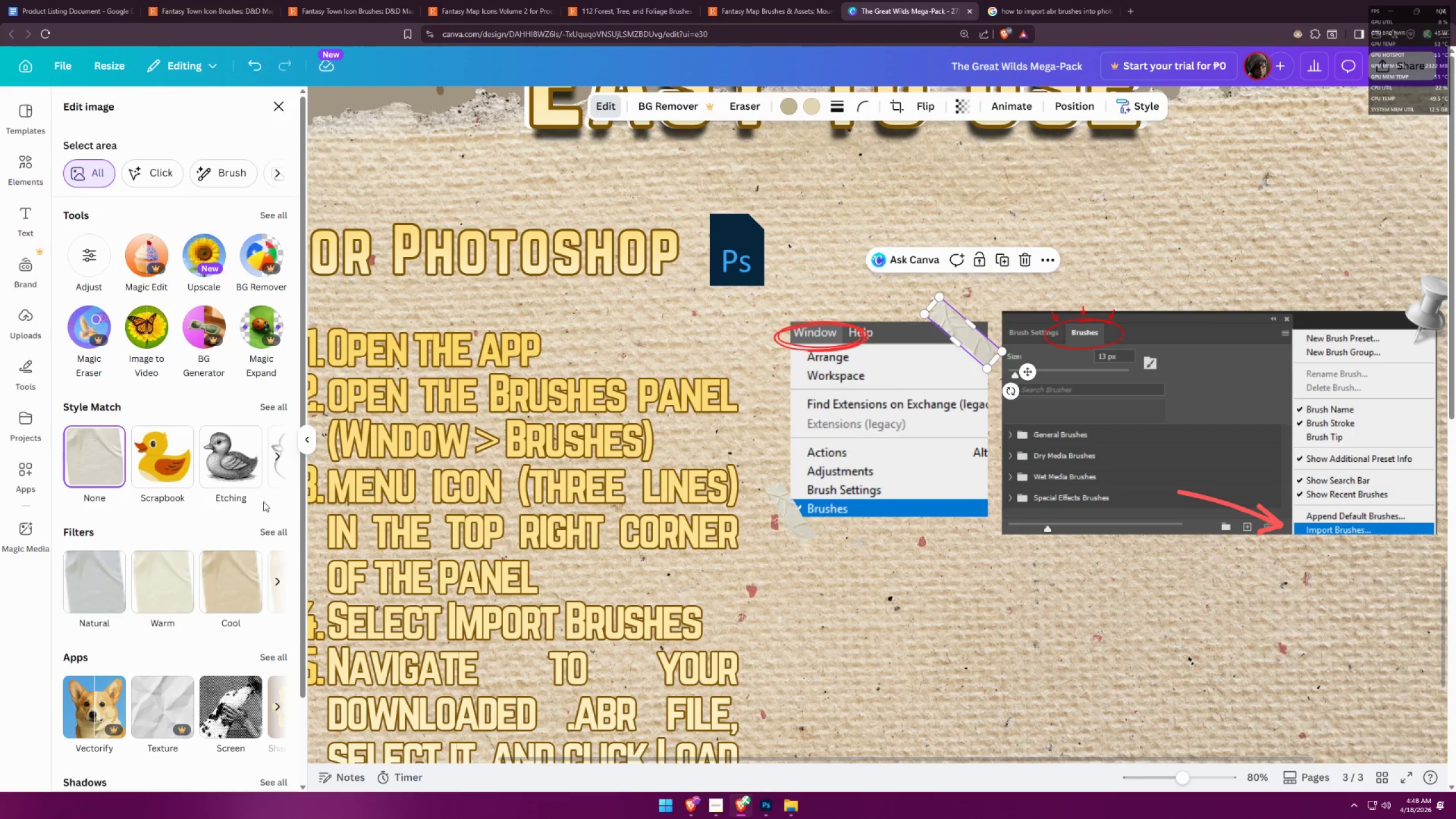 
scroll: coordinate [246, 481], scroll_direction: down, amount: 5.0
 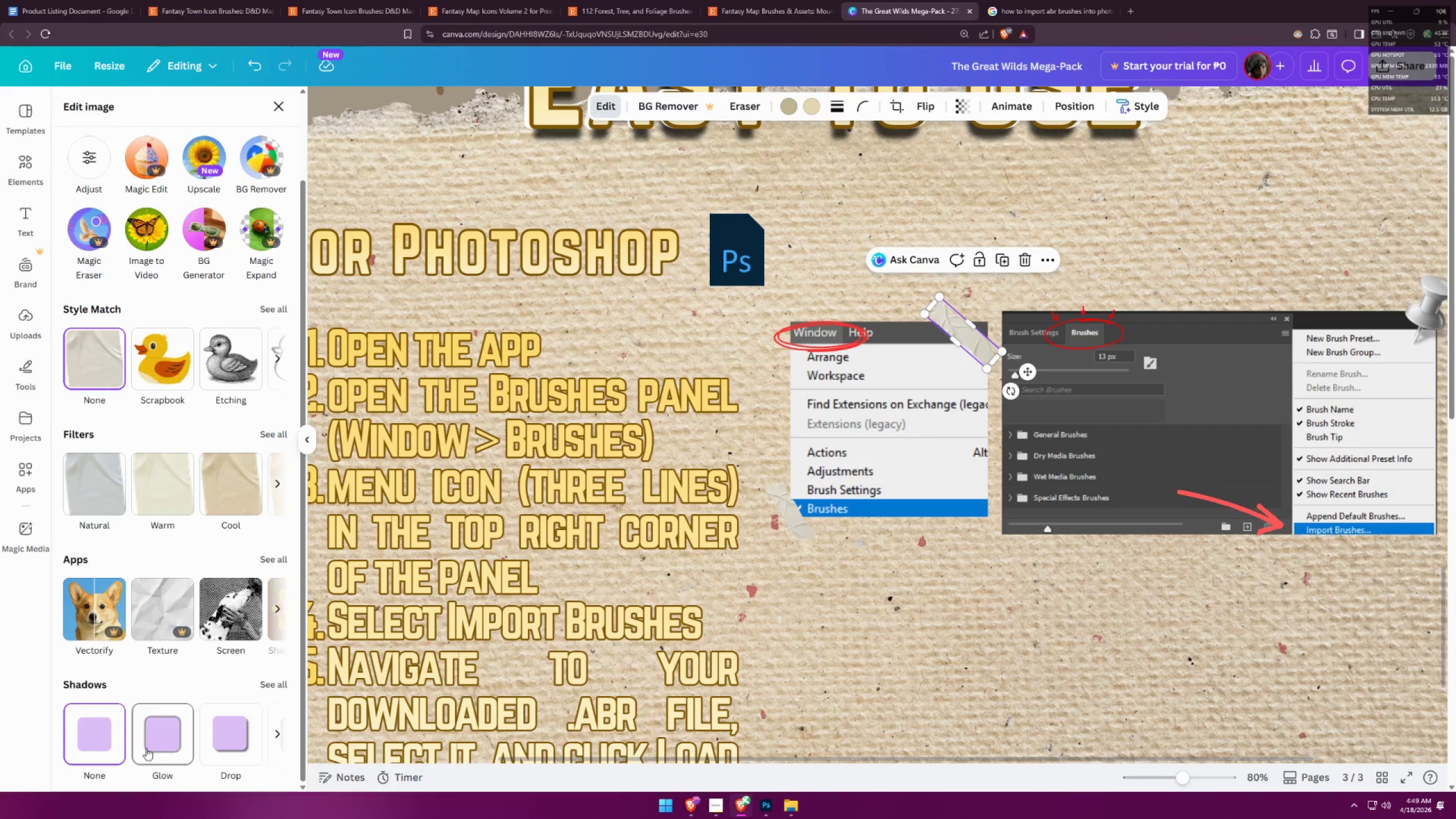 
left_click([236, 740])
 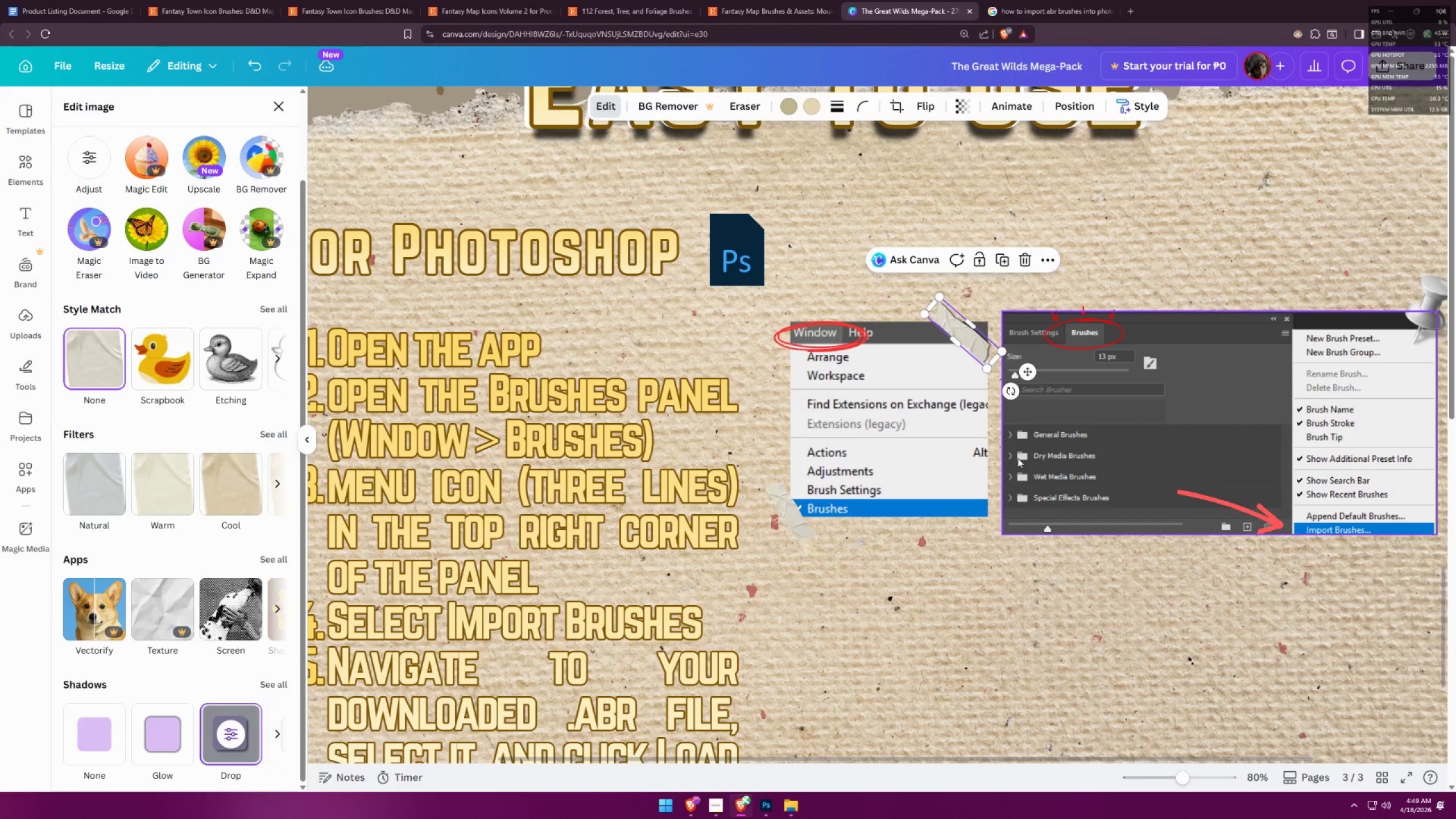 
left_click_drag(start_coordinate=[988, 373], to_coordinate=[992, 376])
 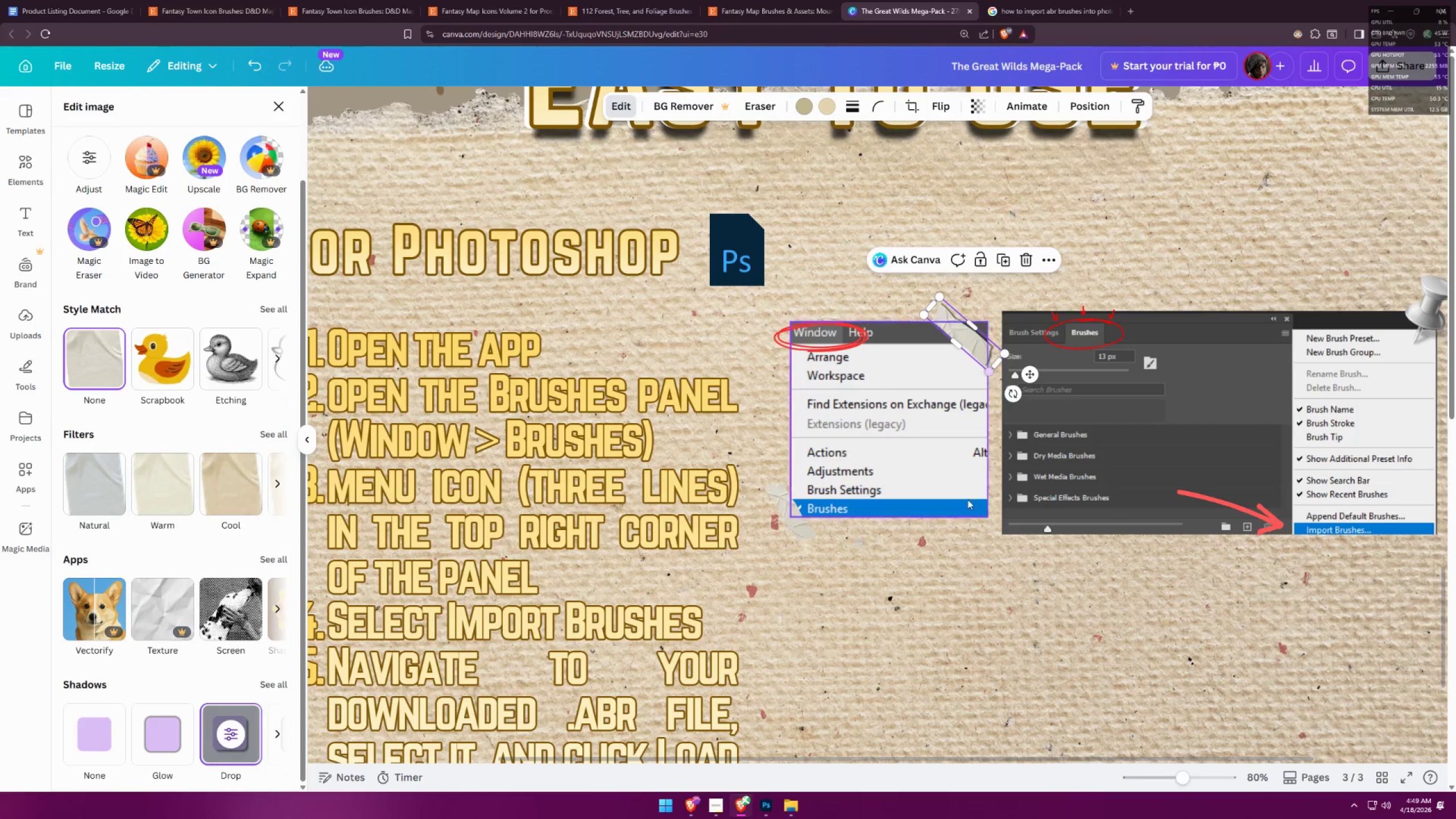 
left_click([952, 591])
 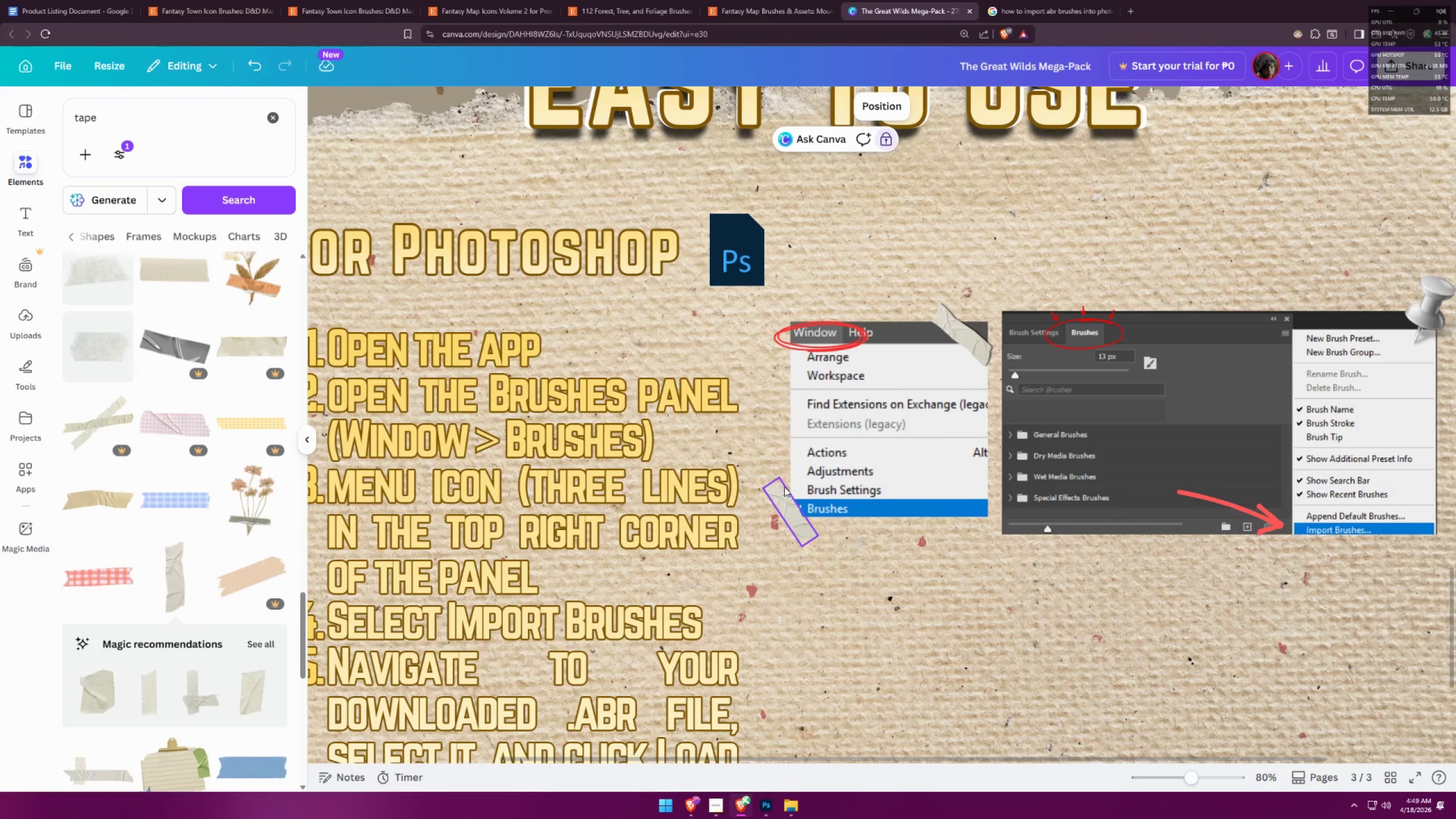 
left_click([781, 503])
 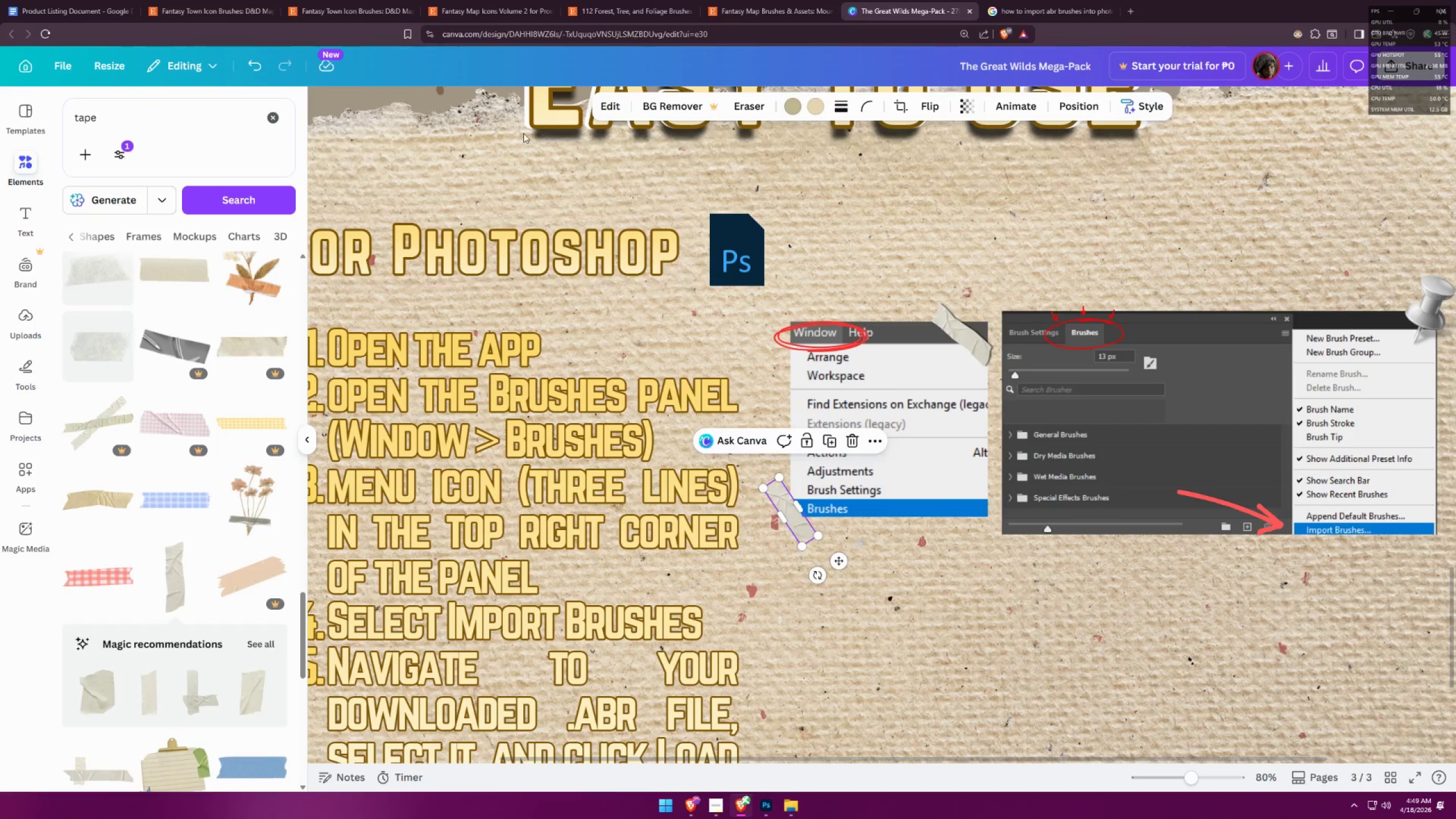 
left_click([610, 101])
 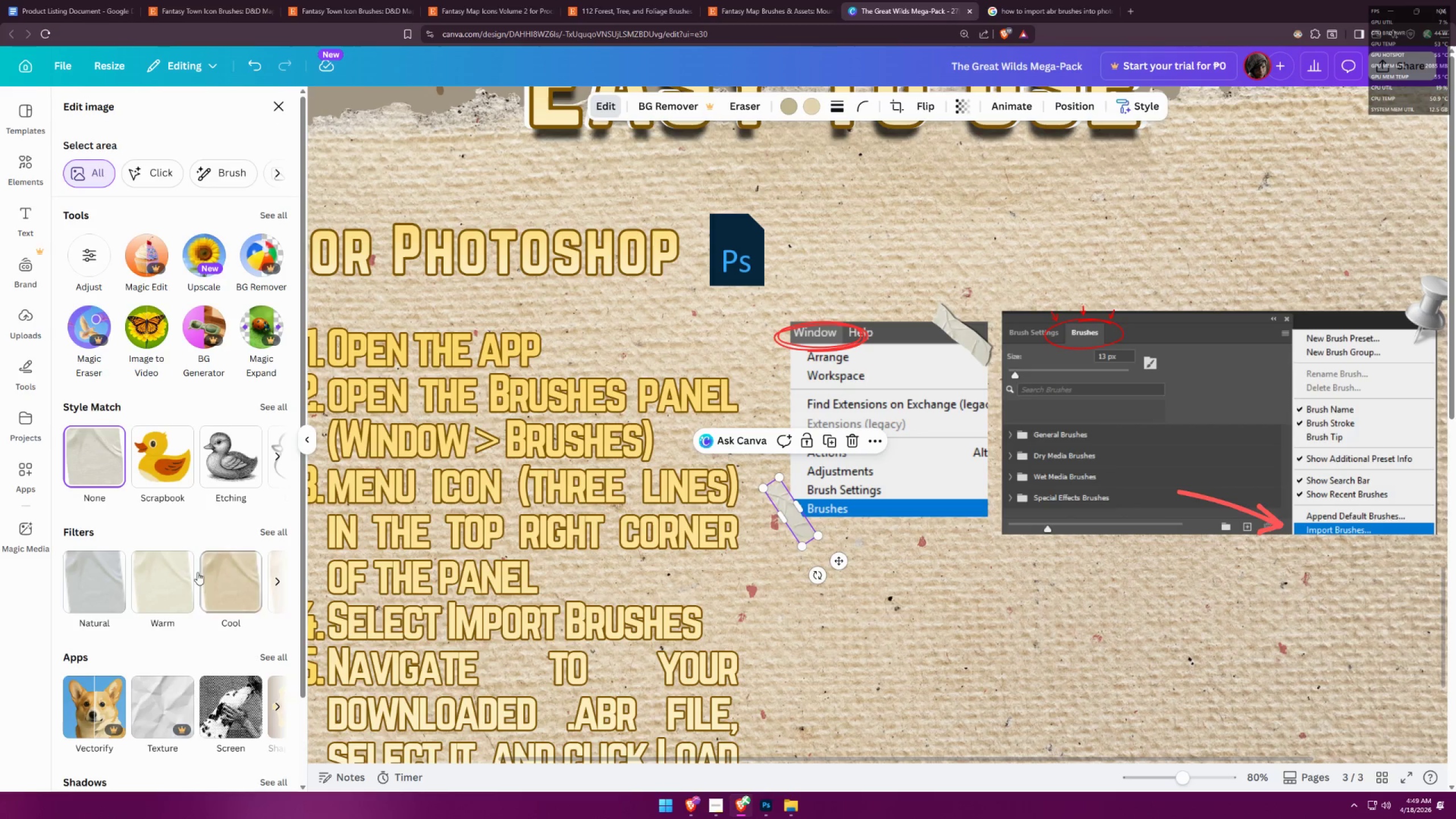 
scroll: coordinate [213, 547], scroll_direction: down, amount: 2.0
 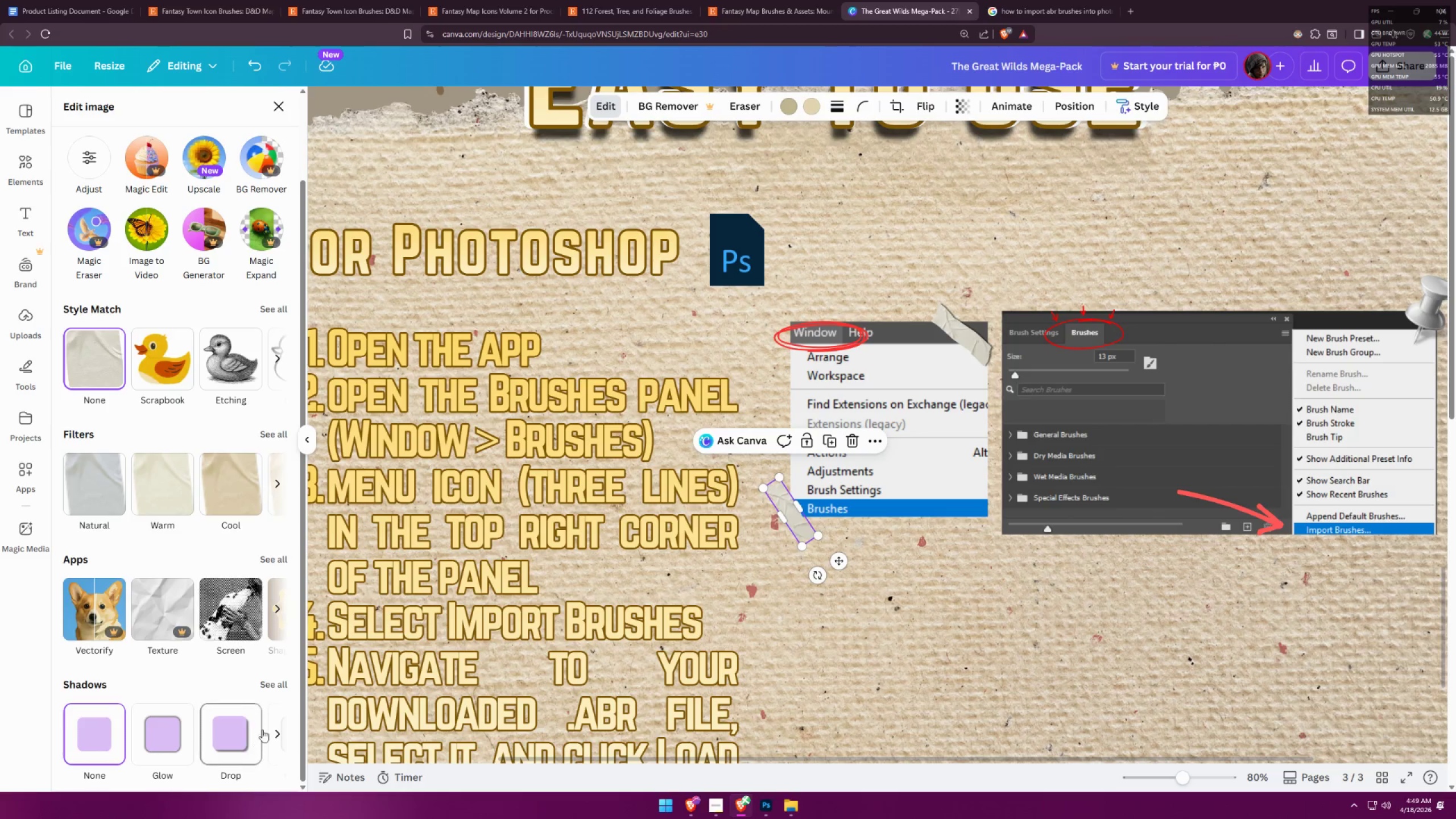 
left_click([274, 734])
 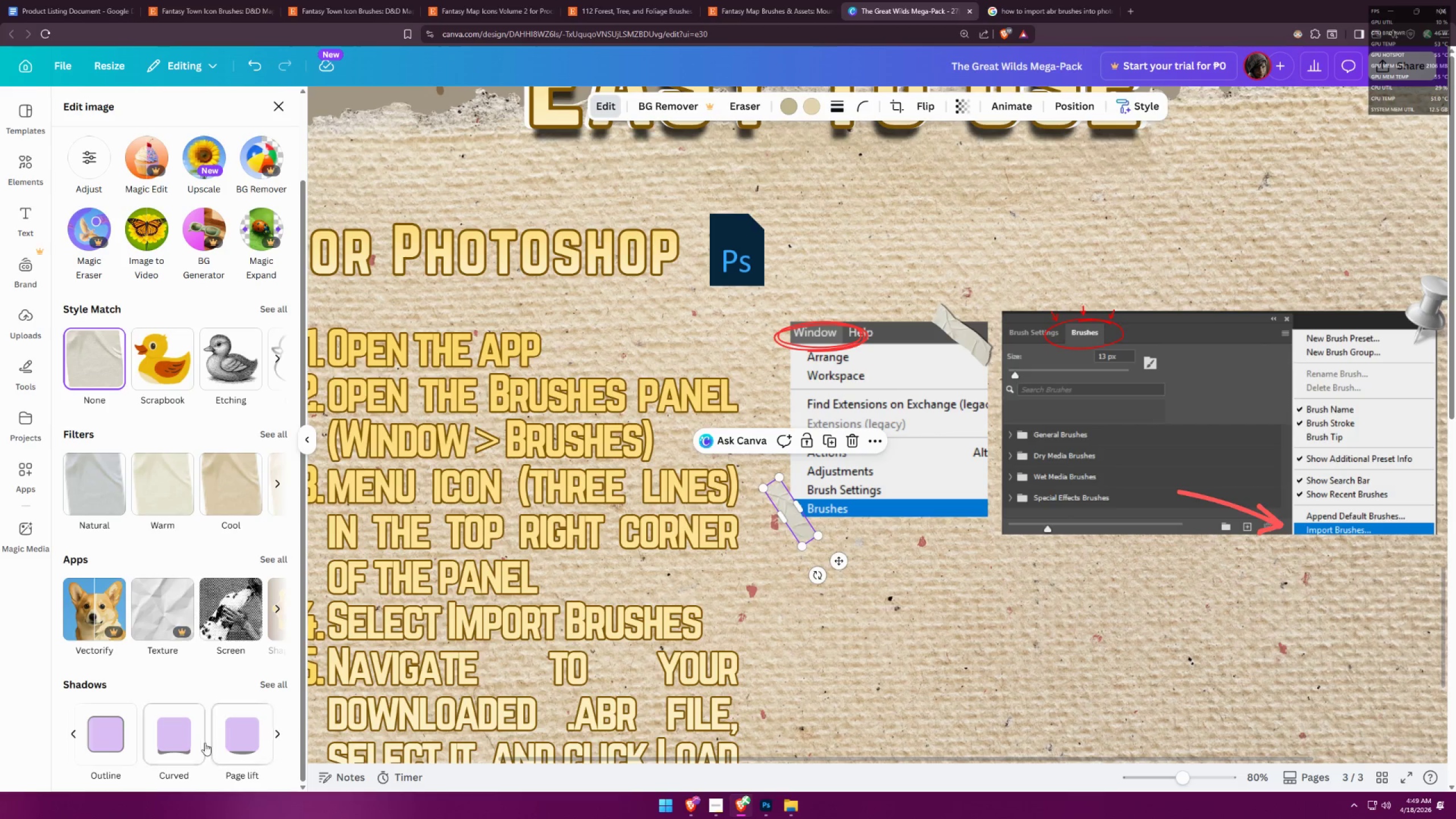 
left_click([181, 741])
 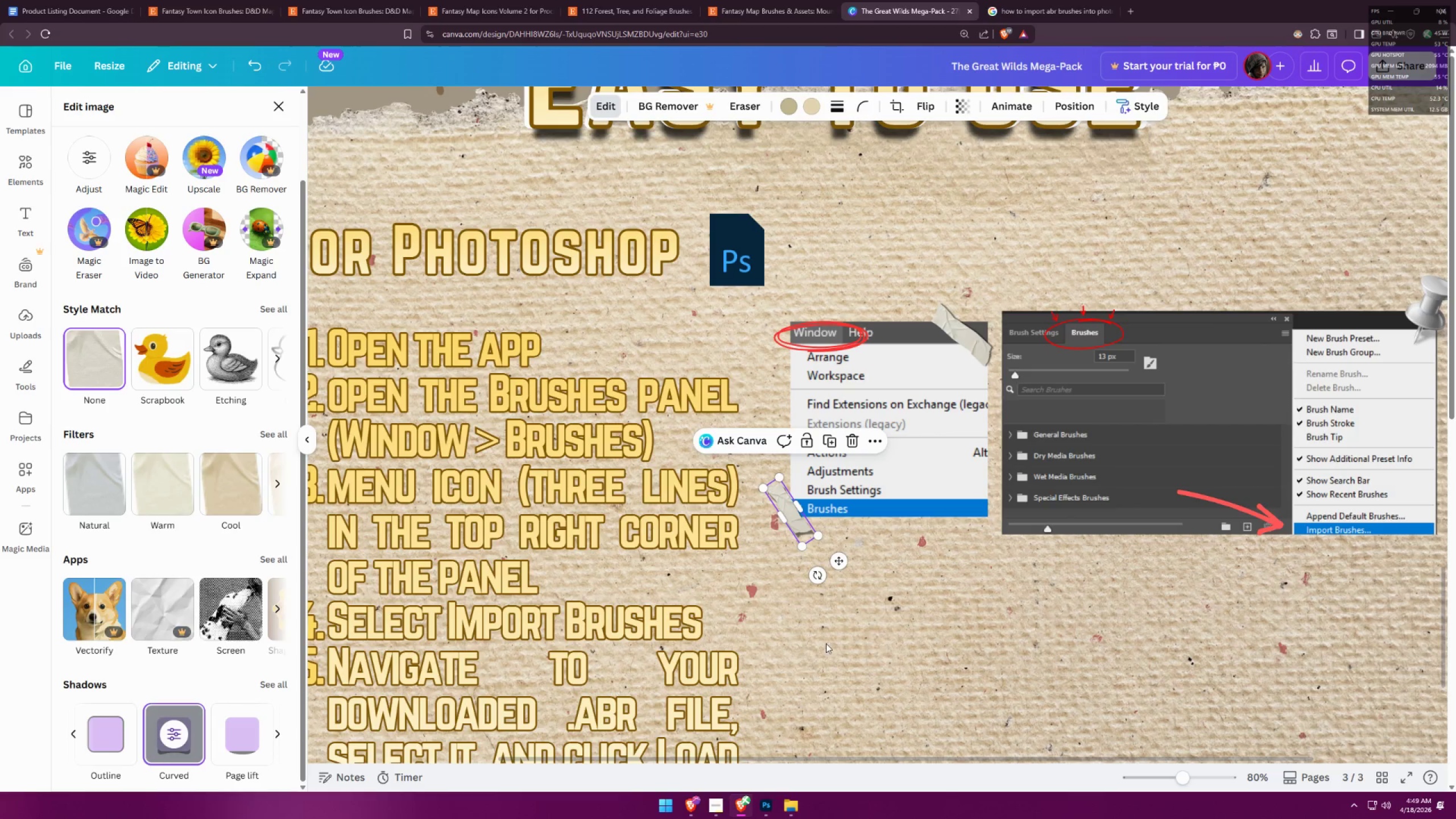 
double_click([831, 636])
 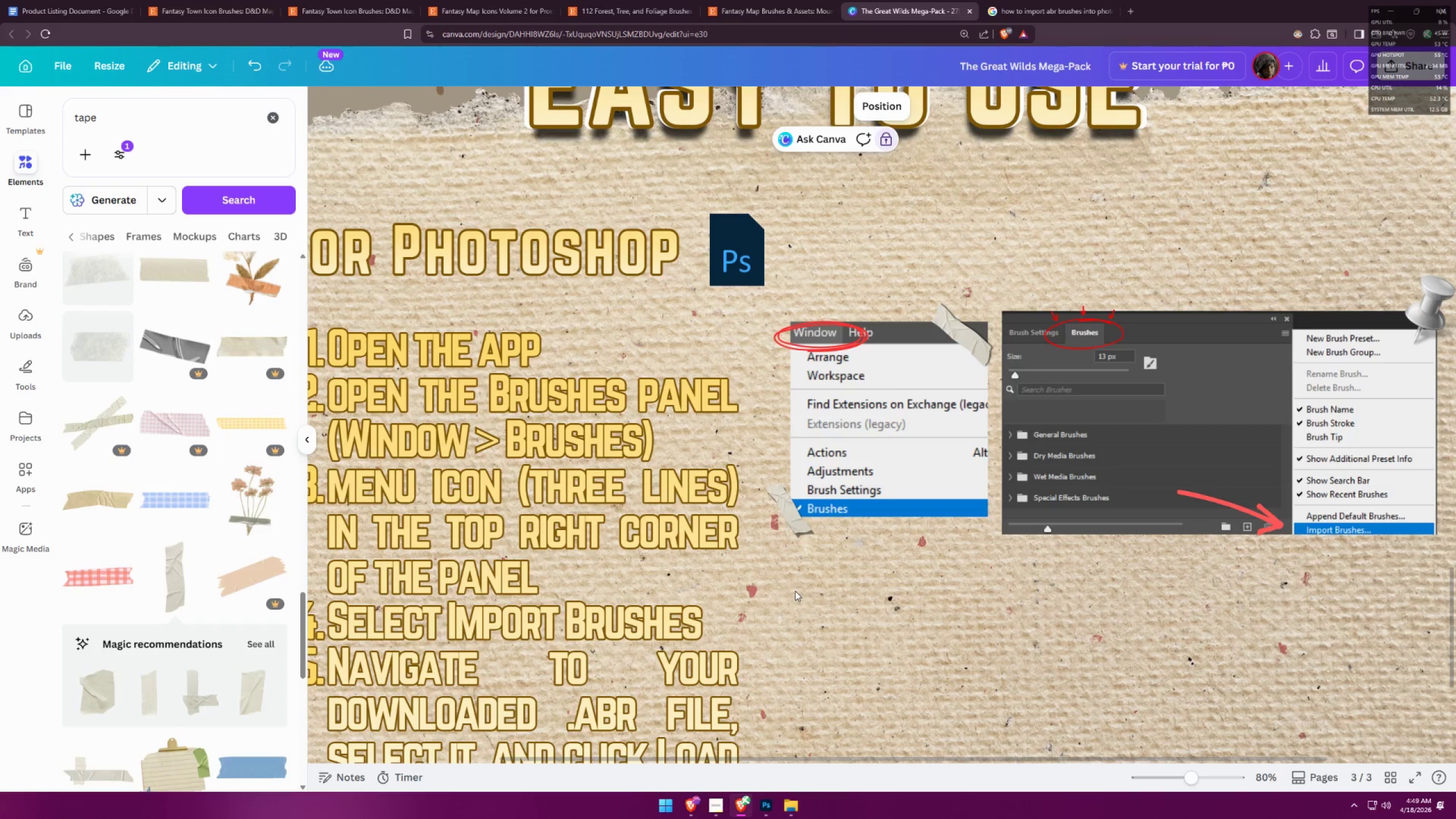 
hold_key(key=ControlLeft, duration=0.72)
scroll: coordinate [796, 576], scroll_direction: down, amount: 3.0
 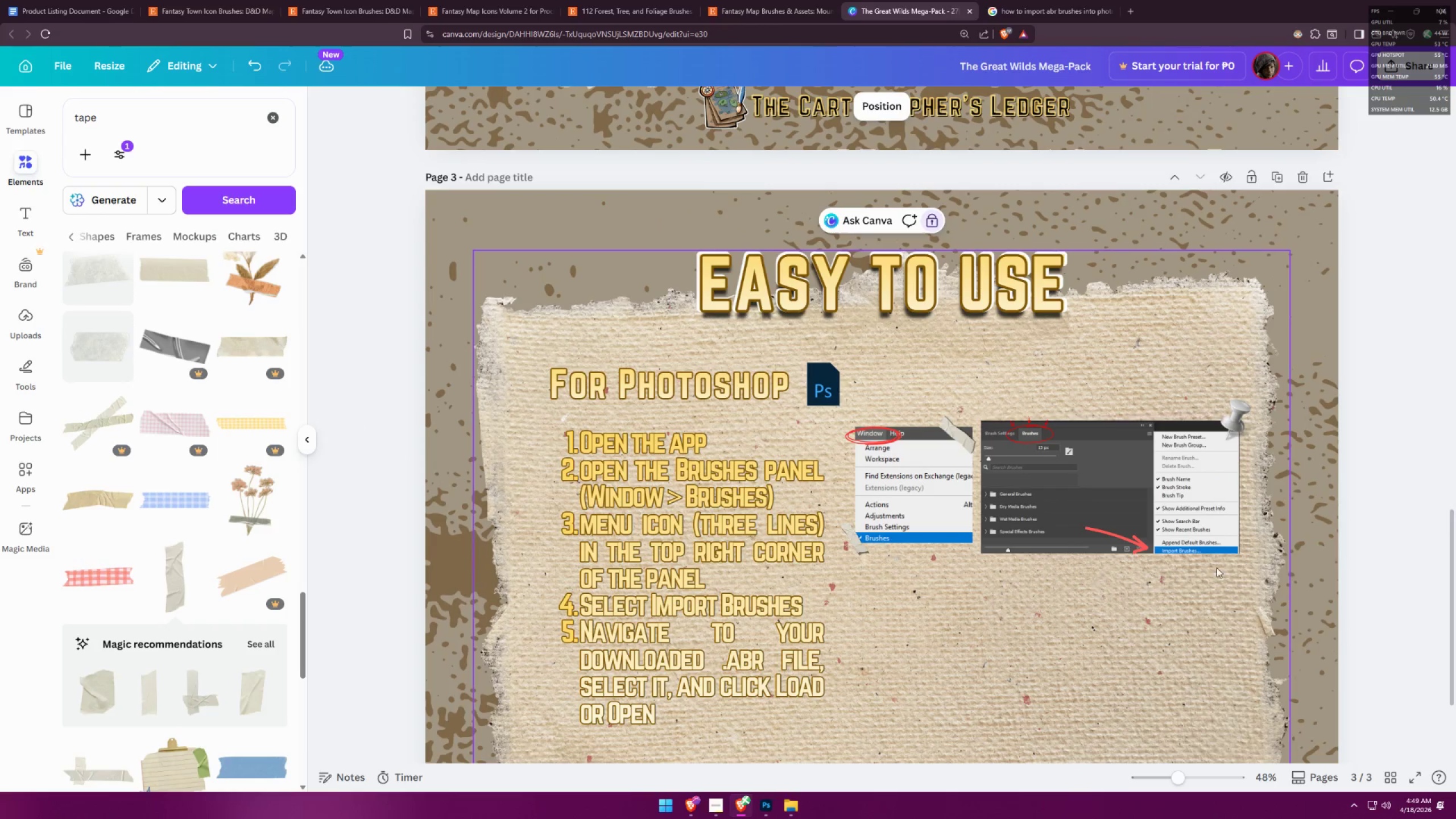 
hold_key(key=ControlLeft, duration=0.75)
scroll: coordinate [1253, 531], scroll_direction: up, amount: 2.0
 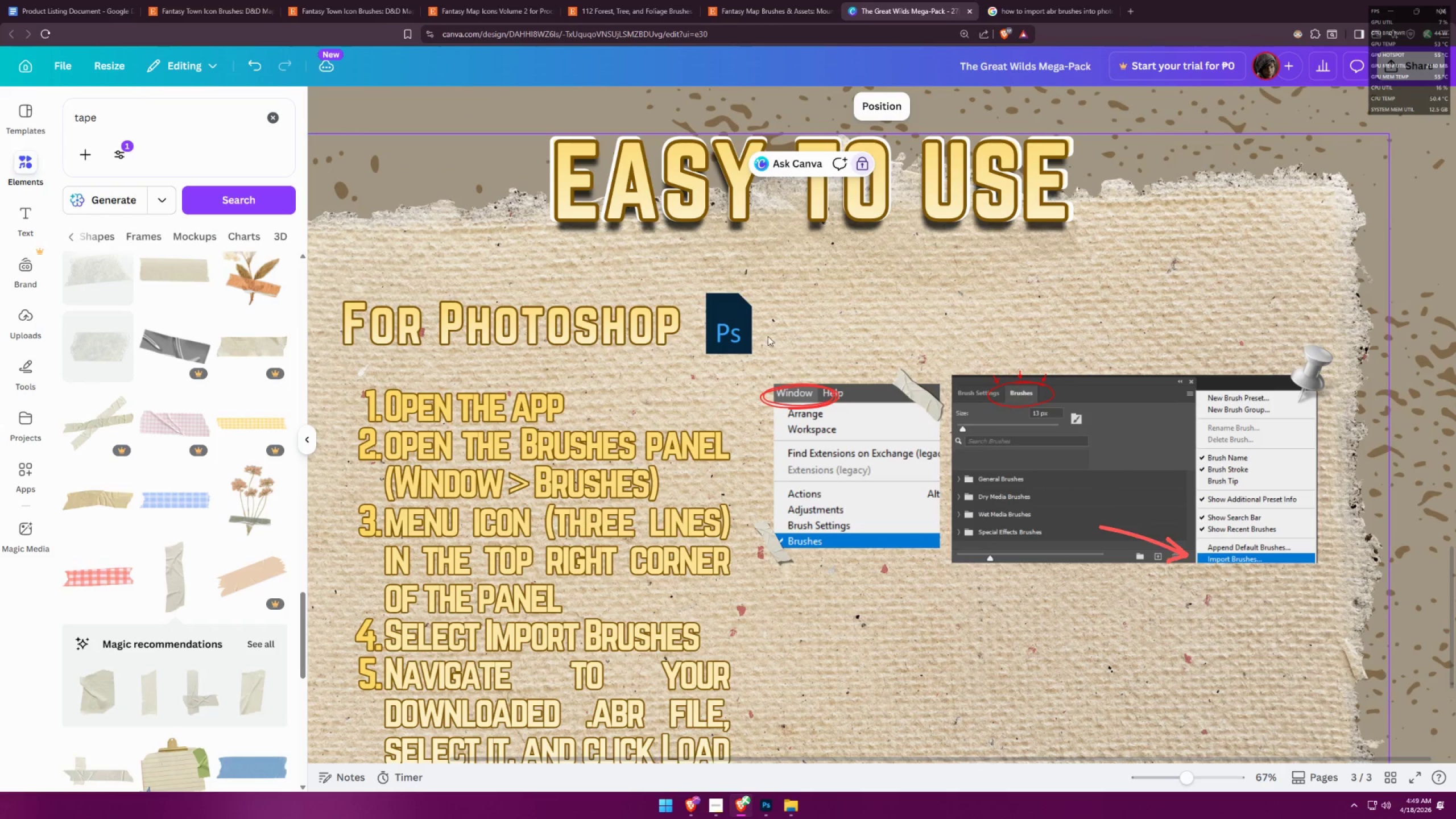 
double_click([751, 329])
 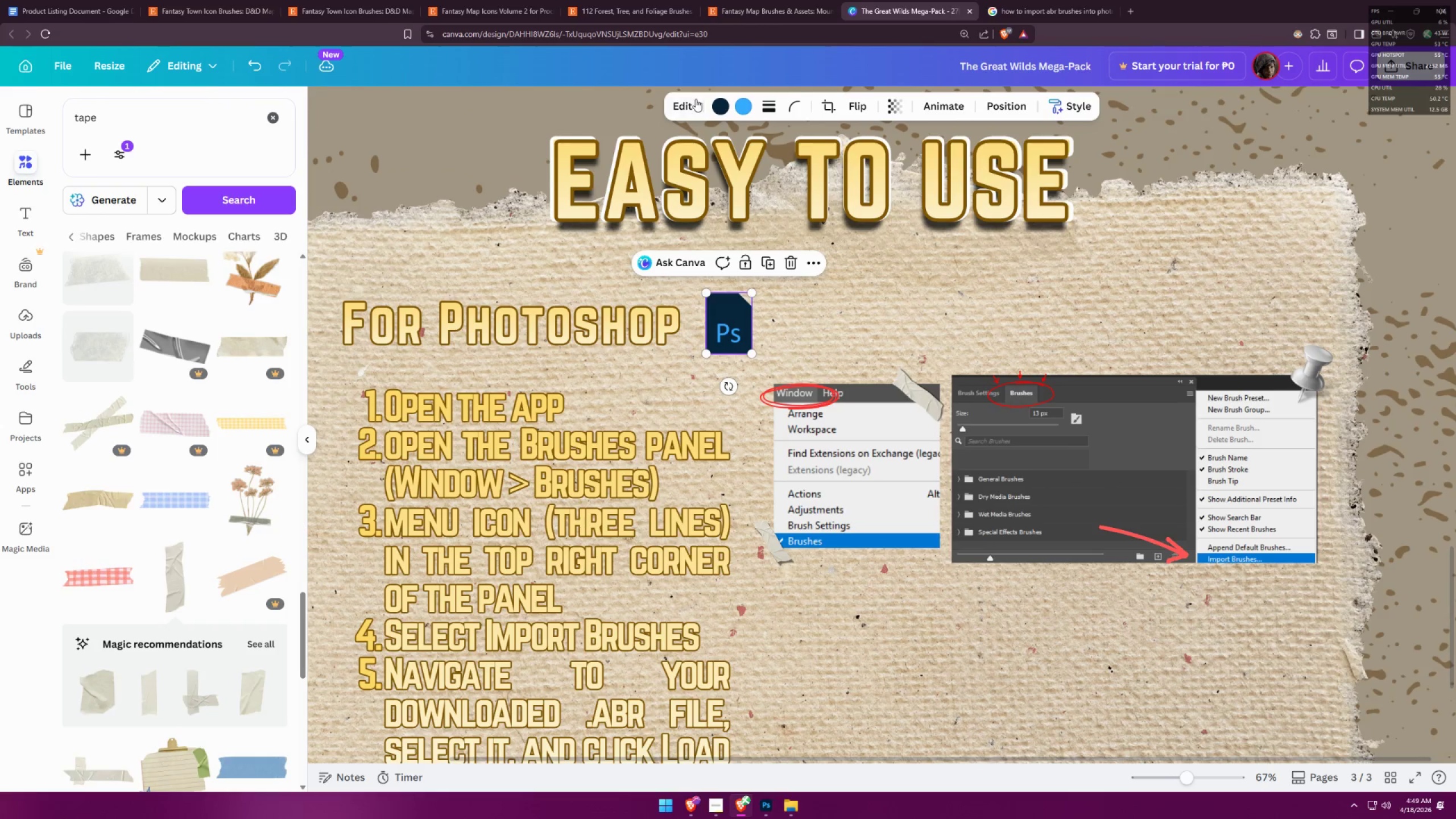 
left_click([691, 104])
 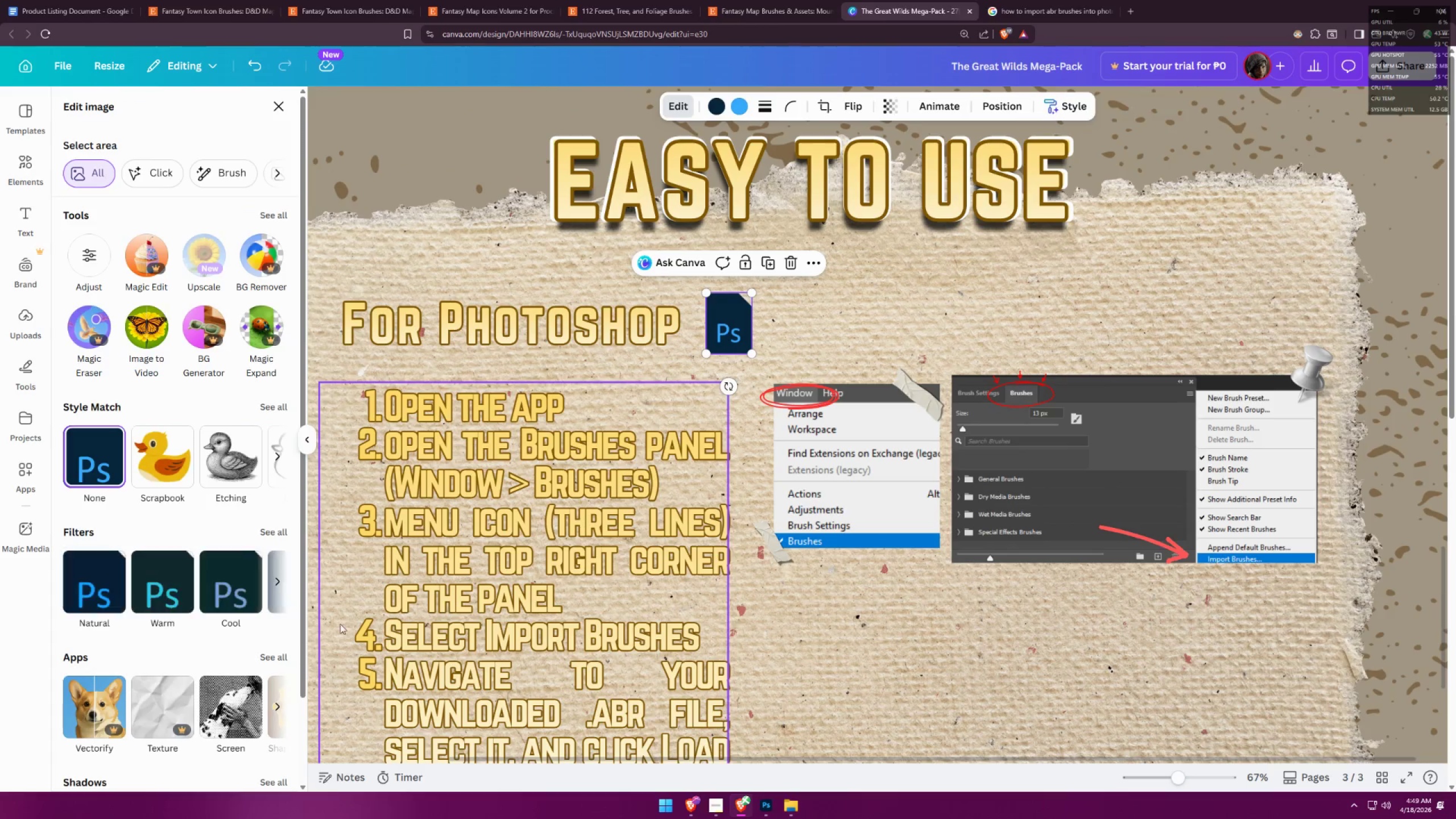 
scroll: coordinate [303, 631], scroll_direction: down, amount: 6.0
 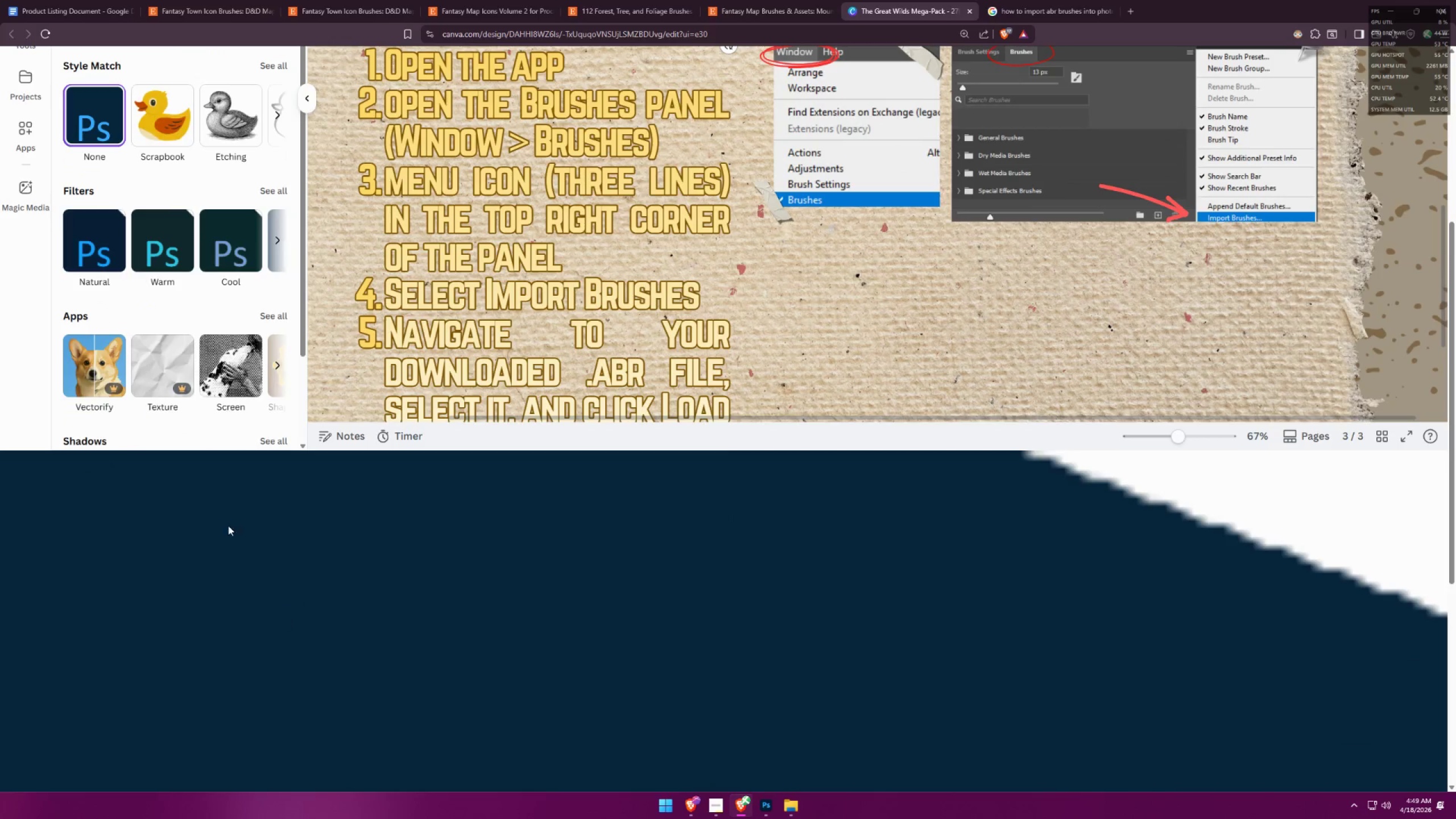 
scroll: coordinate [192, 291], scroll_direction: up, amount: 1.0
 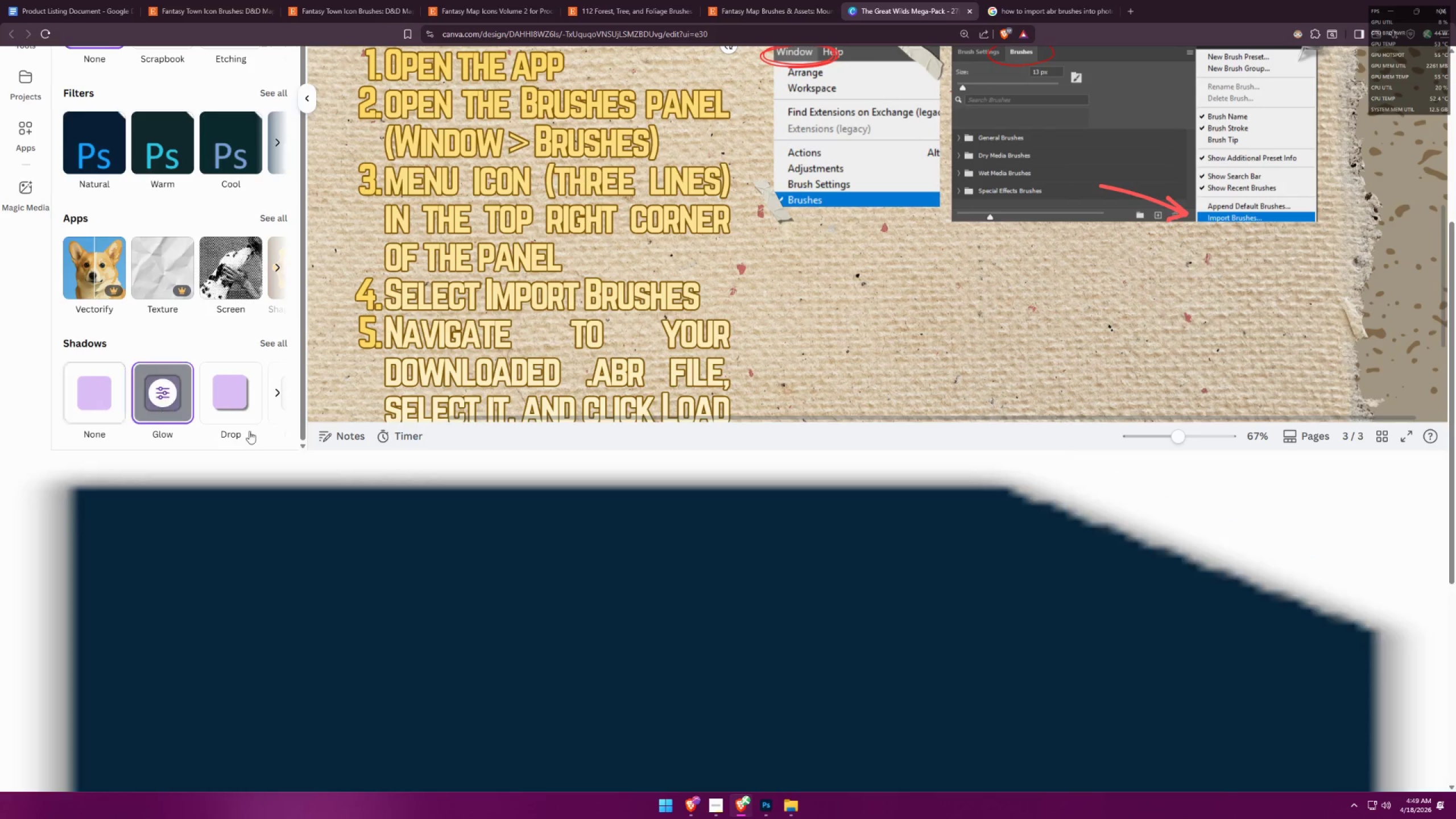 
key(Control+ControlLeft)
 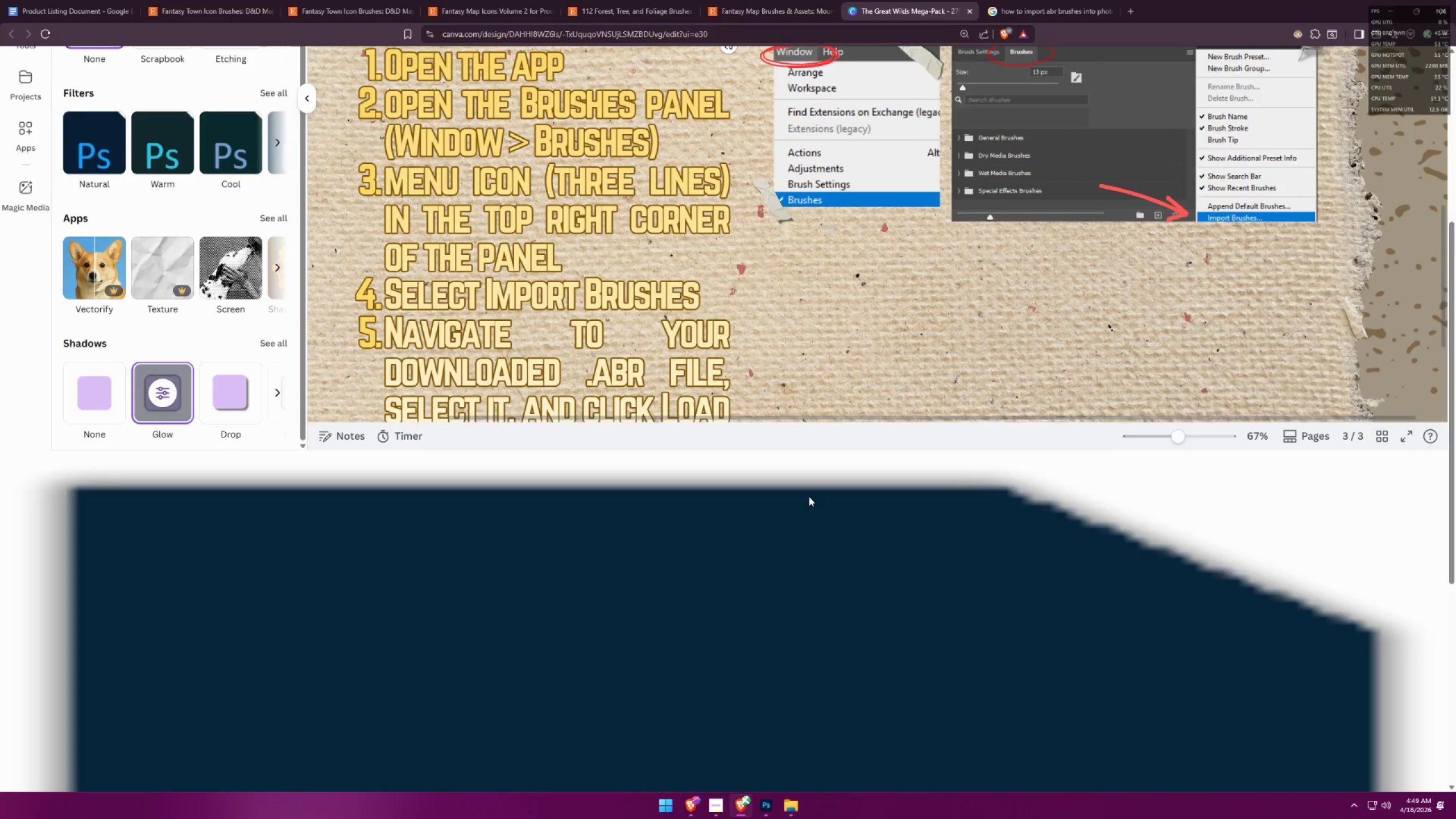 
hold_key(key=ControlLeft, duration=1.5)
scroll: coordinate [757, 554], scroll_direction: down, amount: 4.0
 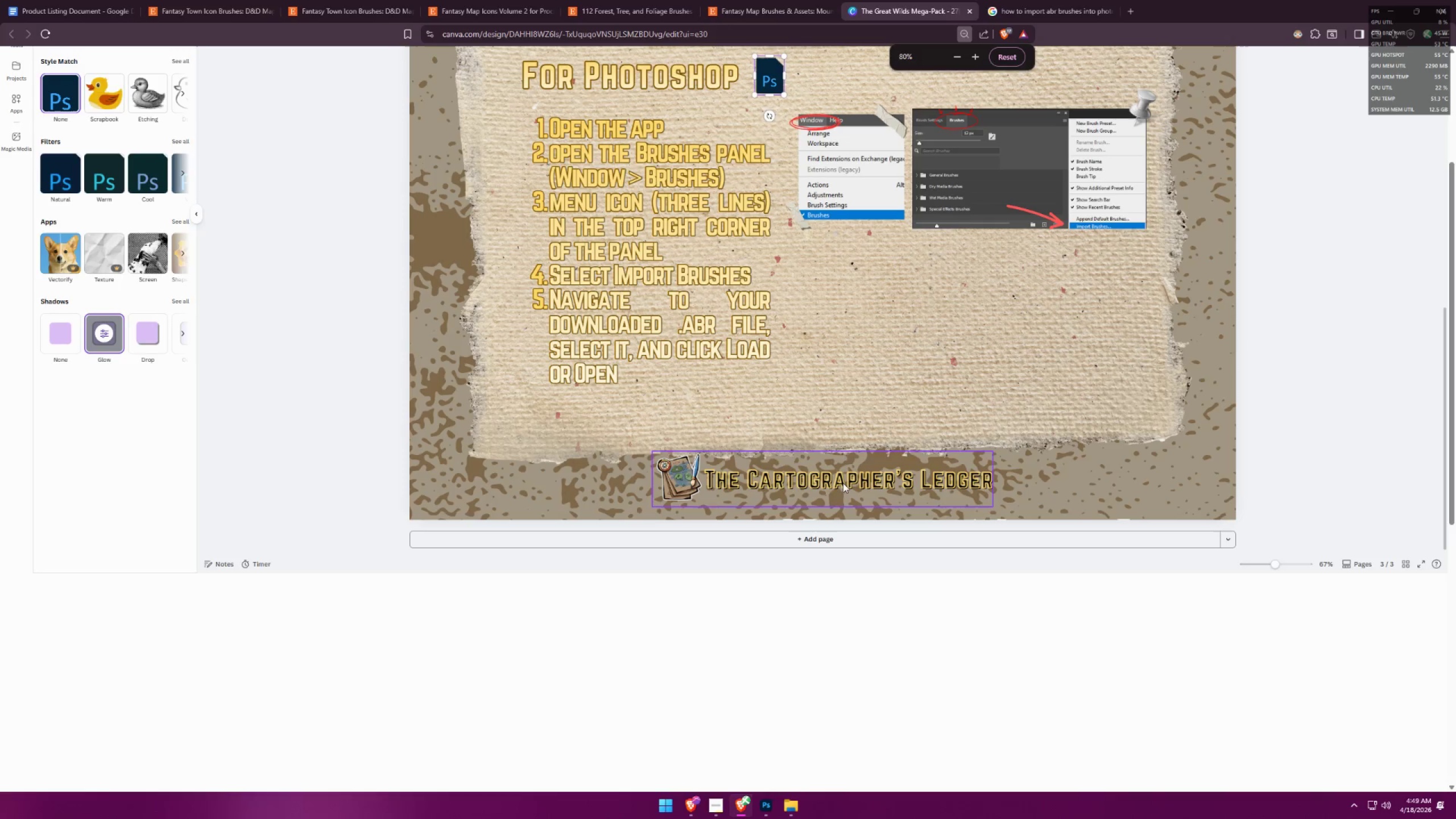 
hold_key(key=ControlLeft, duration=1.34)
 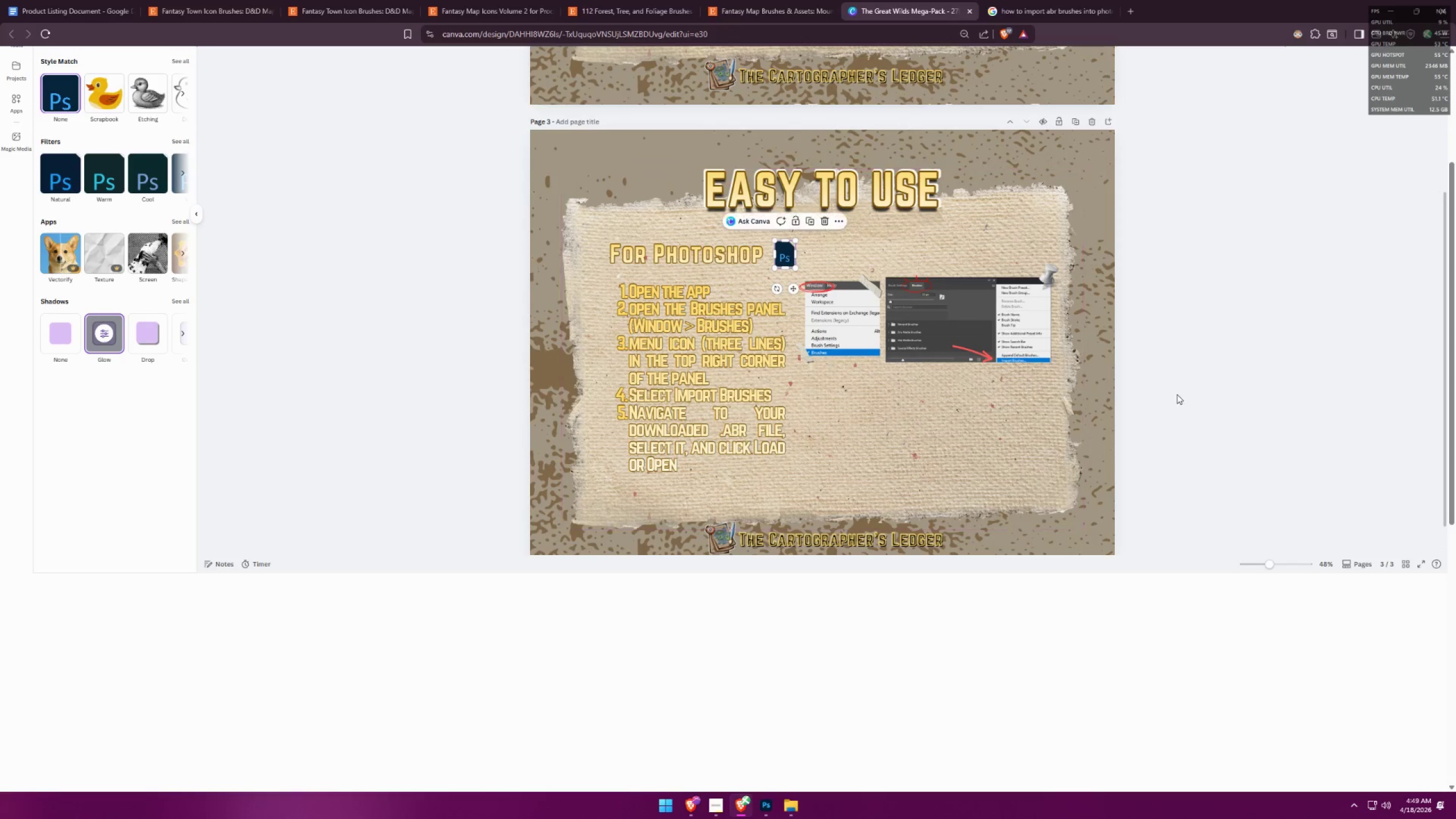 
left_click([1207, 379])
 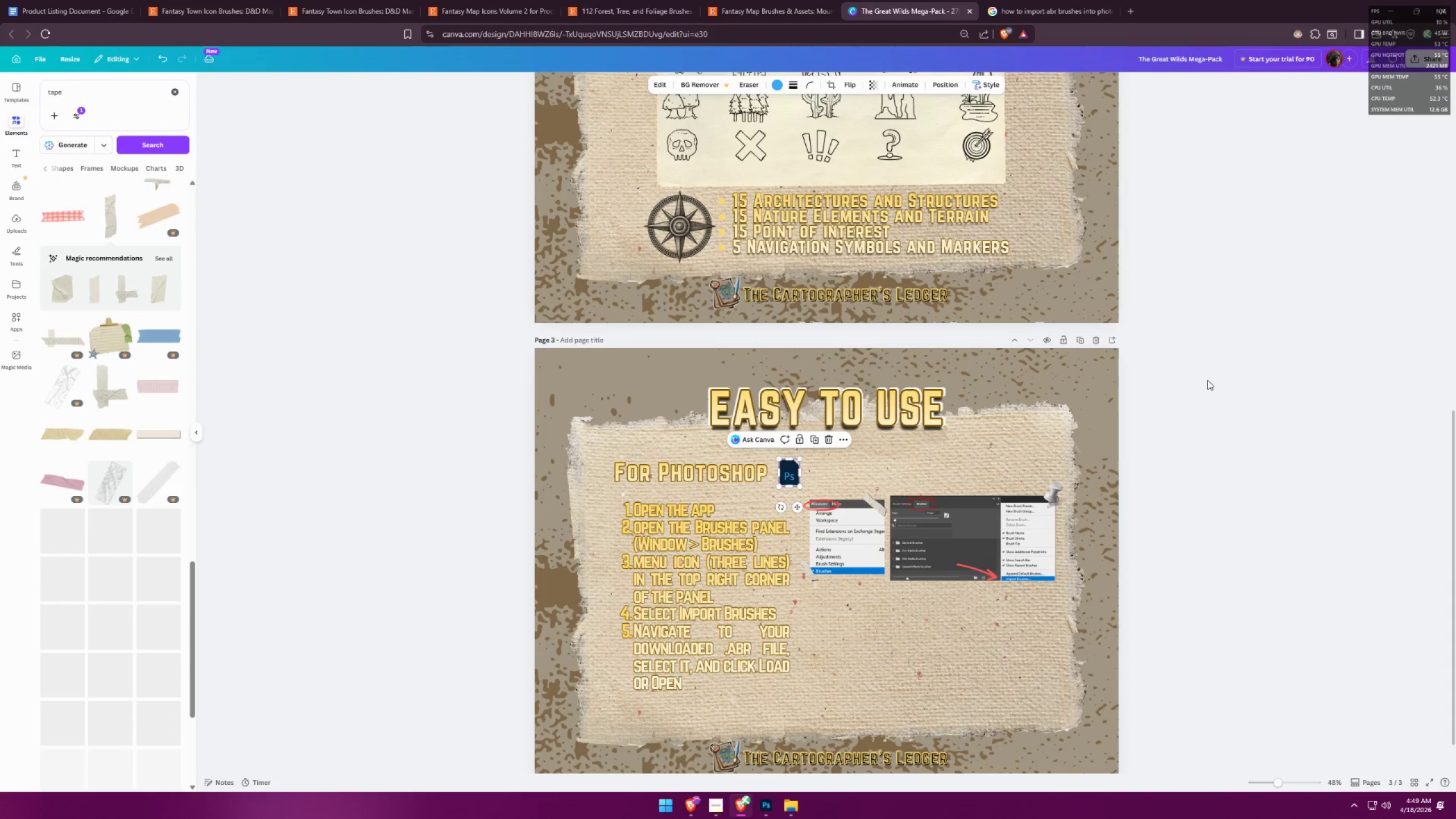 
scroll: coordinate [943, 397], scroll_direction: down, amount: 4.0
 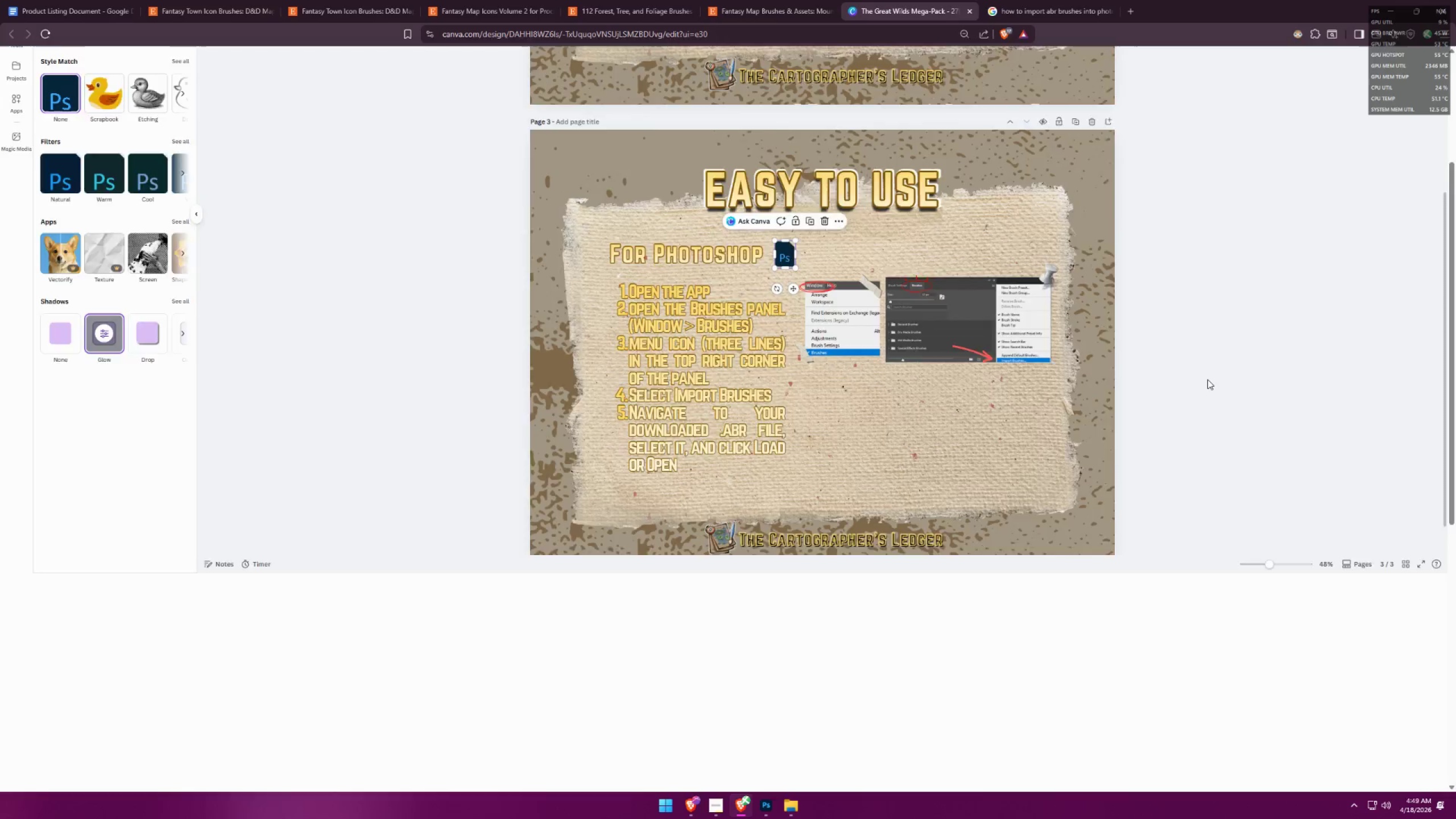 
left_click([1167, 460])
 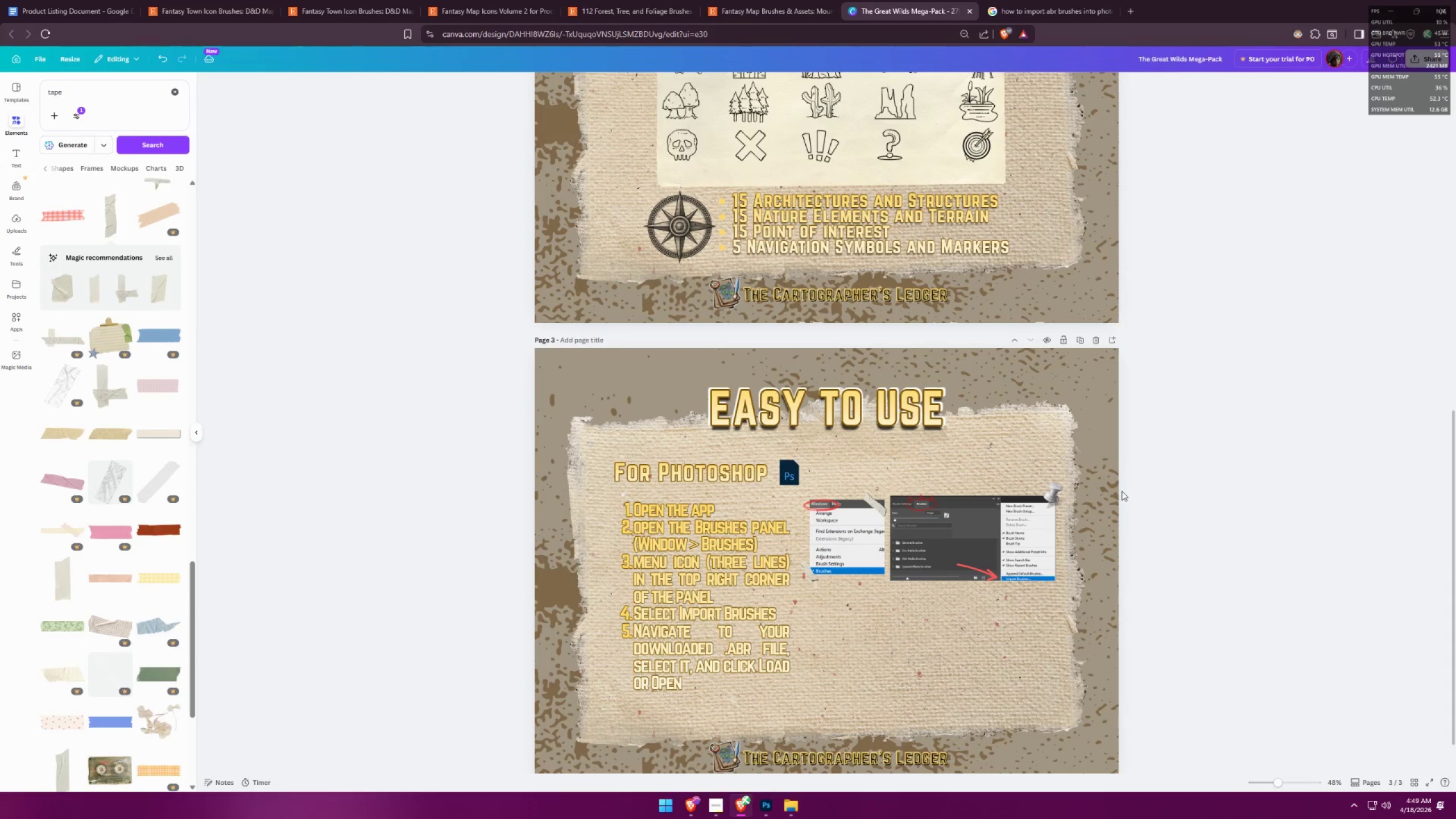 
hold_key(key=ControlLeft, duration=0.47)
 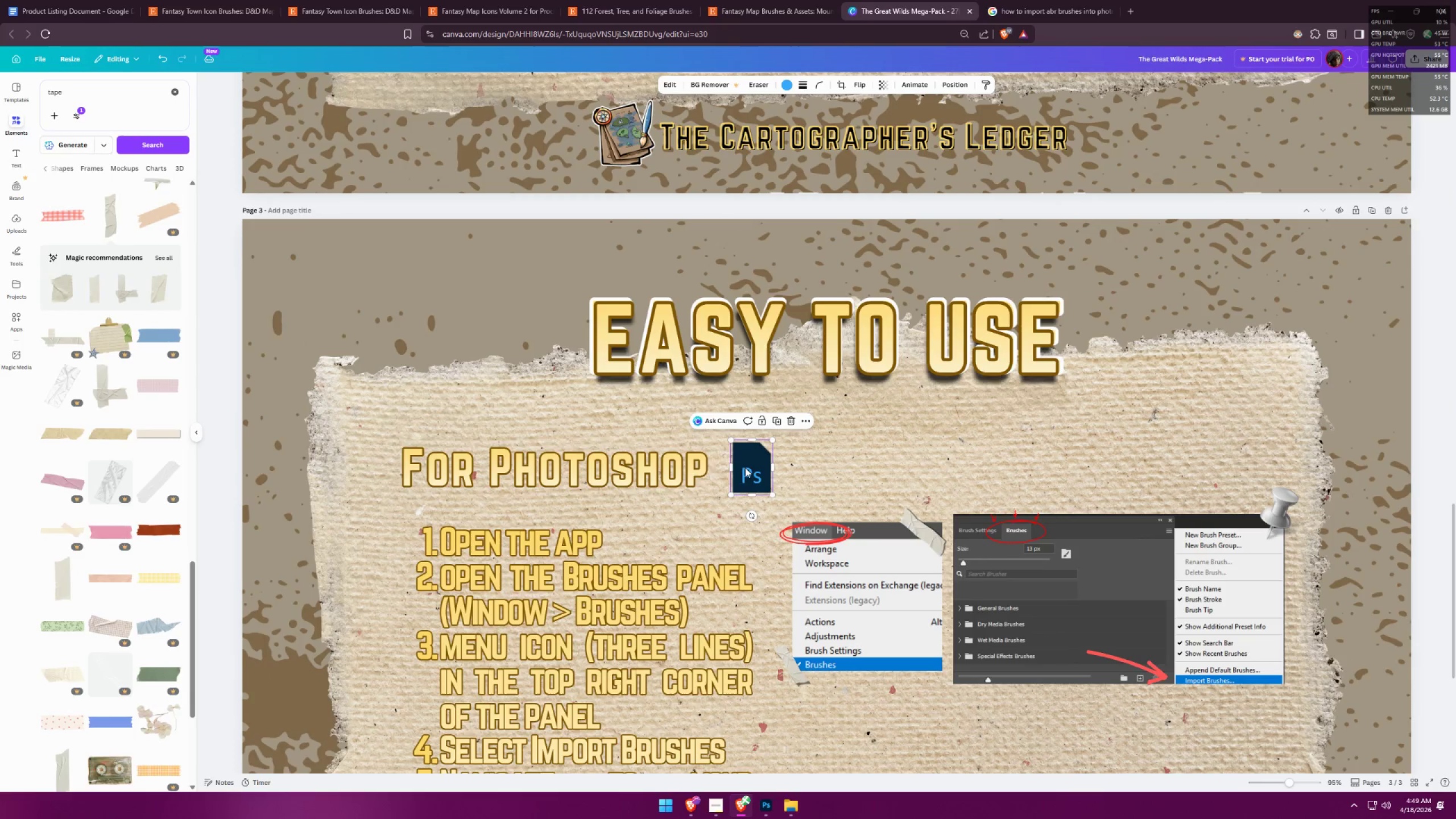 
left_click([746, 468])
 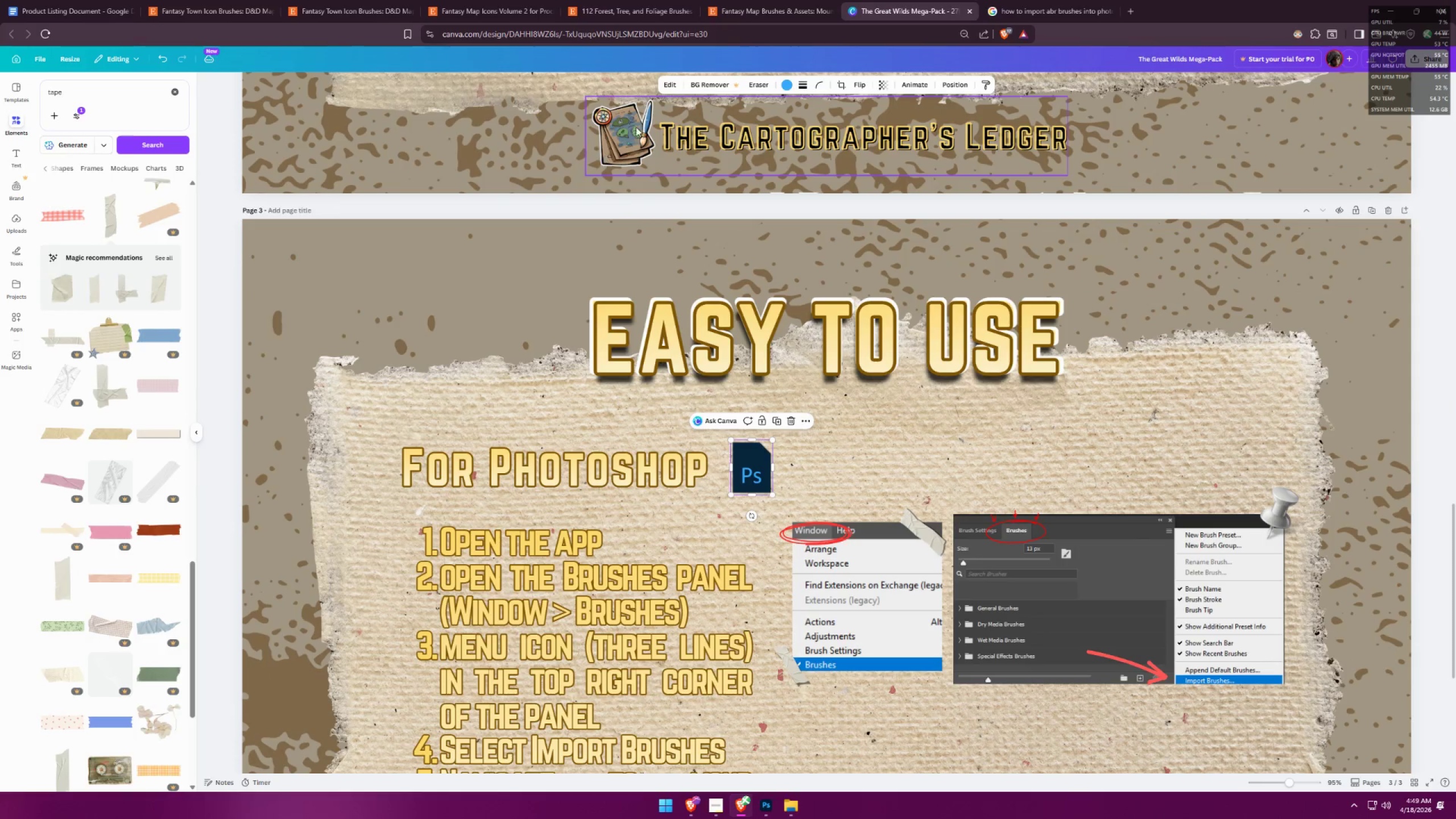 
scroll: coordinate [858, 476], scroll_direction: up, amount: 4.0
 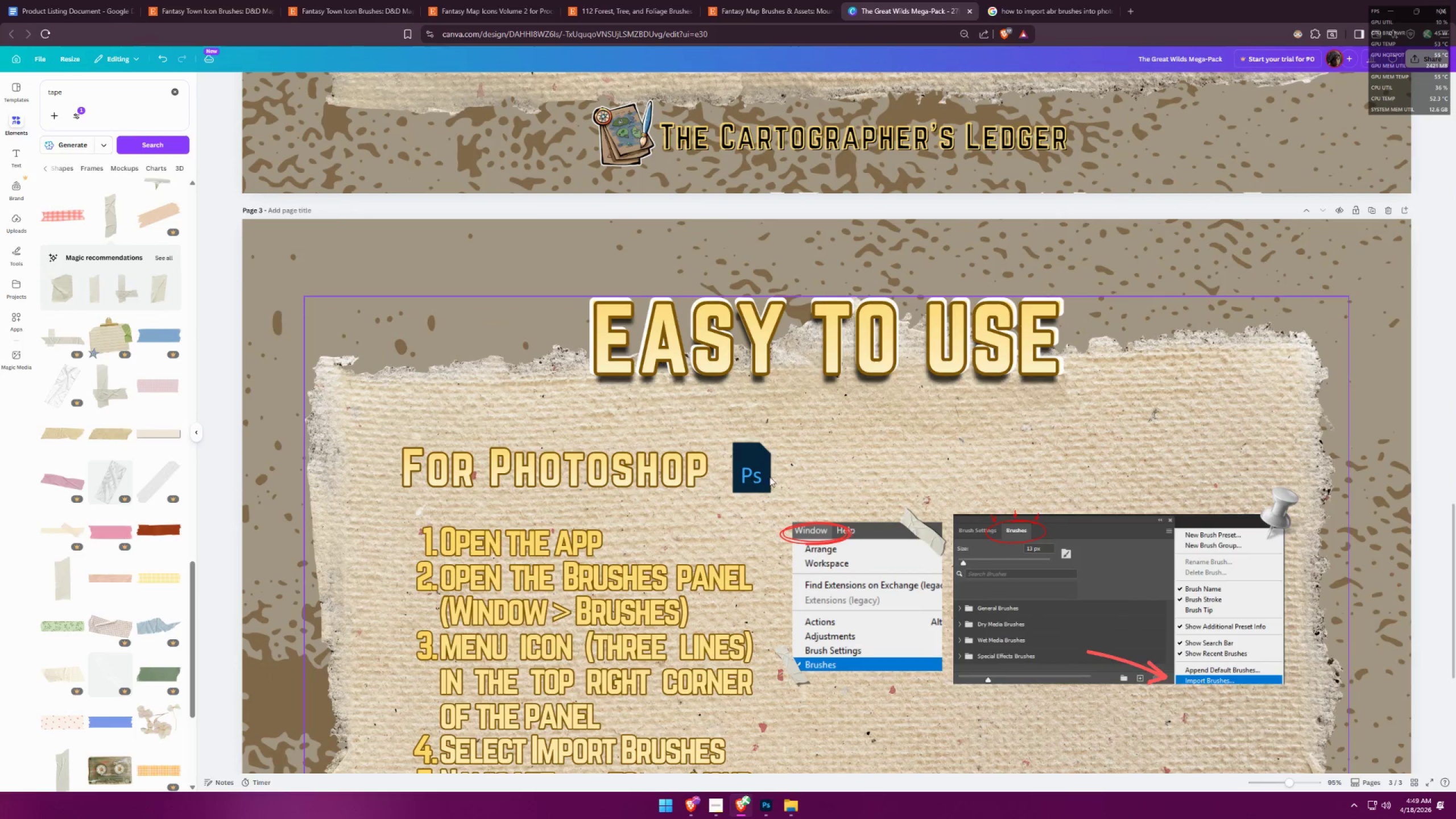 
left_click([669, 86])
 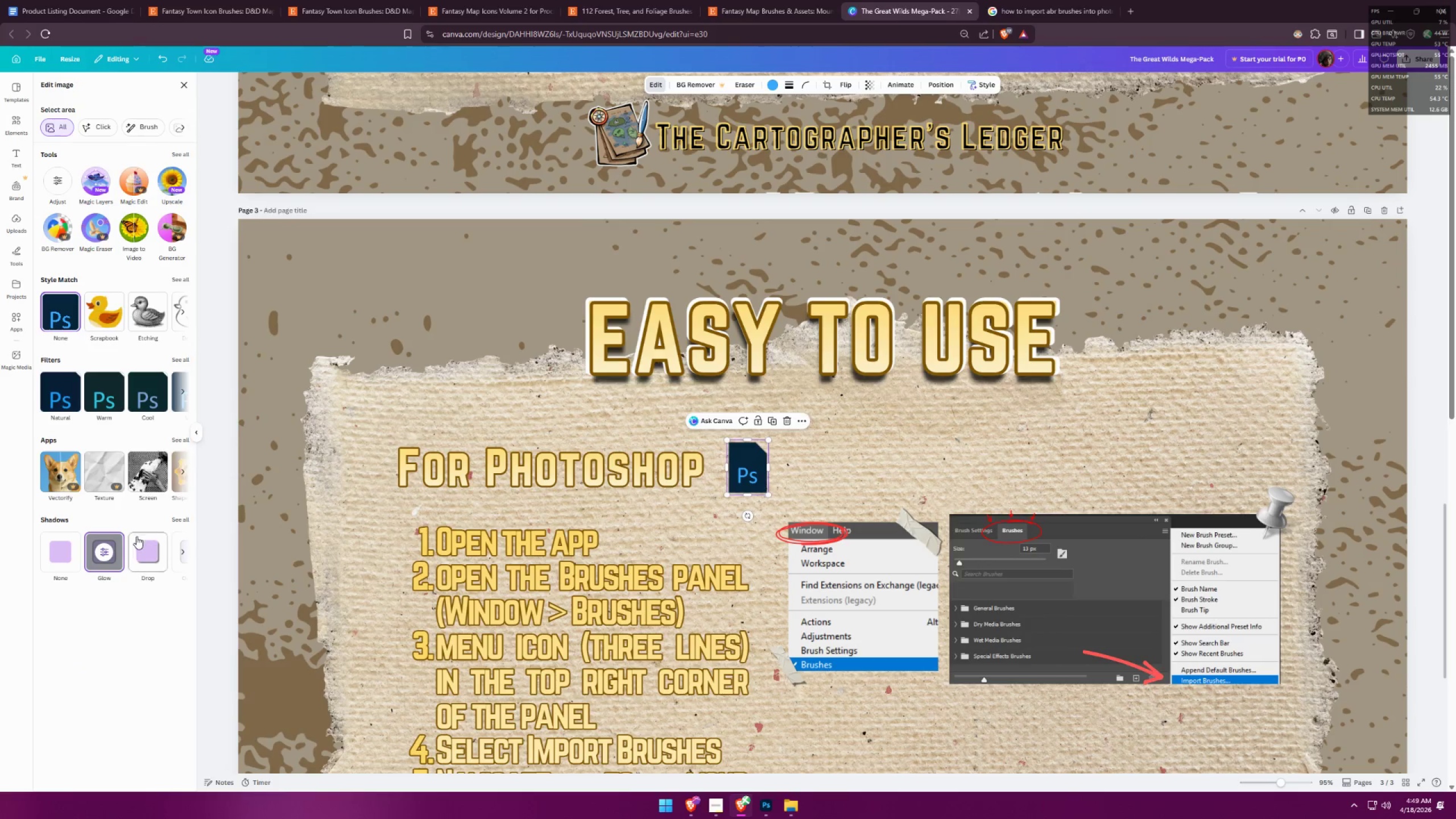 
left_click([112, 547])
 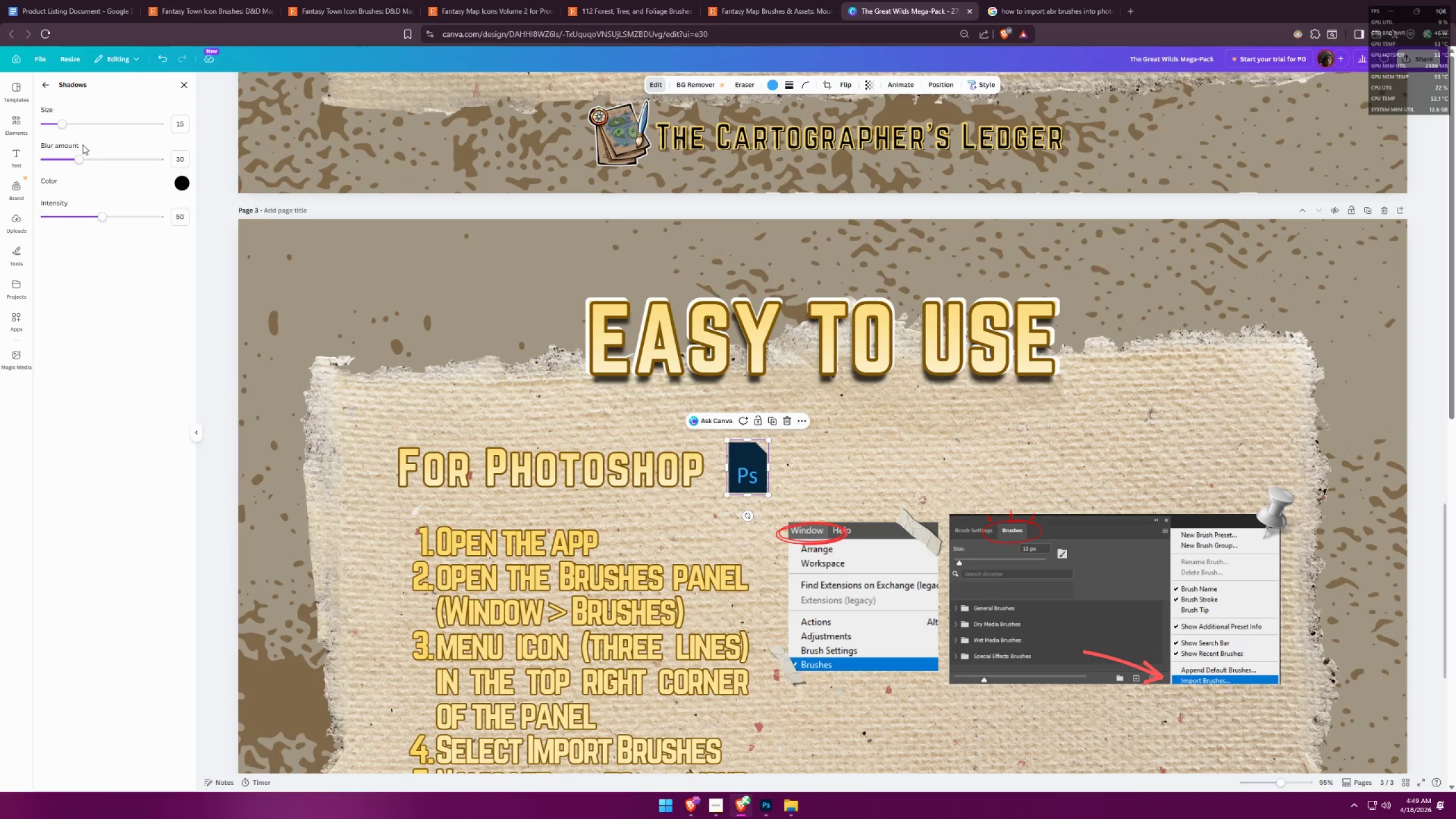 
left_click_drag(start_coordinate=[80, 161], to_coordinate=[97, 155])
 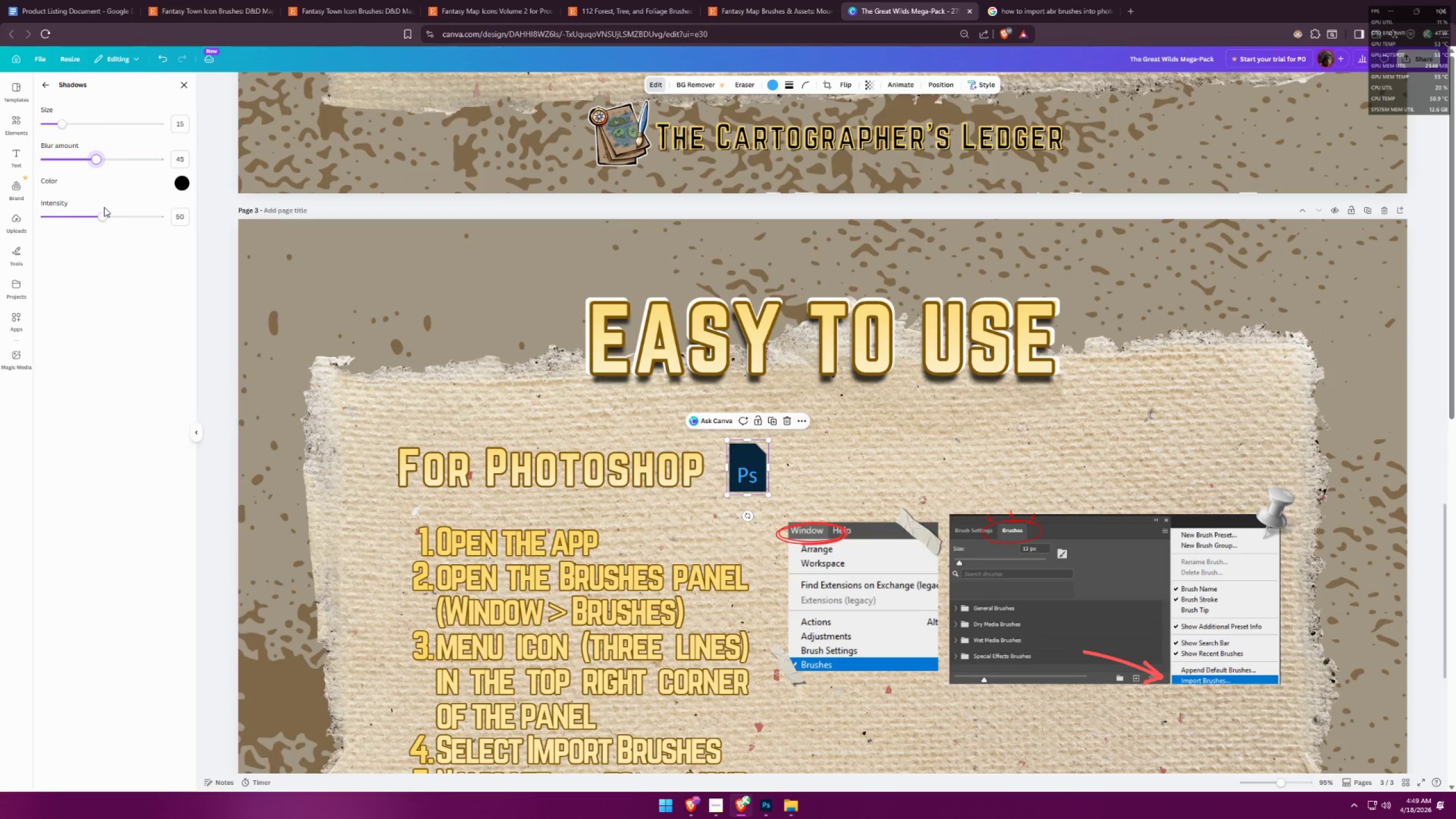 
left_click_drag(start_coordinate=[111, 221], to_coordinate=[189, 204])
 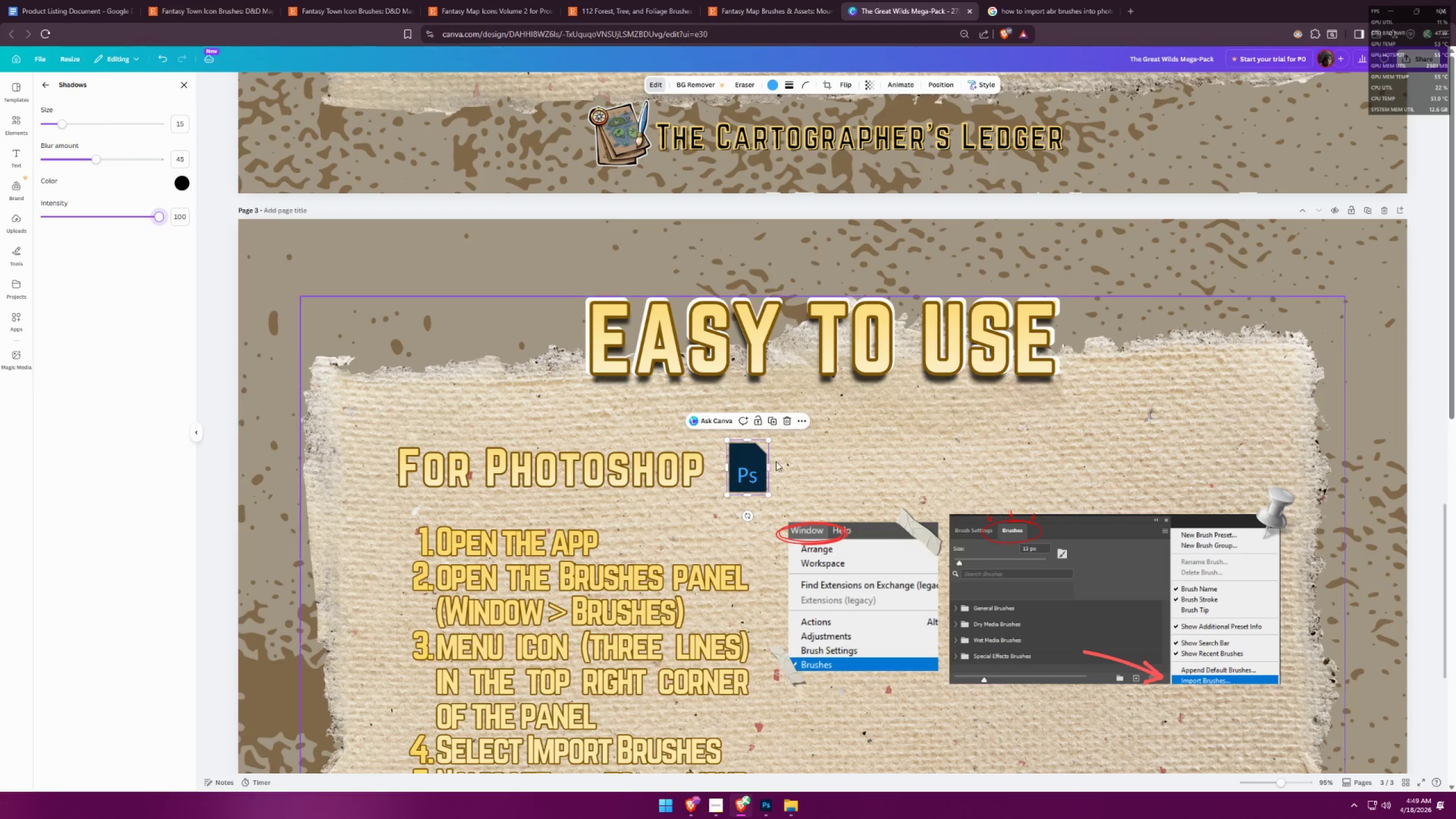 
double_click([812, 457])
 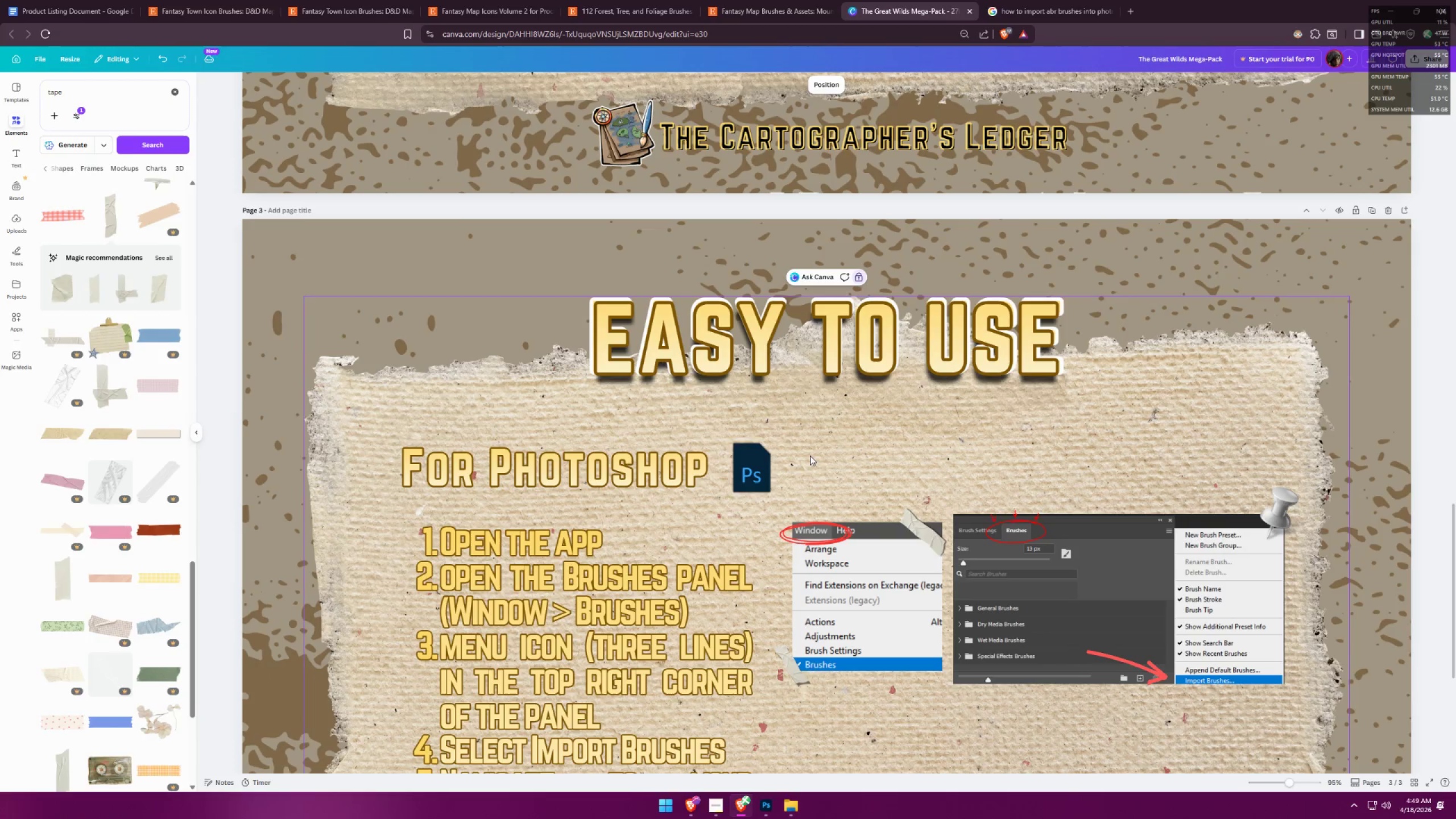 
hold_key(key=ControlLeft, duration=1.51)
scroll: coordinate [784, 408], scroll_direction: down, amount: 4.0
 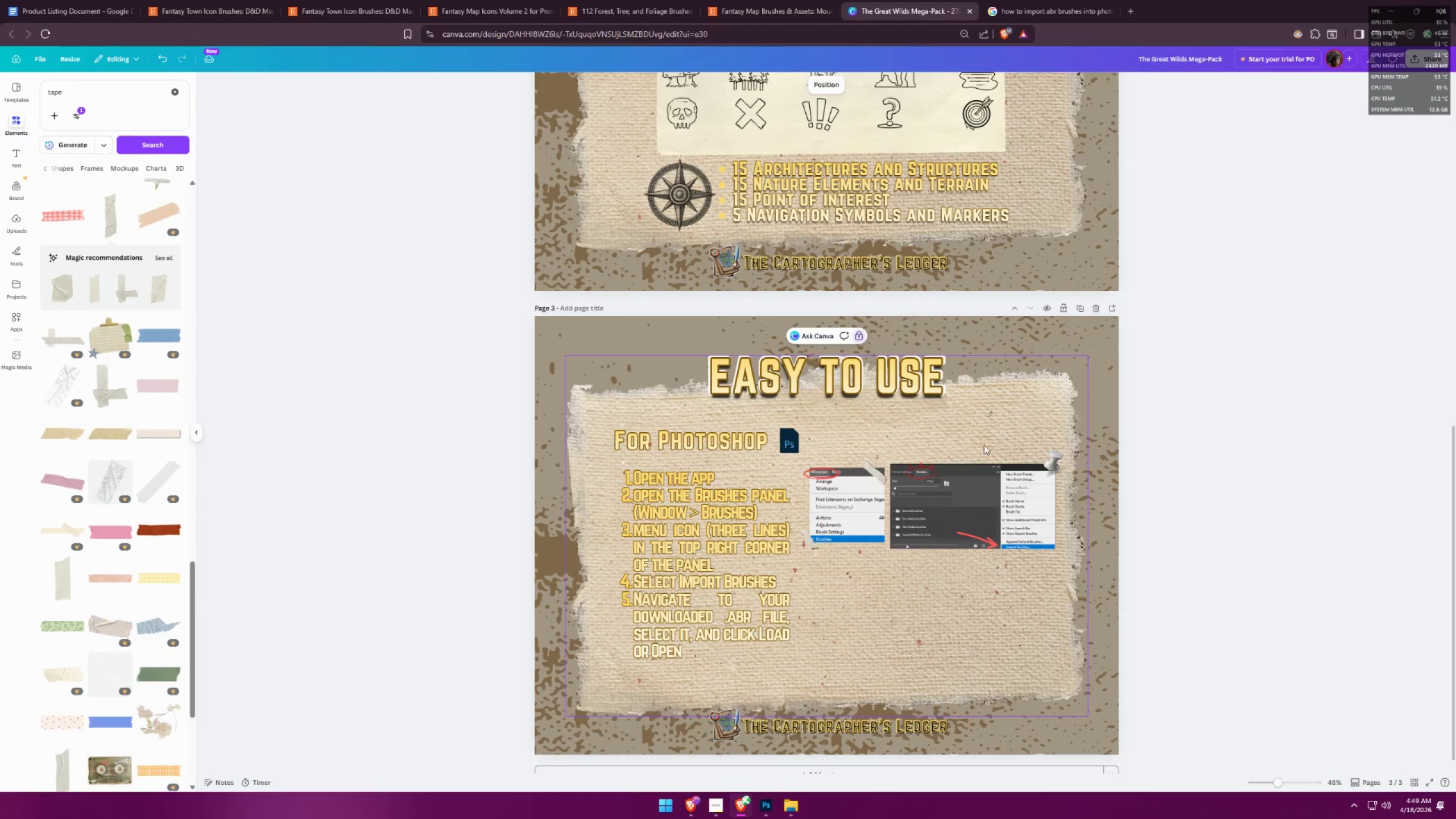 
hold_key(key=ControlLeft, duration=1.5)
scroll: coordinate [966, 460], scroll_direction: down, amount: 3.0
 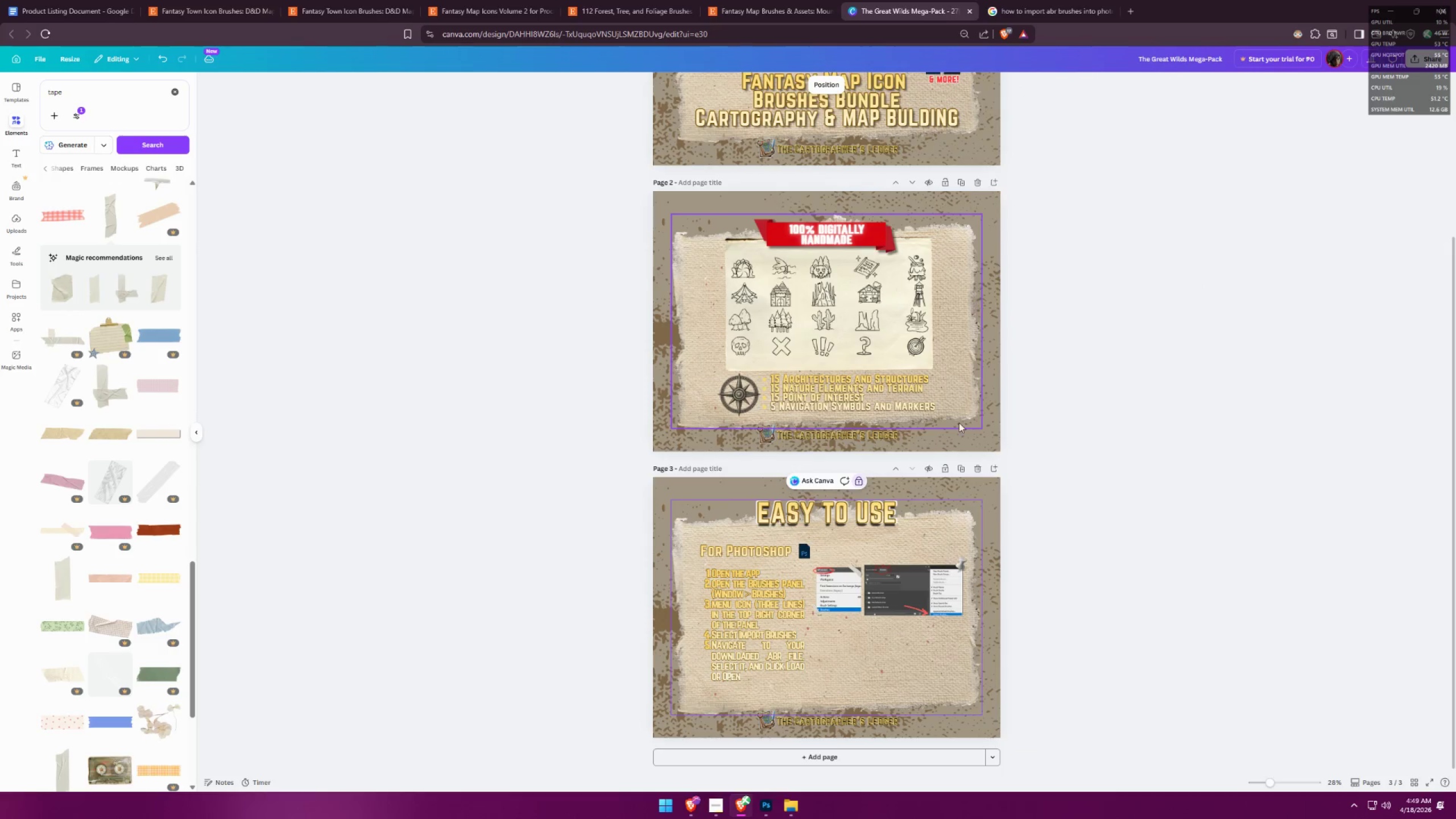 
hold_key(key=ControlLeft, duration=0.44)
scroll: coordinate [1037, 585], scroll_direction: up, amount: 8.0
 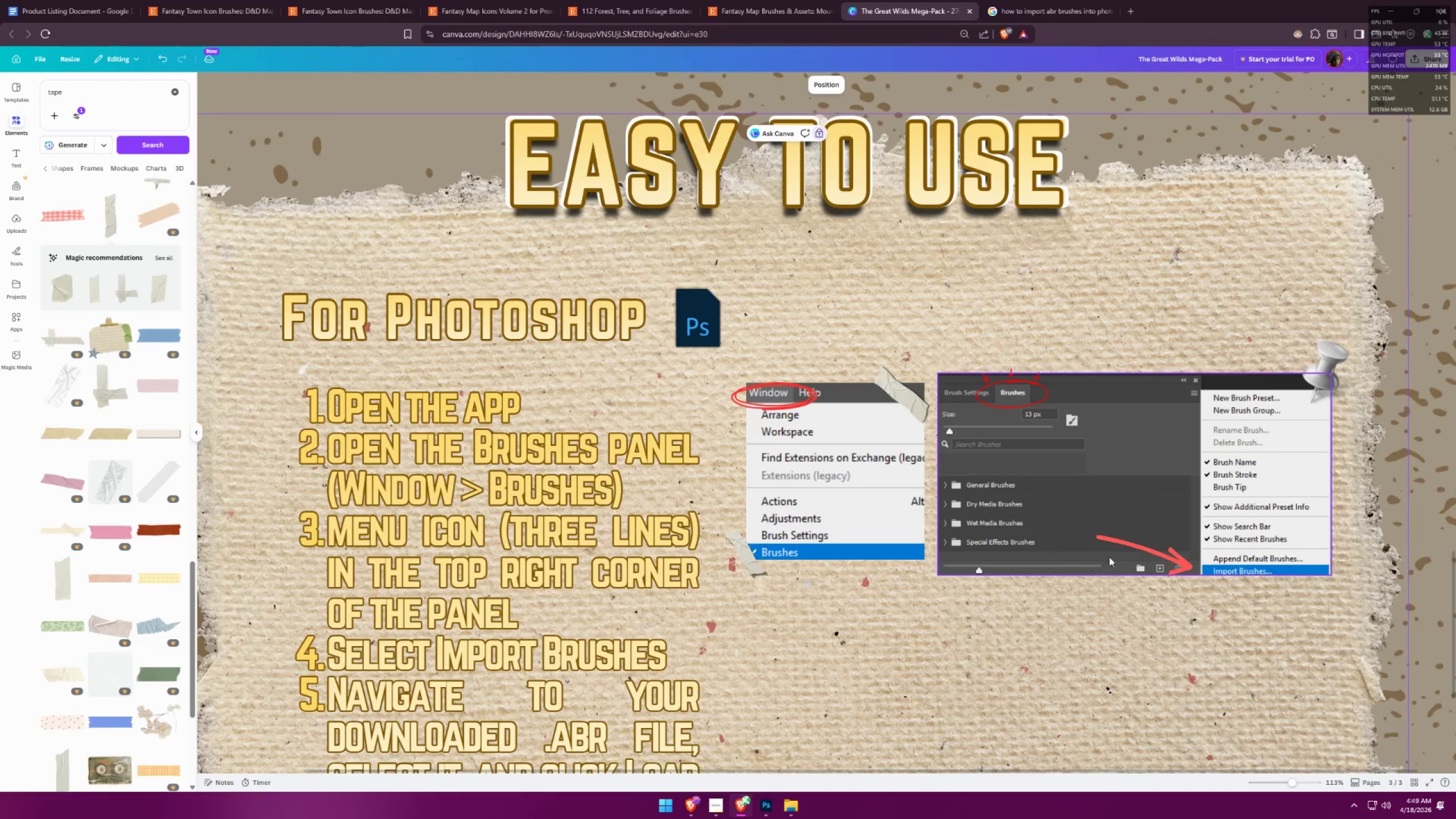 
left_click([1115, 529])
 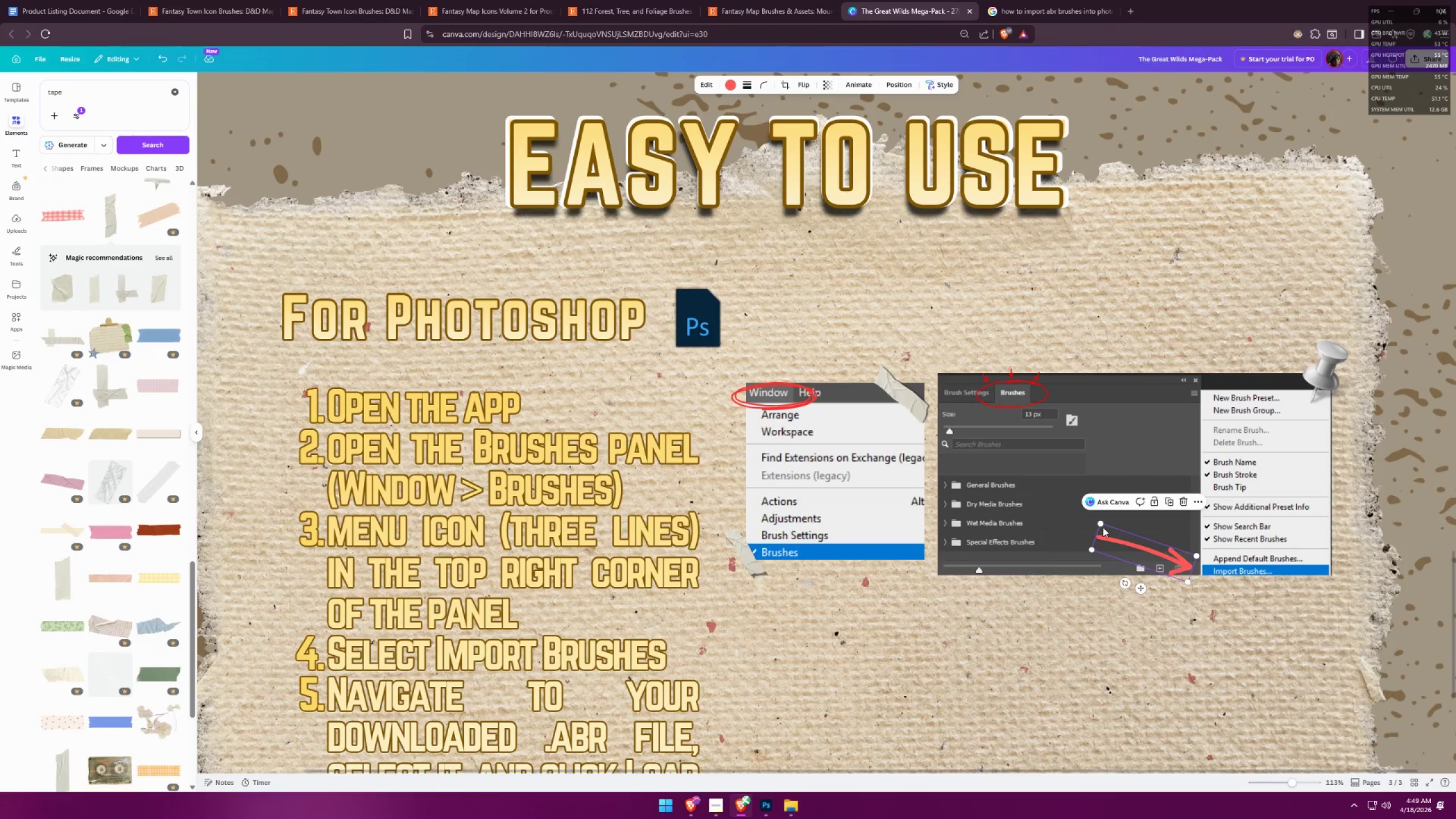 
left_click([1037, 470])
 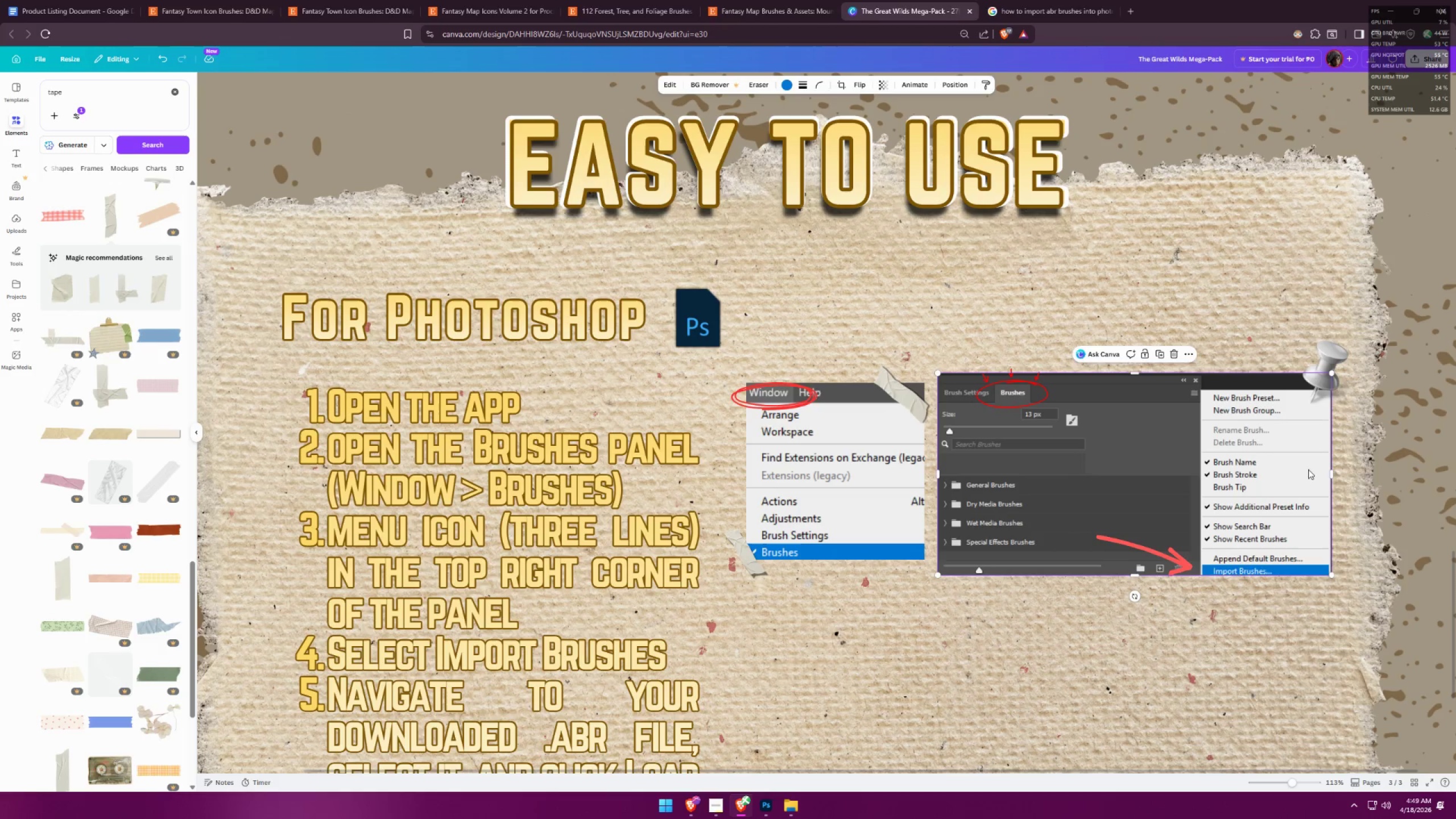 
left_click([1327, 361])
 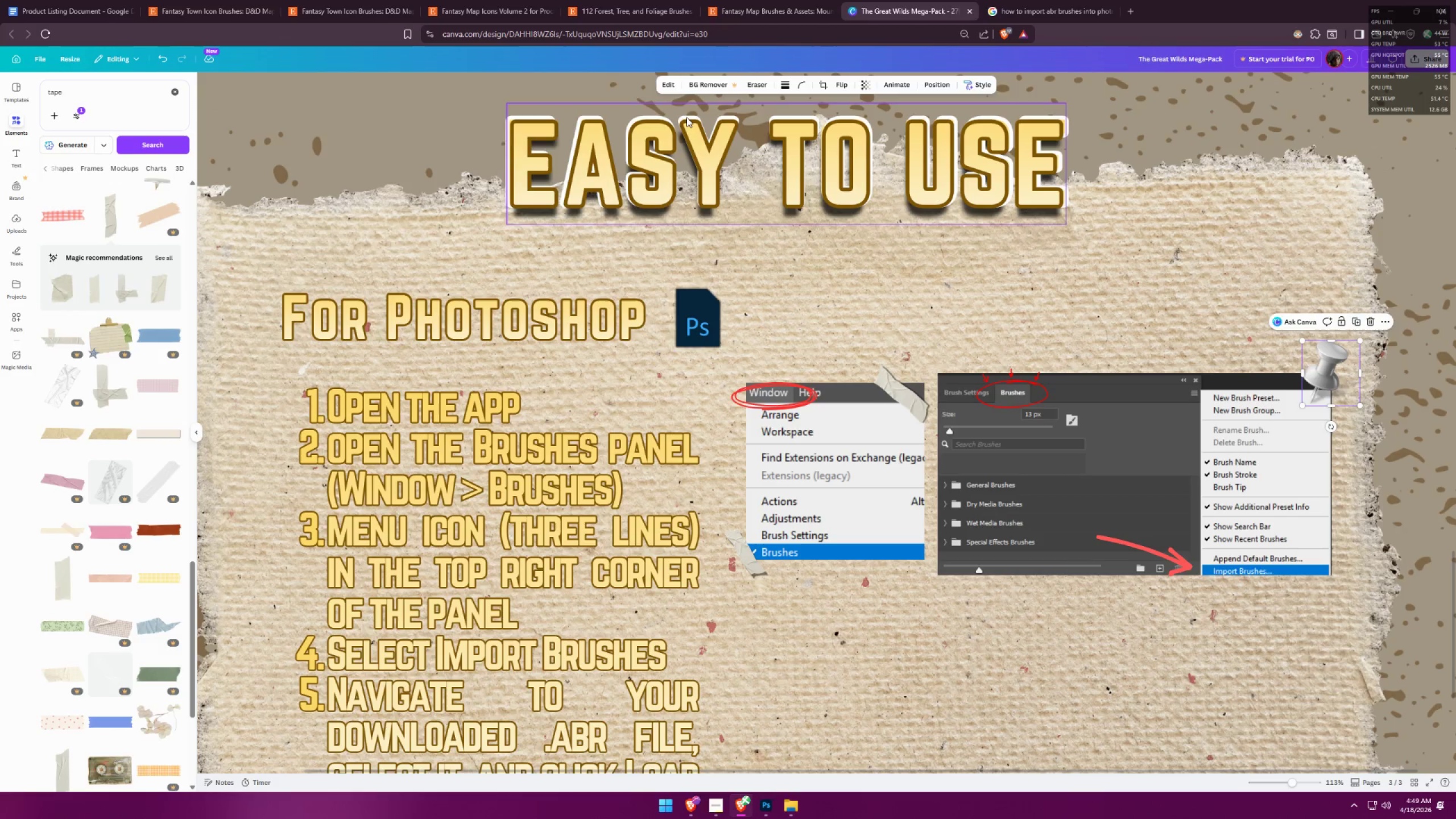 
left_click([671, 89])
 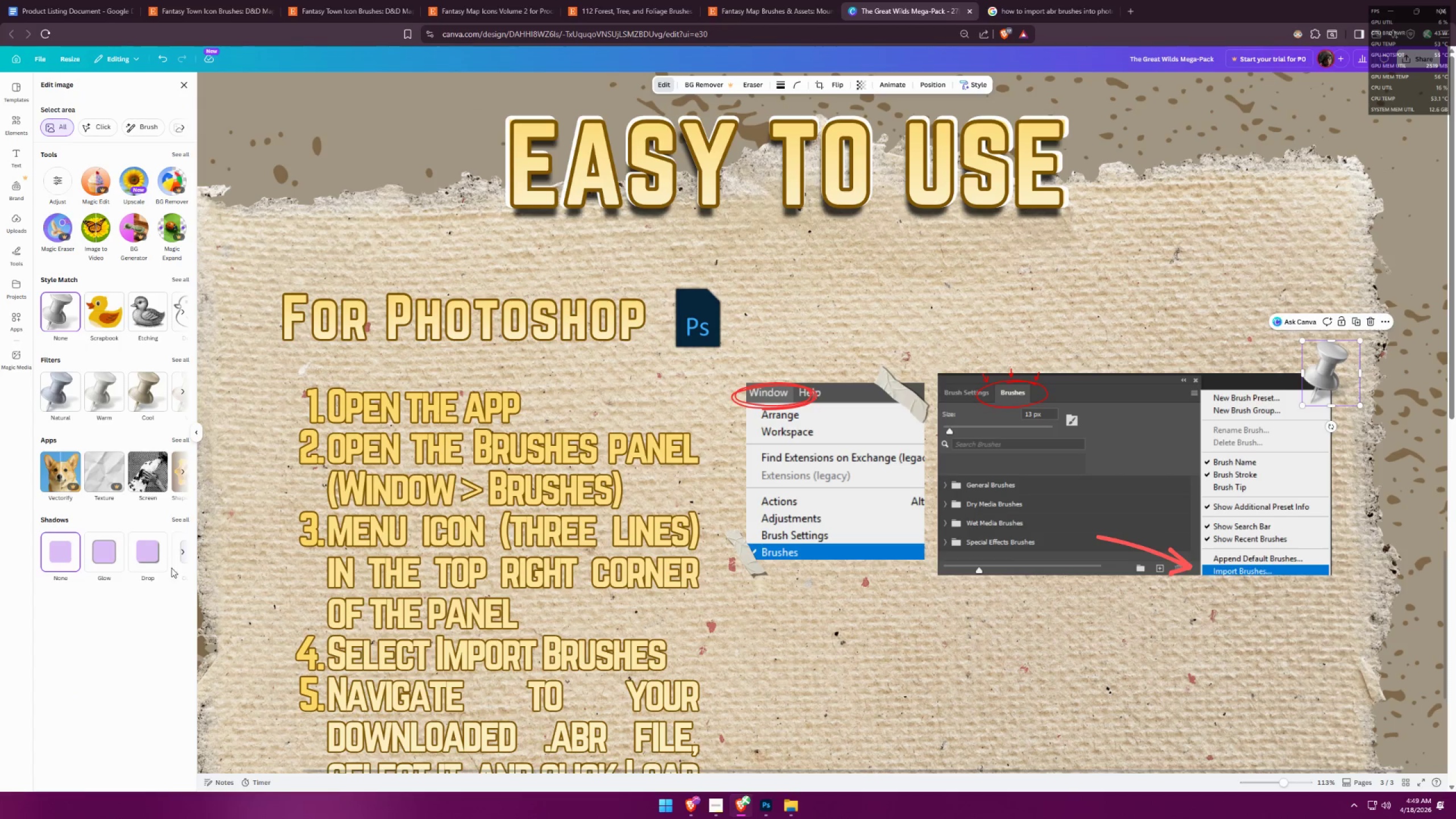 
left_click([143, 551])
 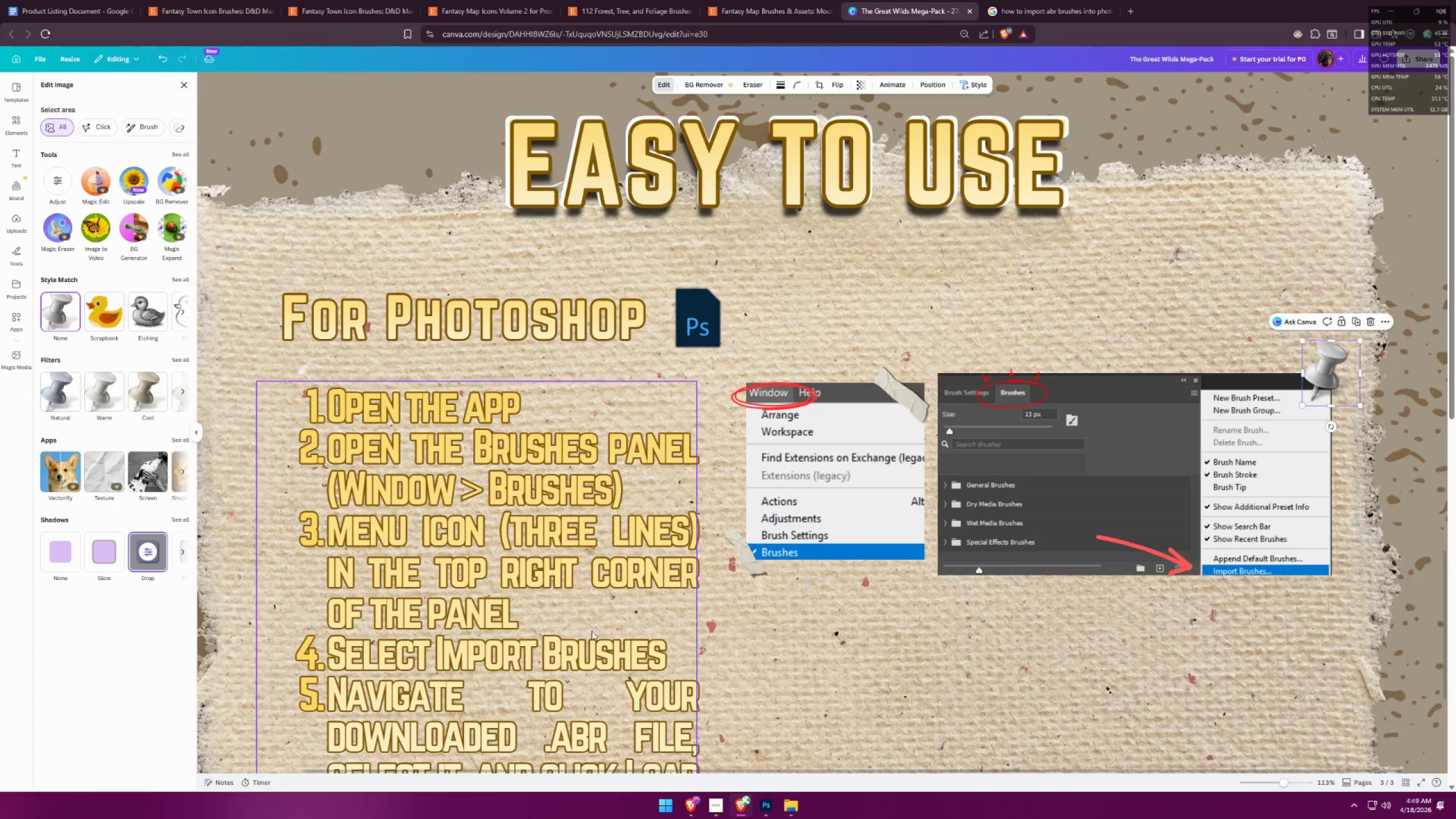 
double_click([994, 530])
 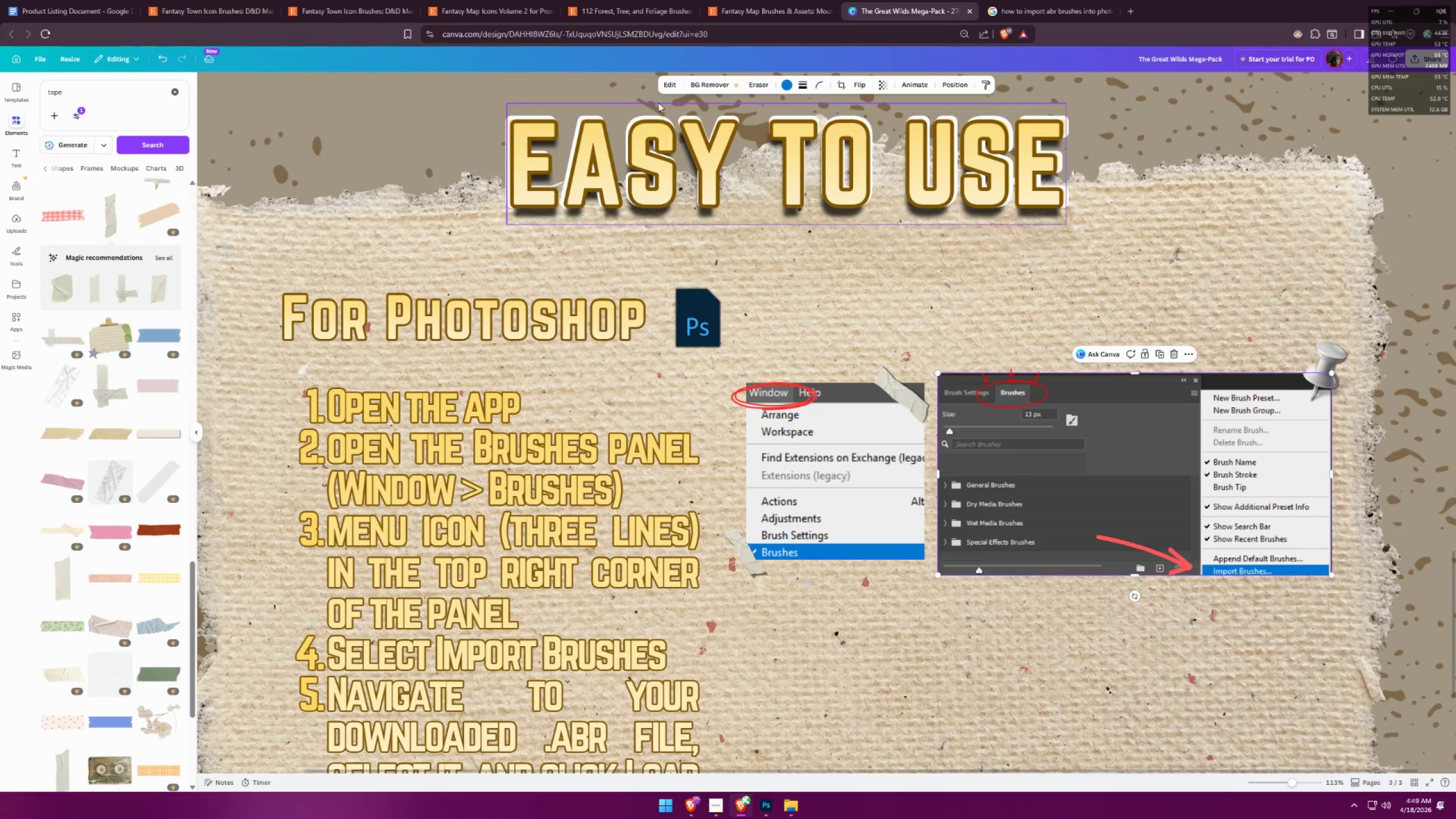 
left_click([664, 84])
 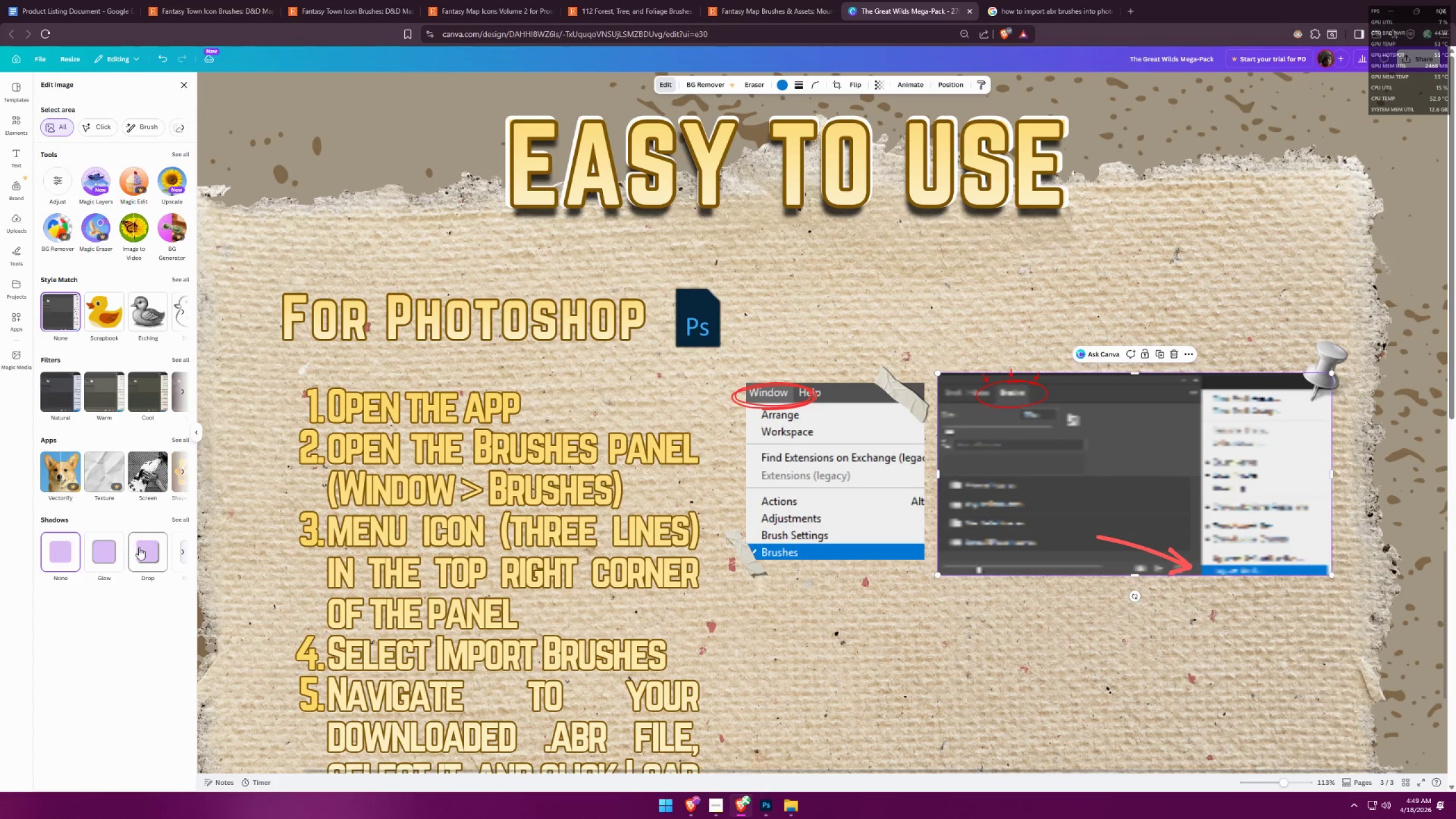 
left_click([139, 547])
 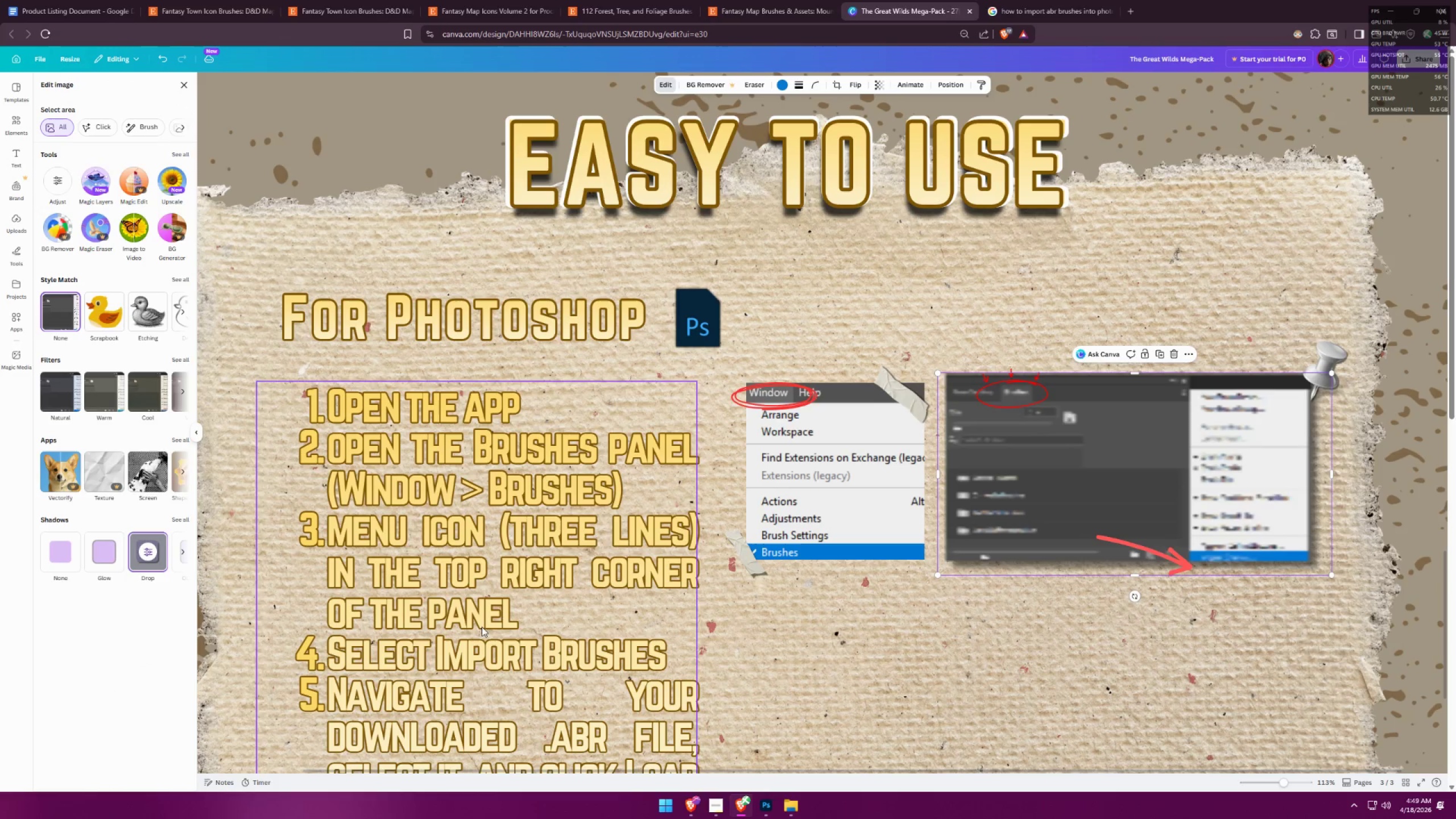 
left_click([1000, 673])
 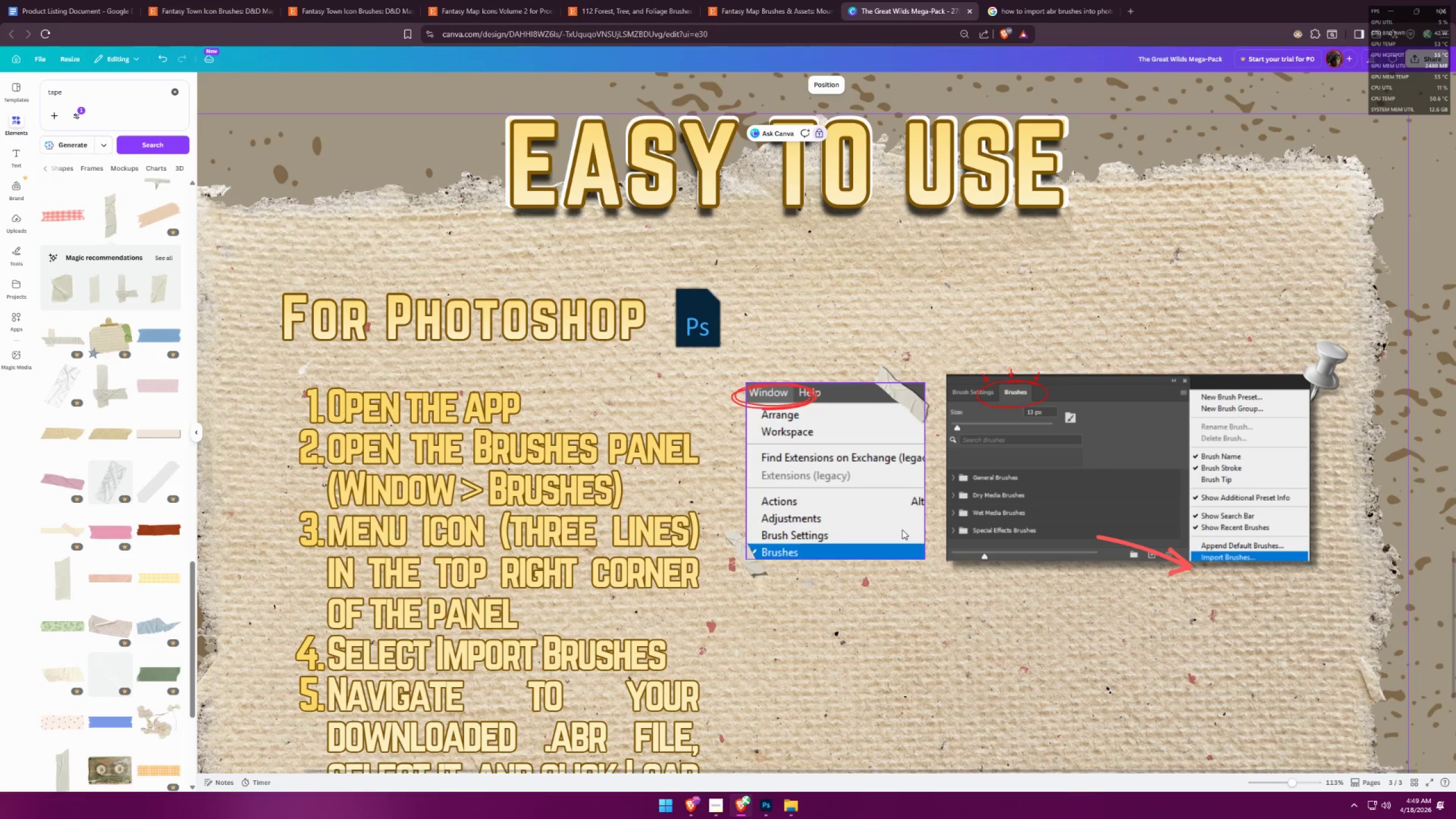 
left_click([888, 507])
 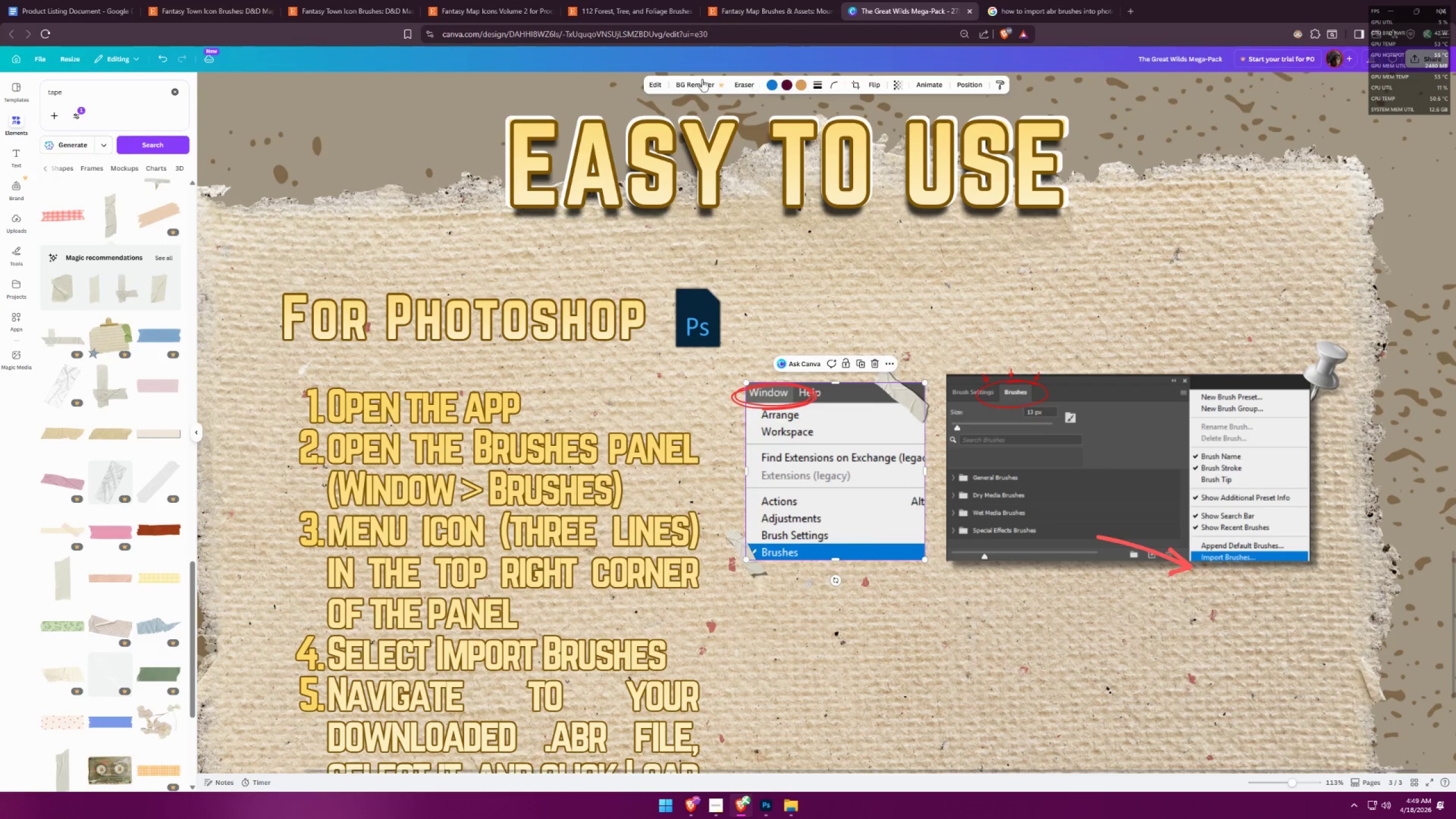 
left_click([659, 82])
 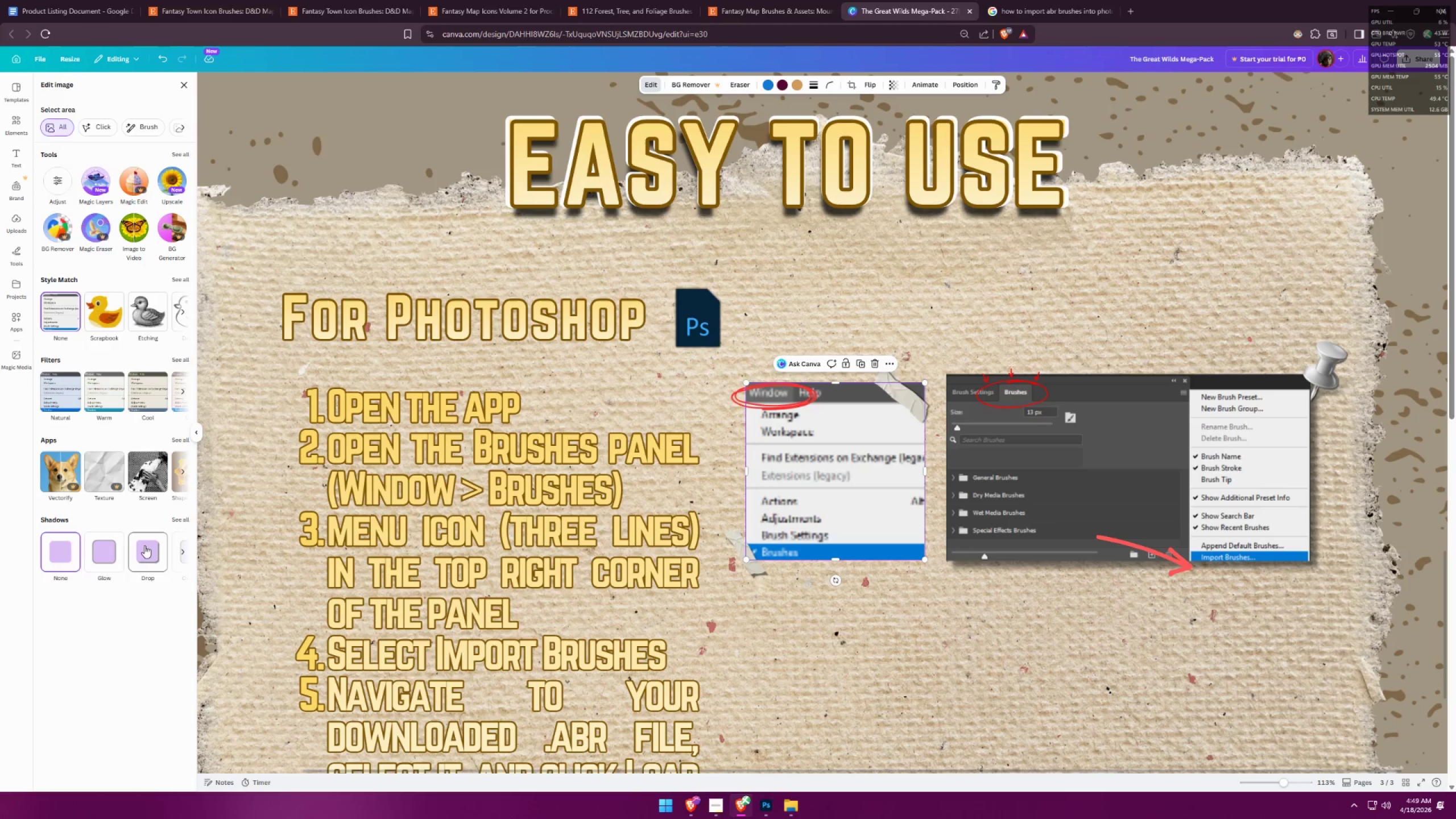 
left_click([180, 549])
 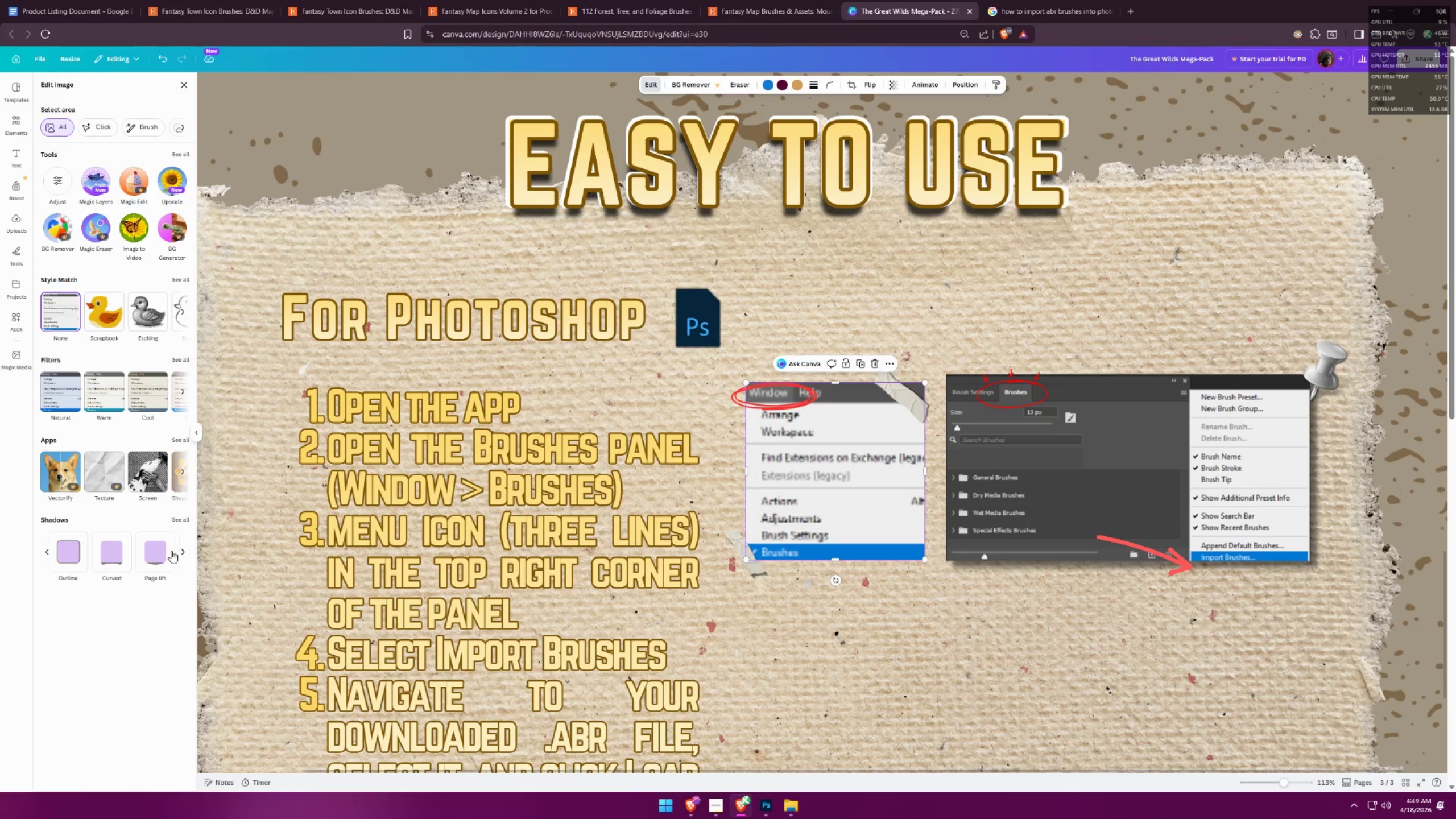 
left_click([154, 555])
 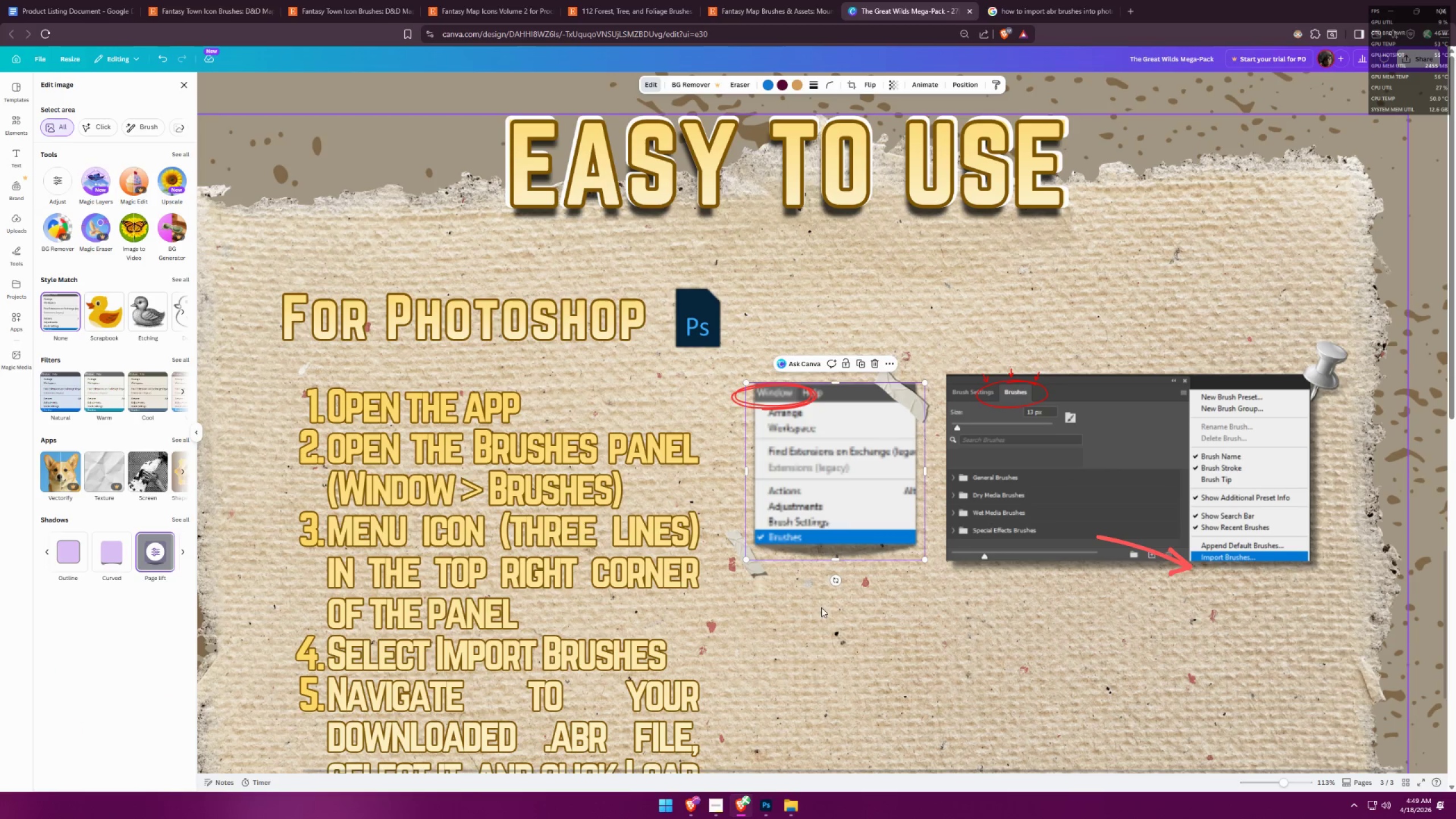 
left_click([1000, 622])
 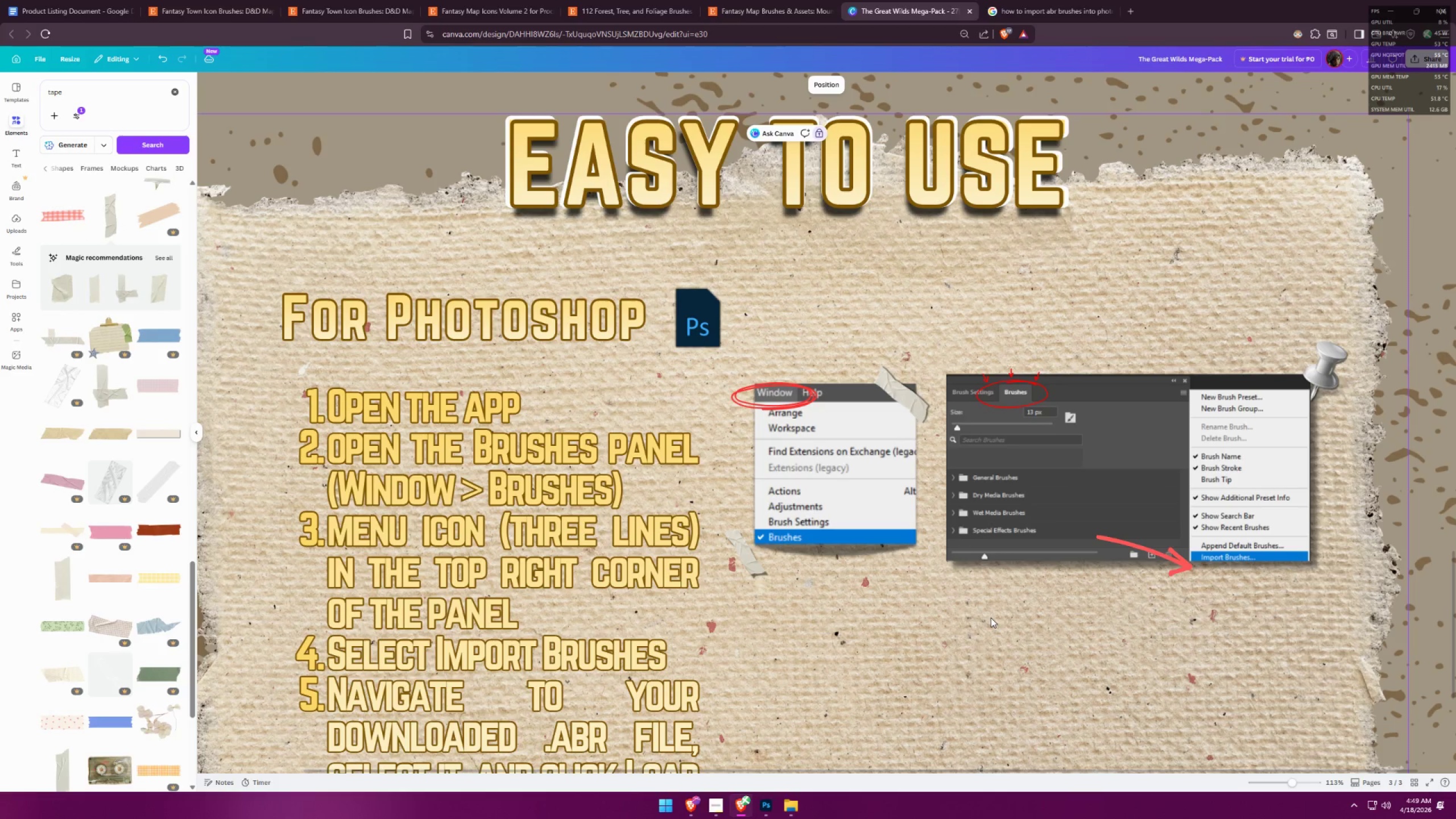 
key(Control+Z)
 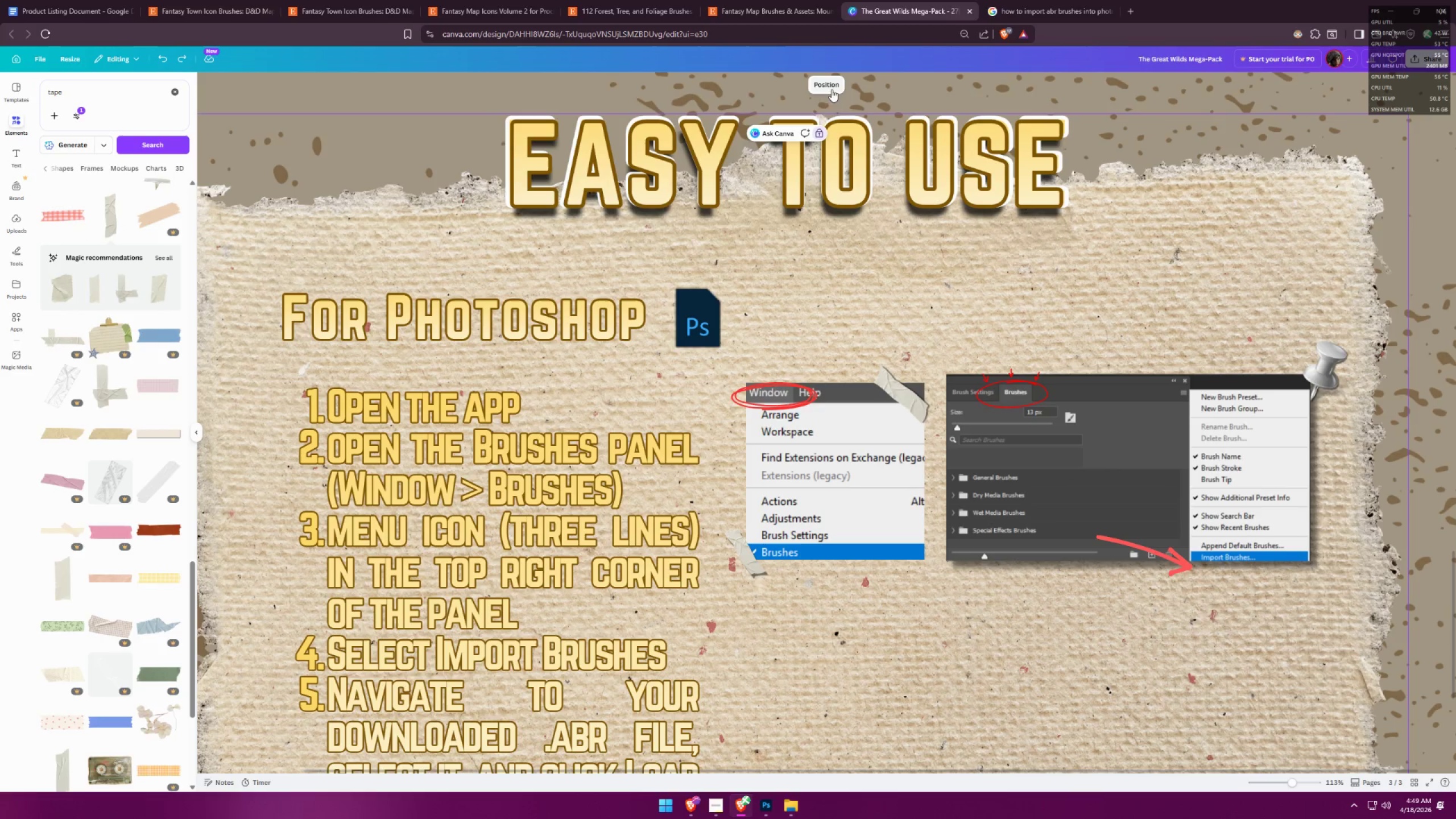 
left_click([837, 485])
 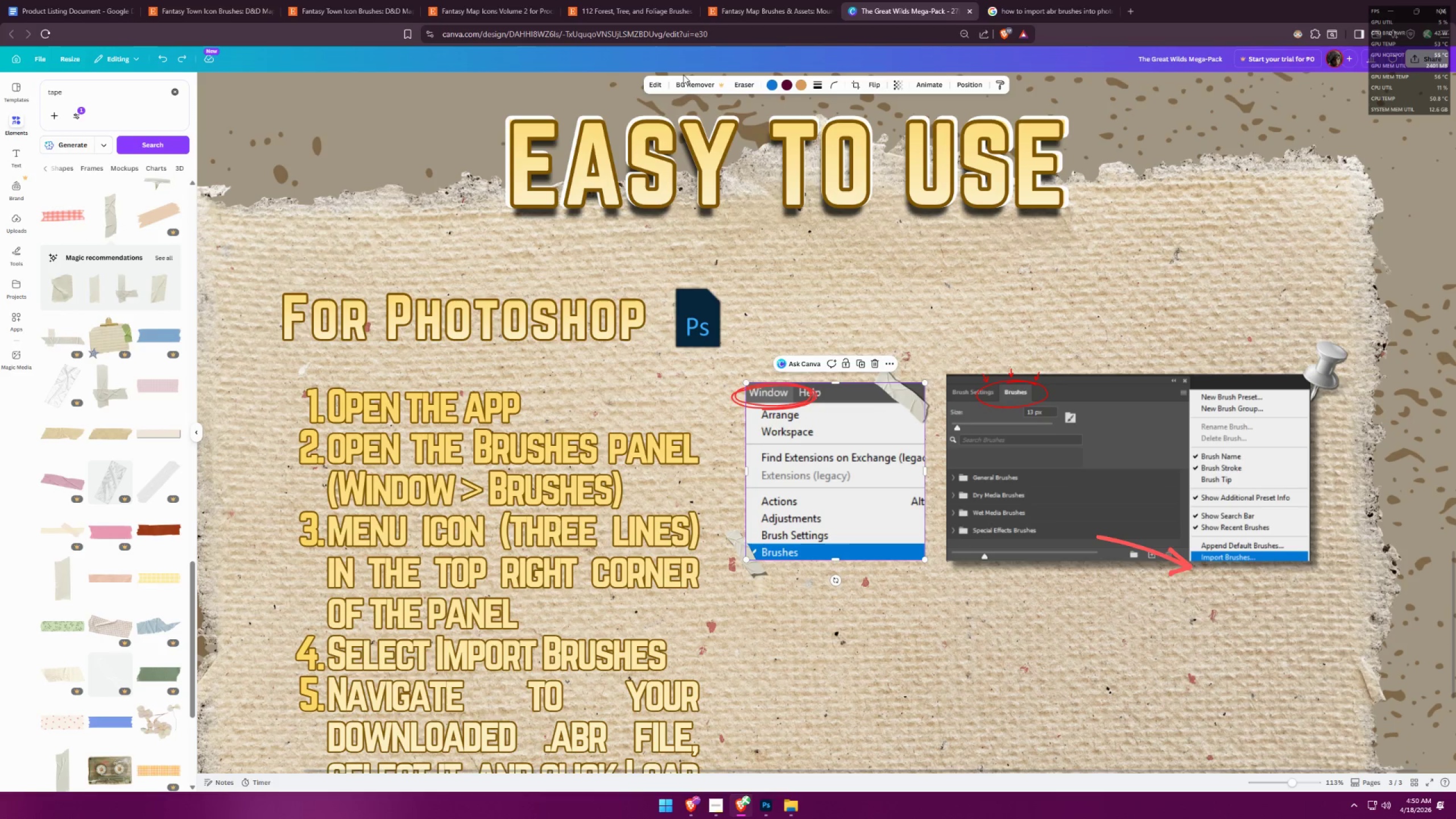 
left_click([657, 83])
 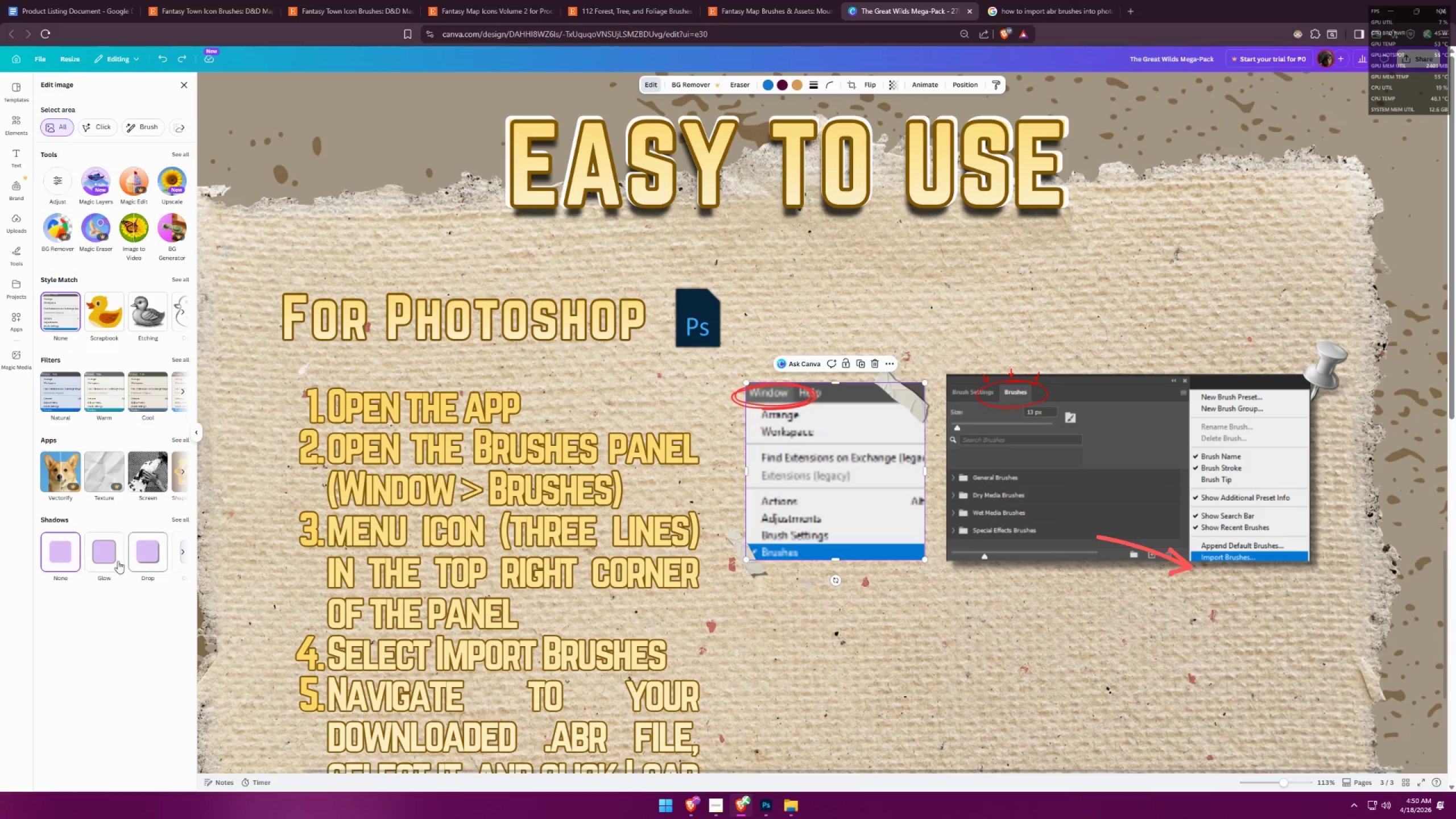 
left_click([110, 561])
 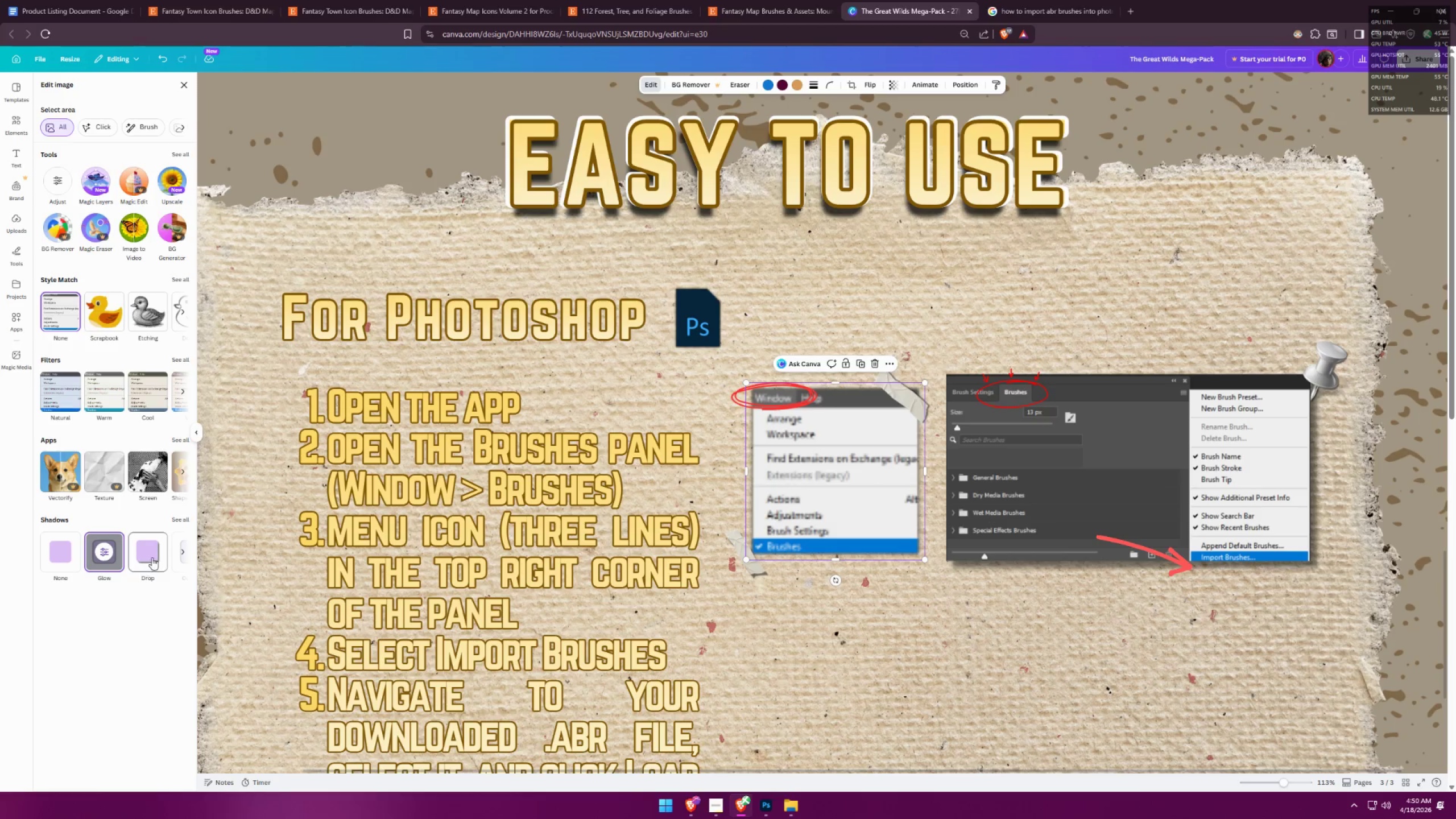 
left_click([152, 557])
 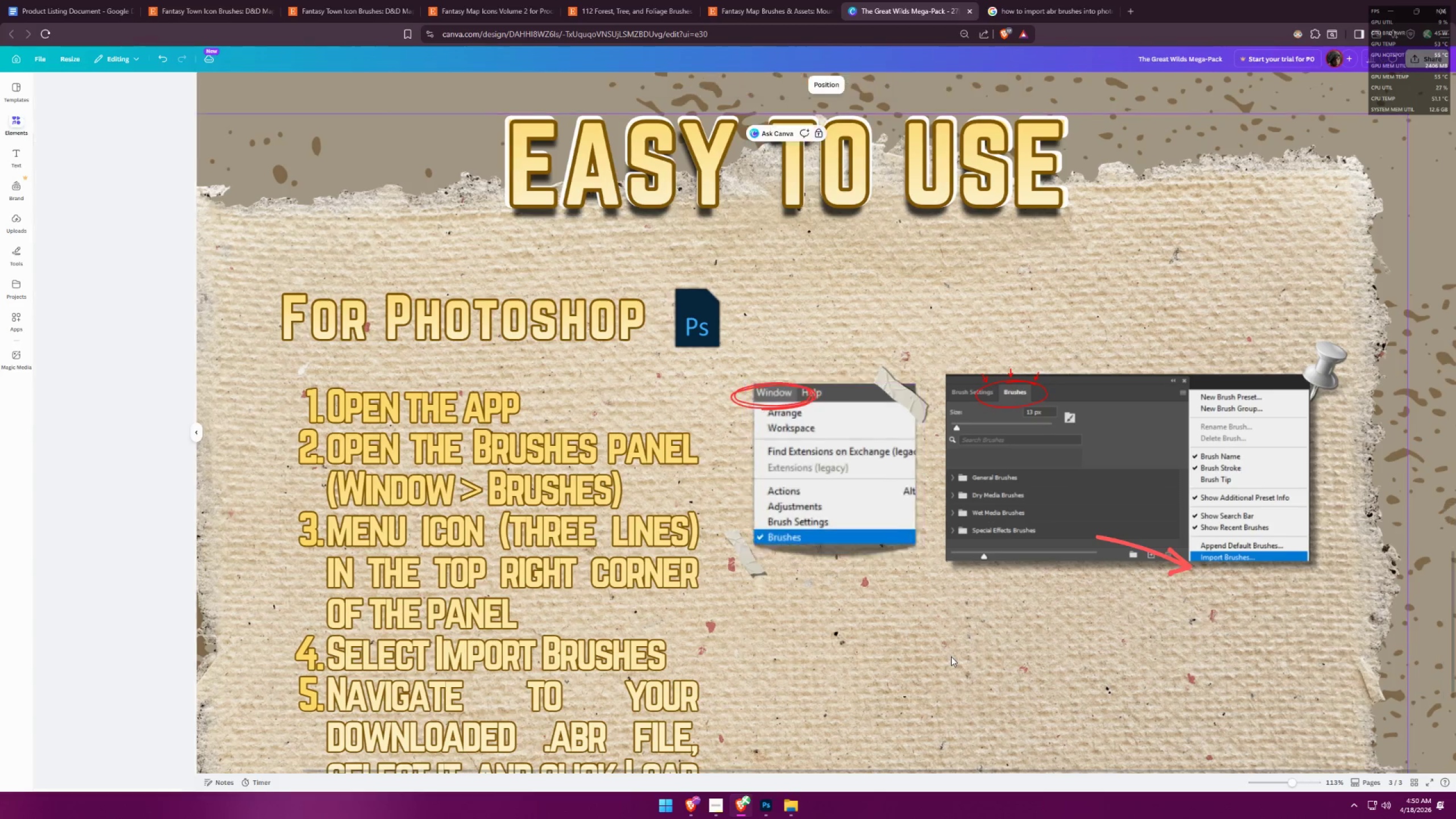 
hold_key(key=ControlLeft, duration=0.81)
 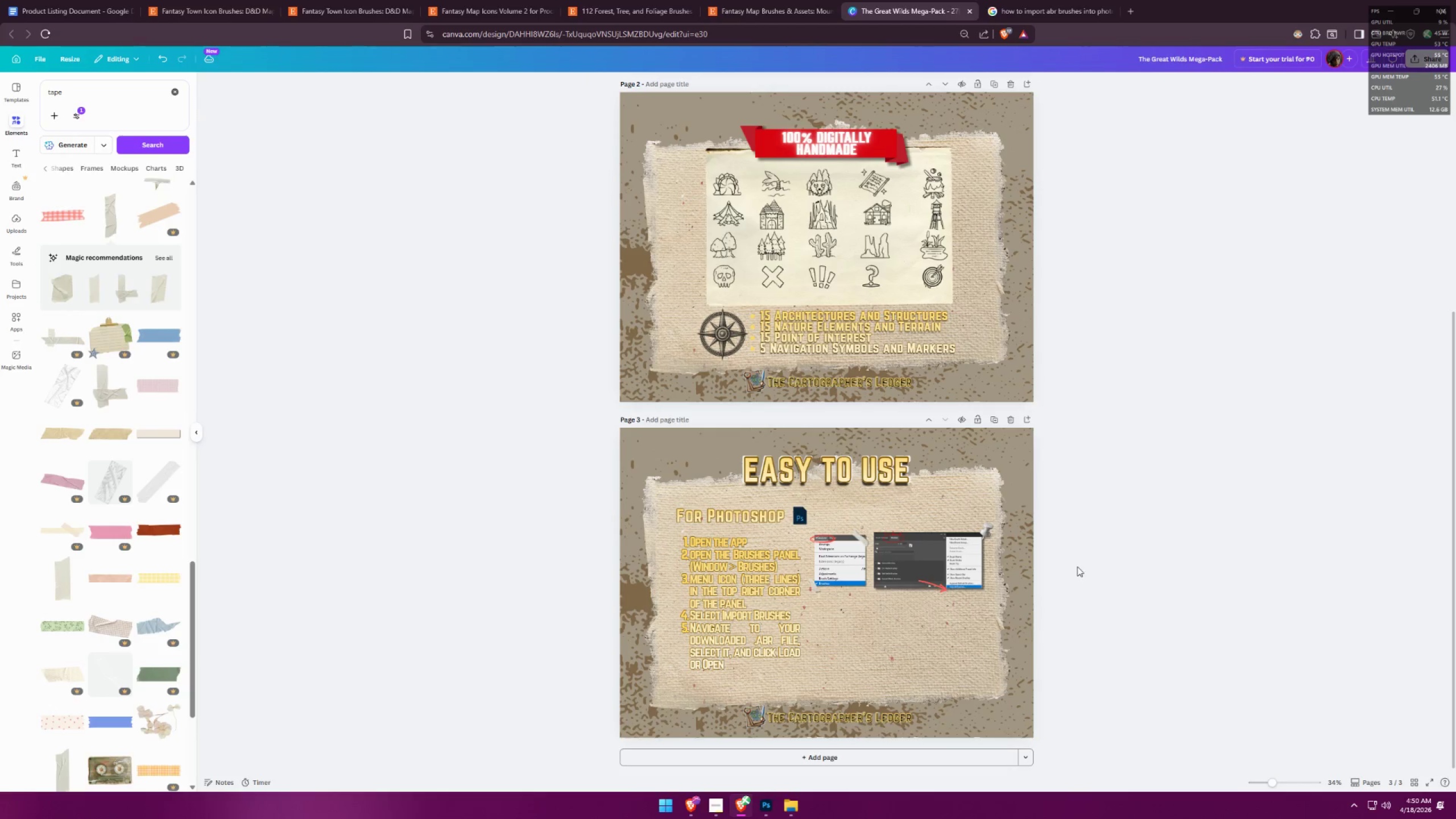 
left_click([1083, 593])
 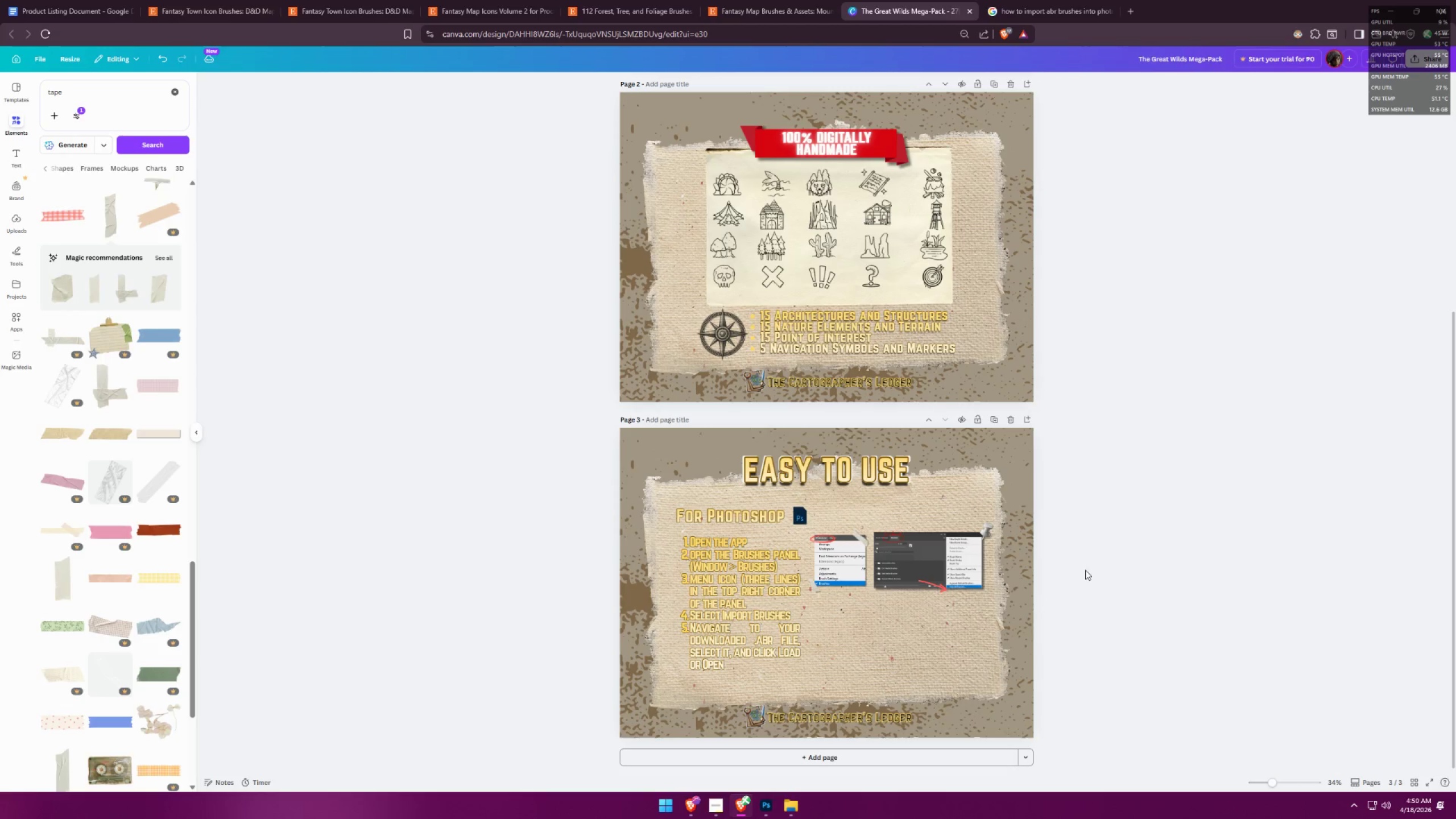 
scroll: coordinate [784, 565], scroll_direction: down, amount: 7.0
 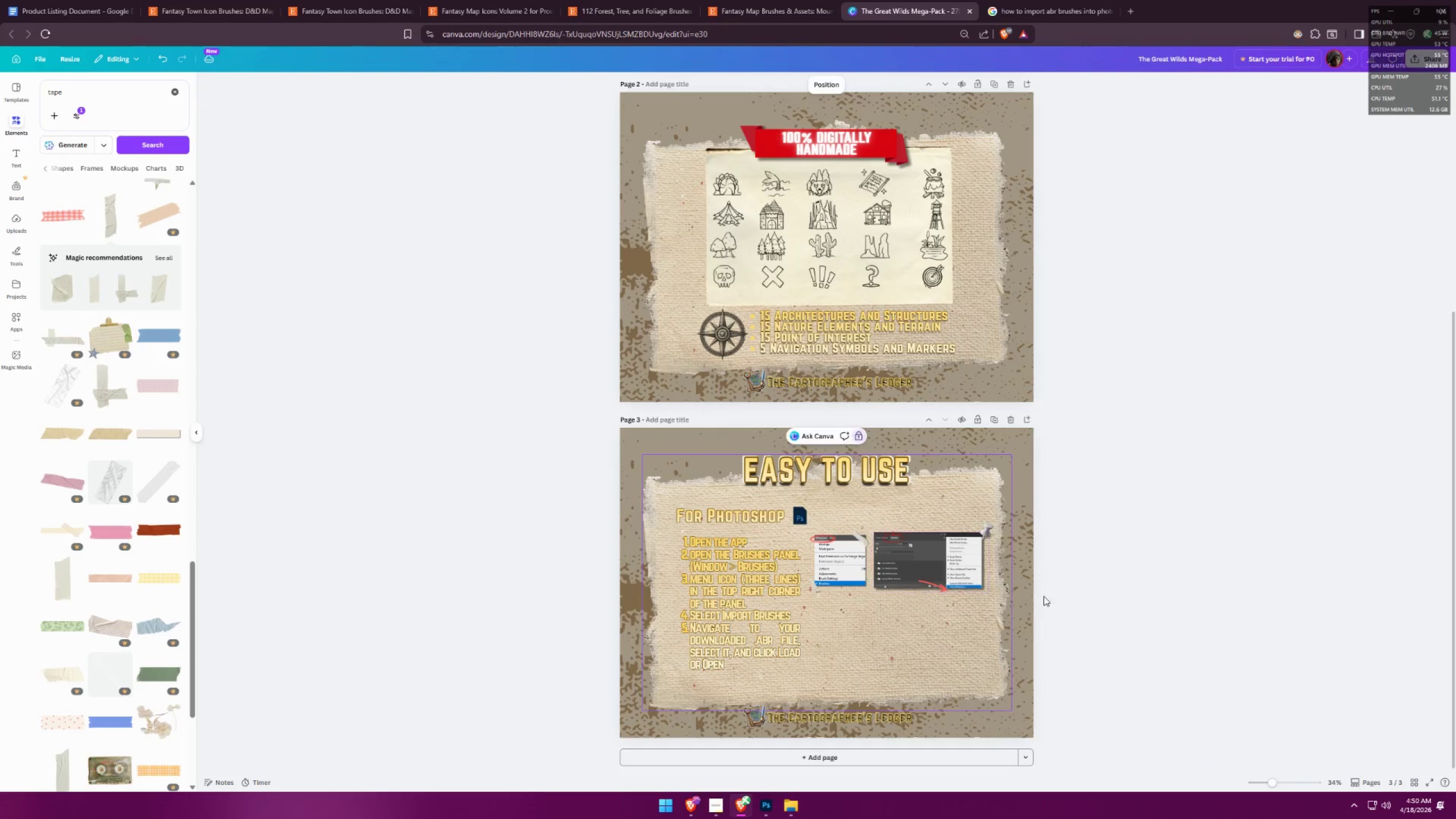 
hold_key(key=ControlLeft, duration=0.8)
 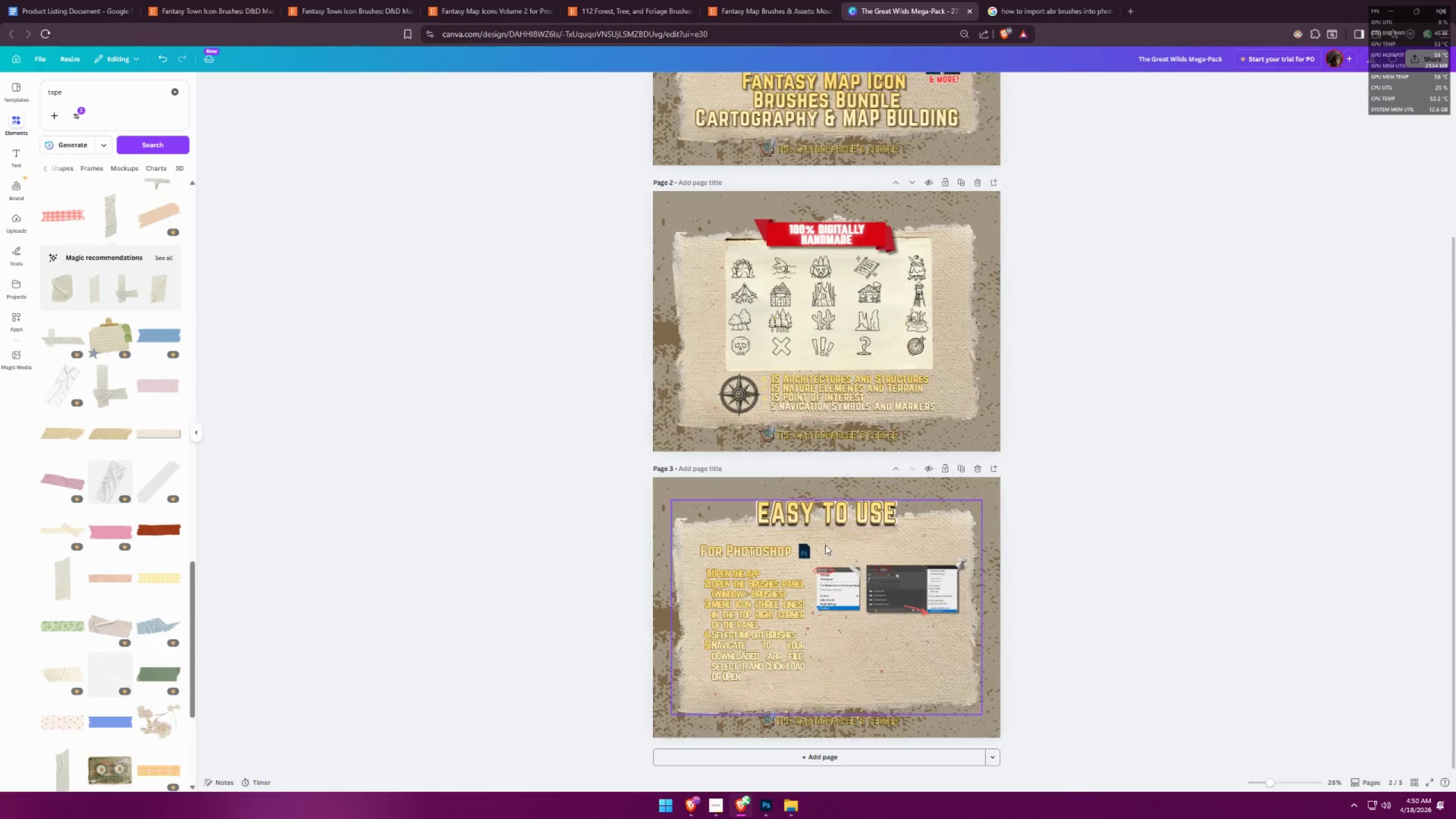 
hold_key(key=ControlLeft, duration=1.5)
 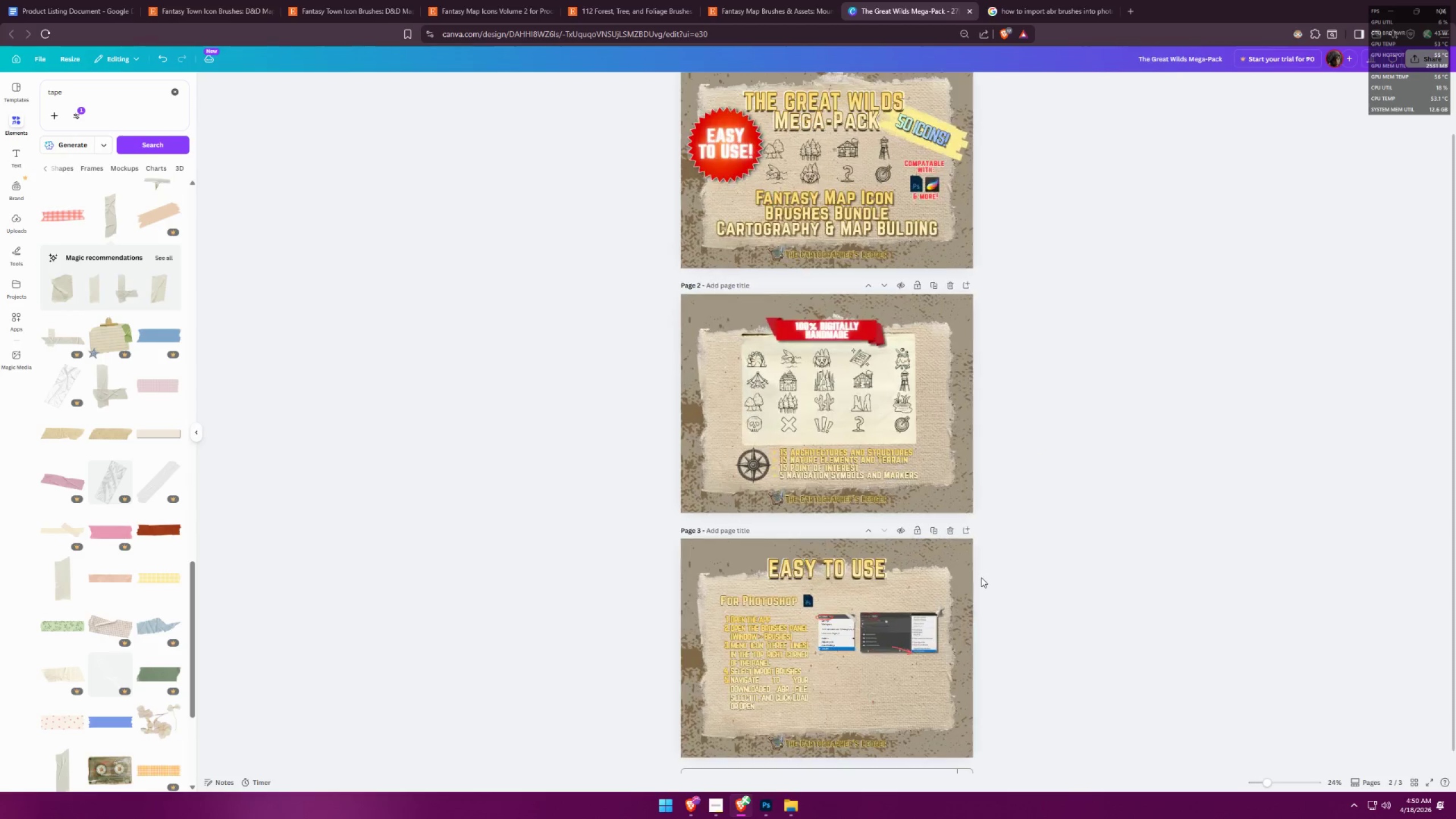 
scroll: coordinate [1098, 664], scroll_direction: up, amount: 3.0
 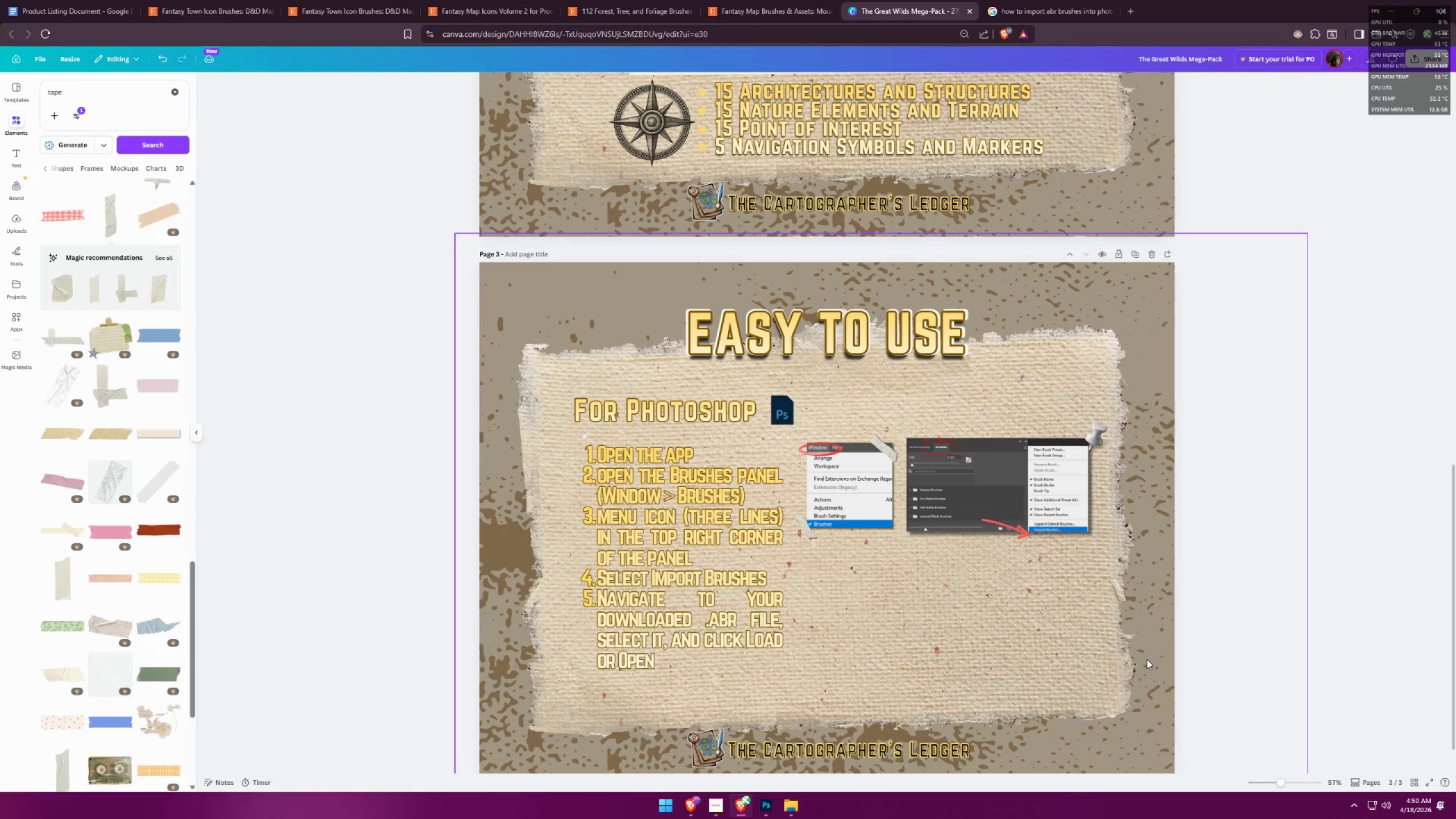 
hold_key(key=ControlLeft, duration=0.92)
 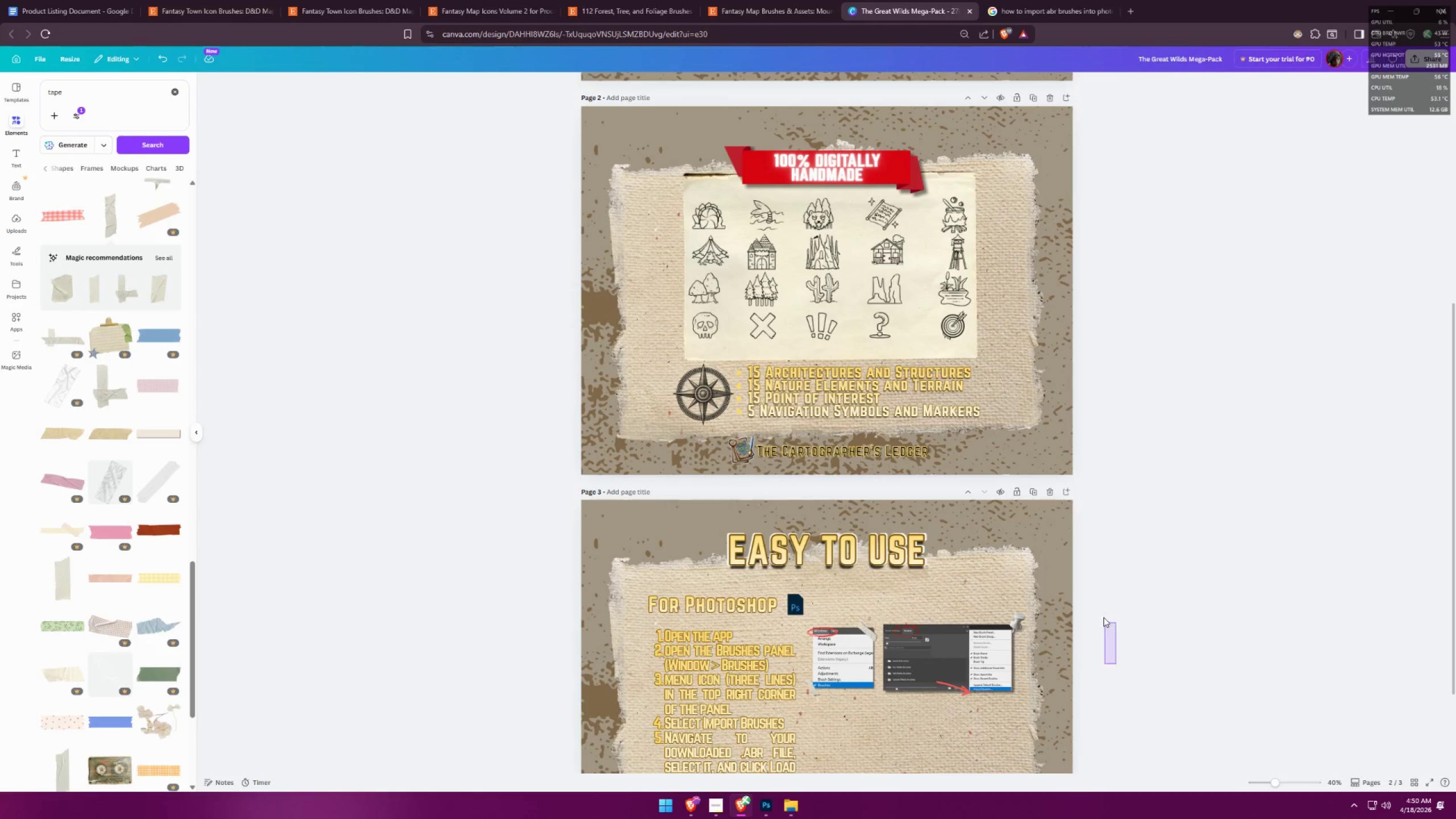 
scroll: coordinate [812, 399], scroll_direction: down, amount: 7.0
 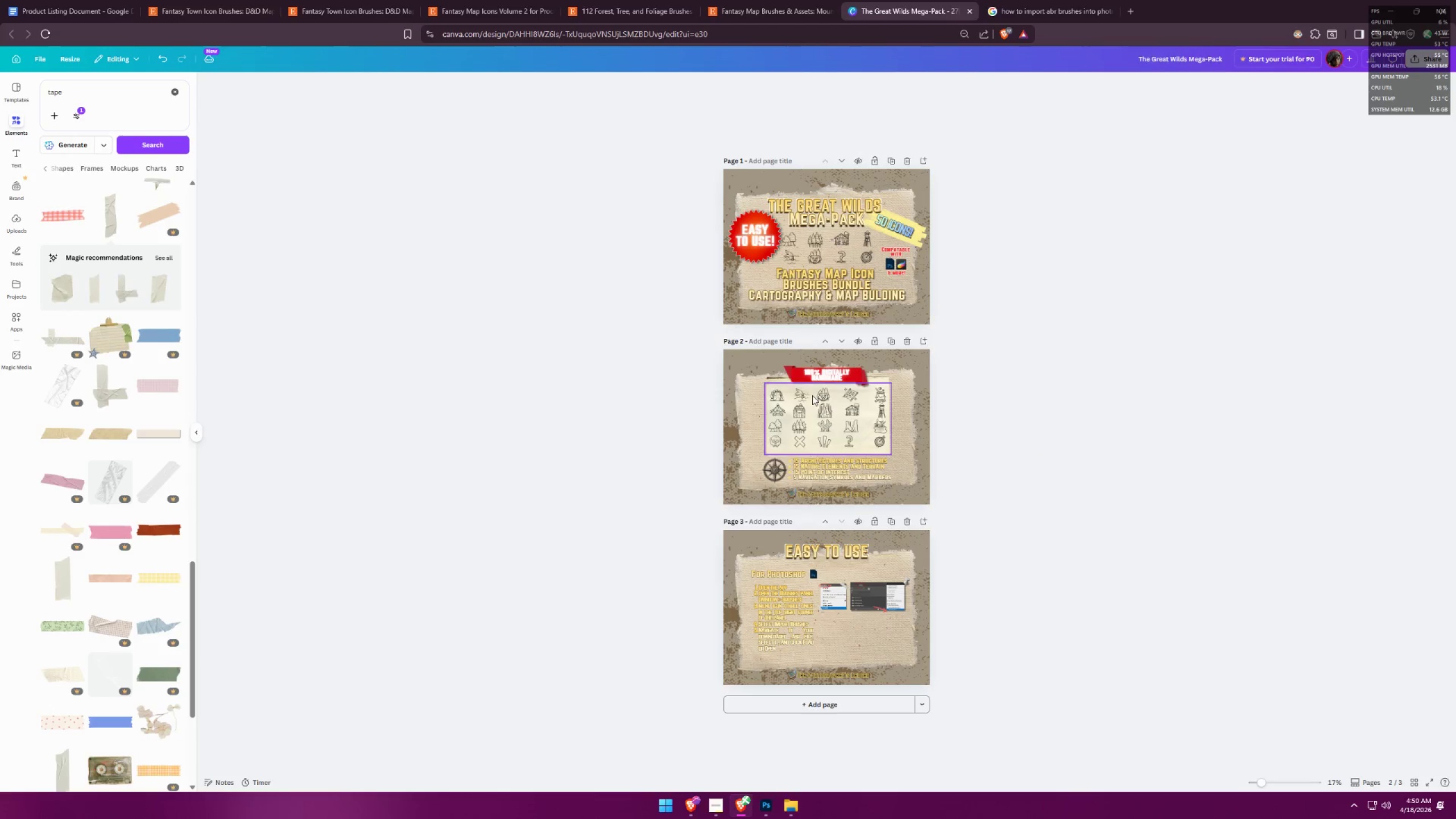 
scroll: coordinate [999, 615], scroll_direction: up, amount: 5.0
 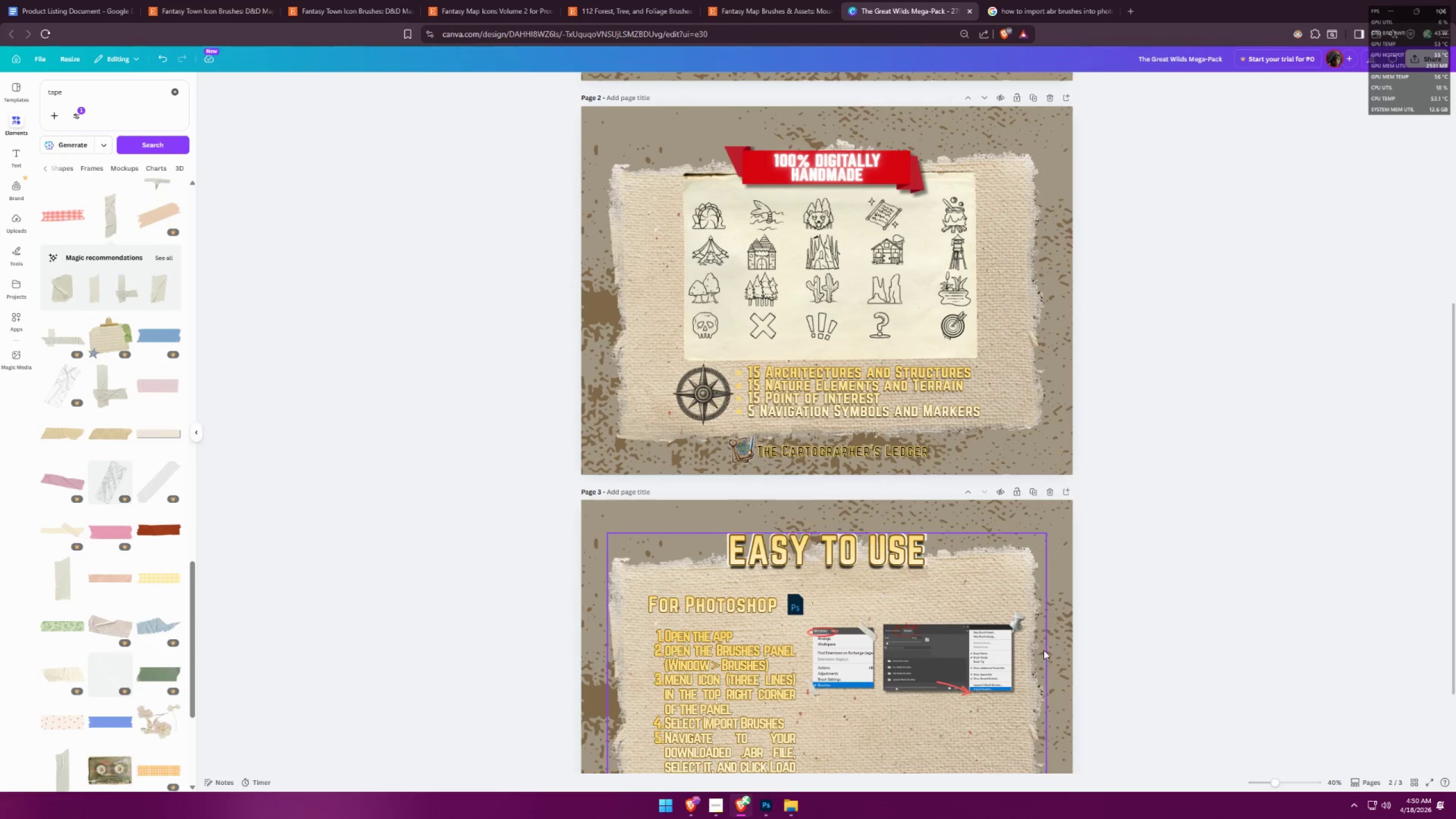 
hold_key(key=Space, duration=0.5)
 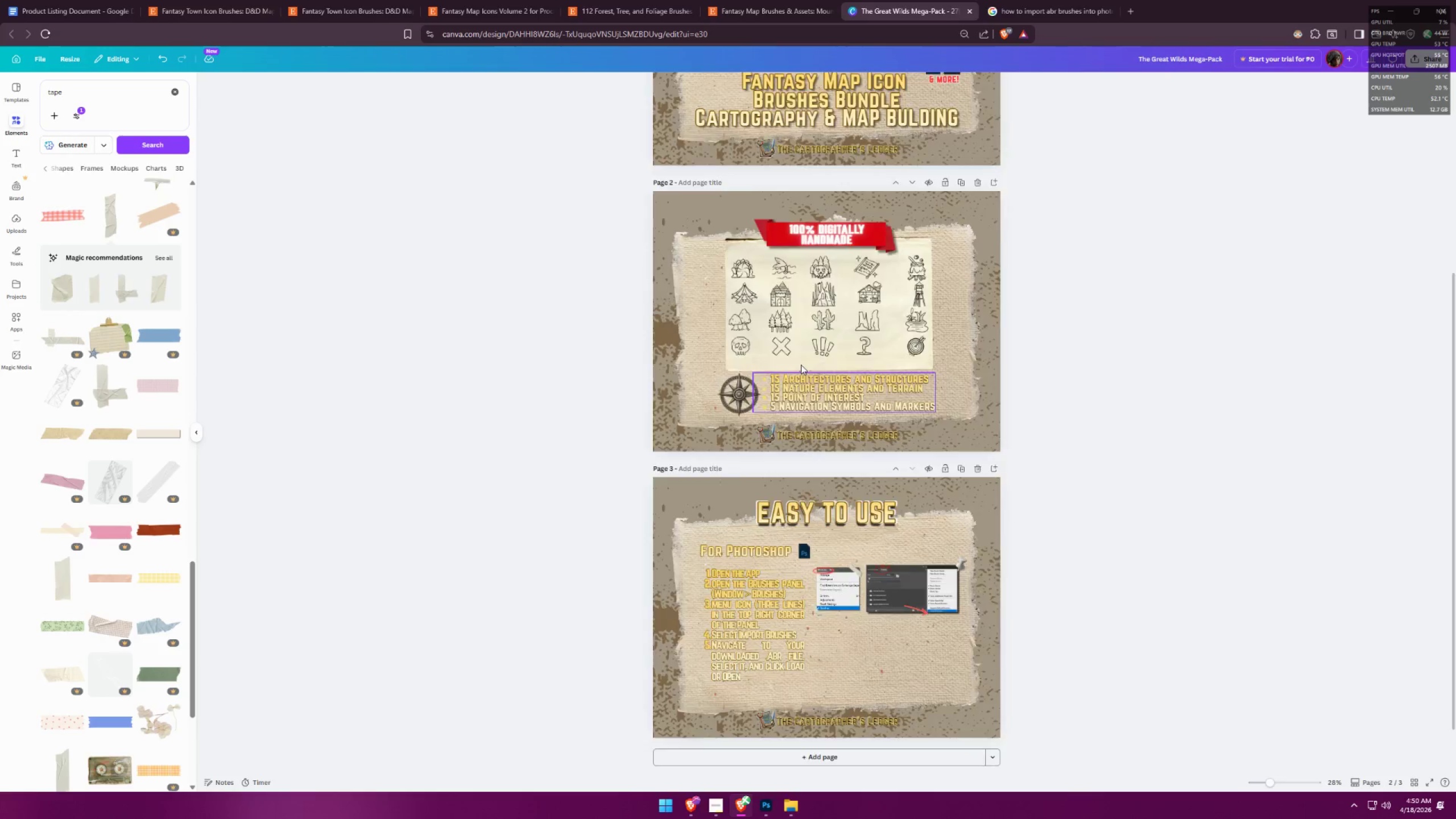 
left_click_drag(start_coordinate=[1116, 664], to_coordinate=[1087, 539])
 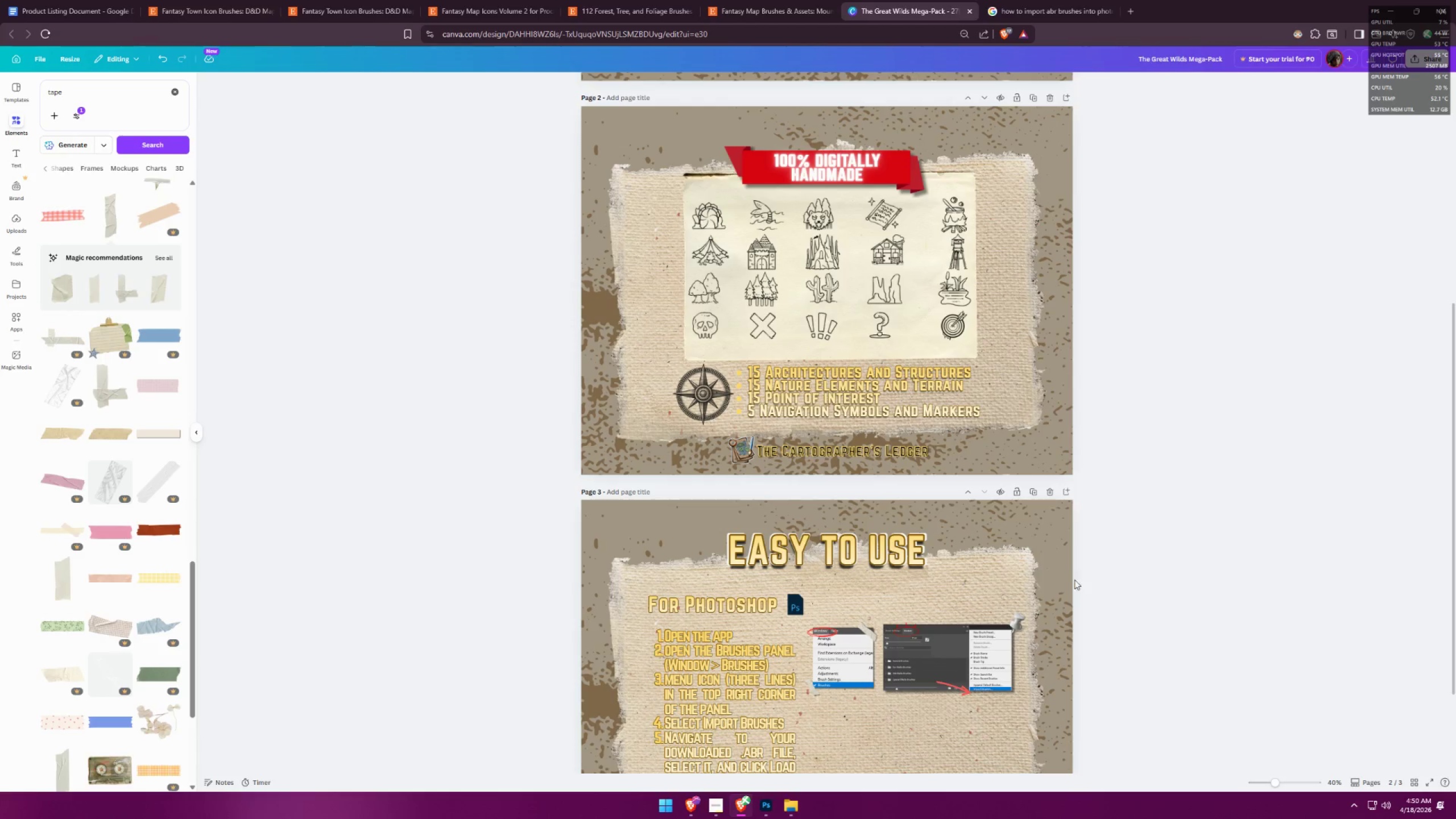 
hold_key(key=ControlLeft, duration=1.26)
scroll: coordinate [925, 695], scroll_direction: down, amount: 2.0
 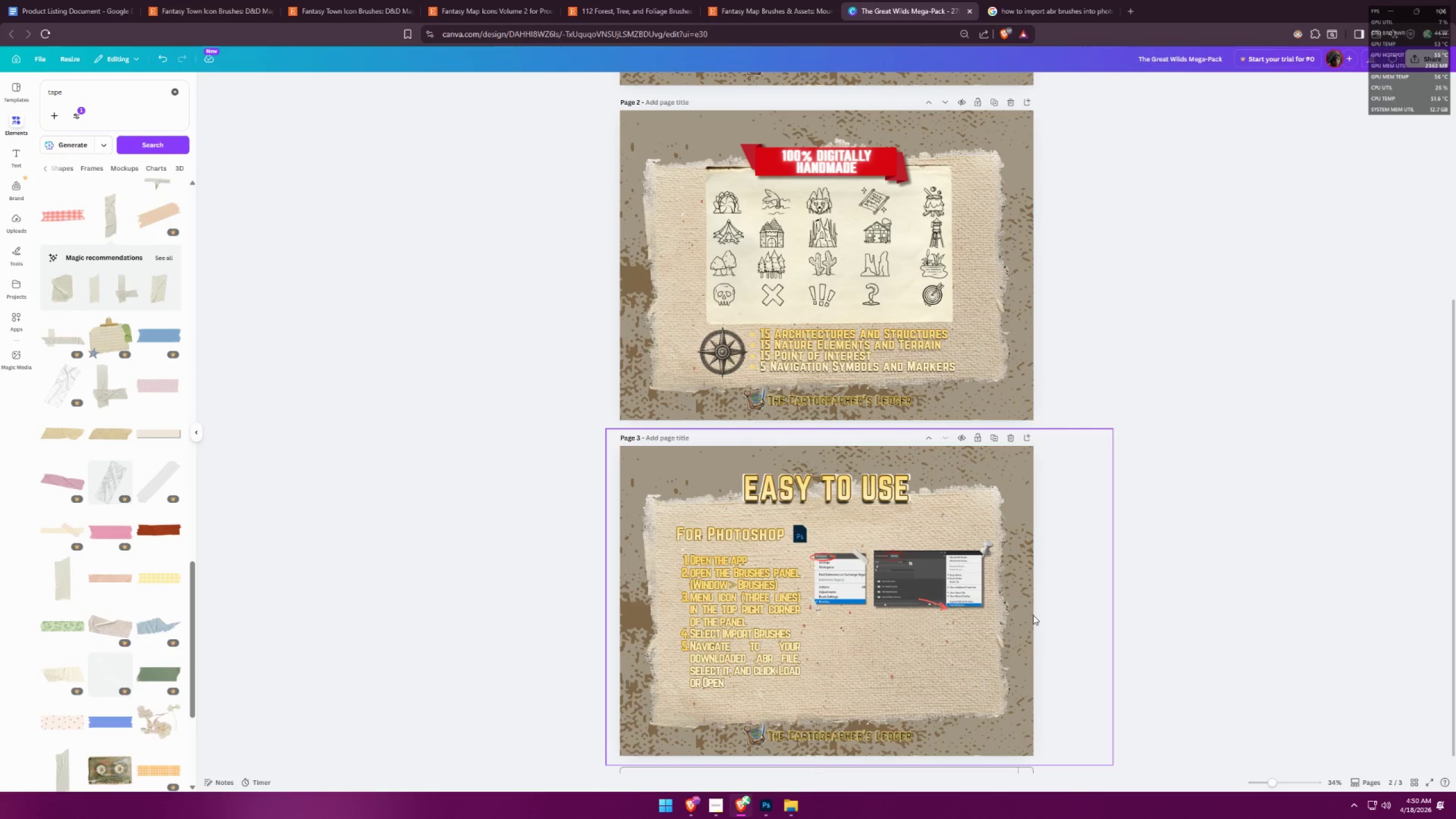 
hold_key(key=ControlLeft, duration=0.97)
scroll: coordinate [1008, 710], scroll_direction: none, amount: 0.0
 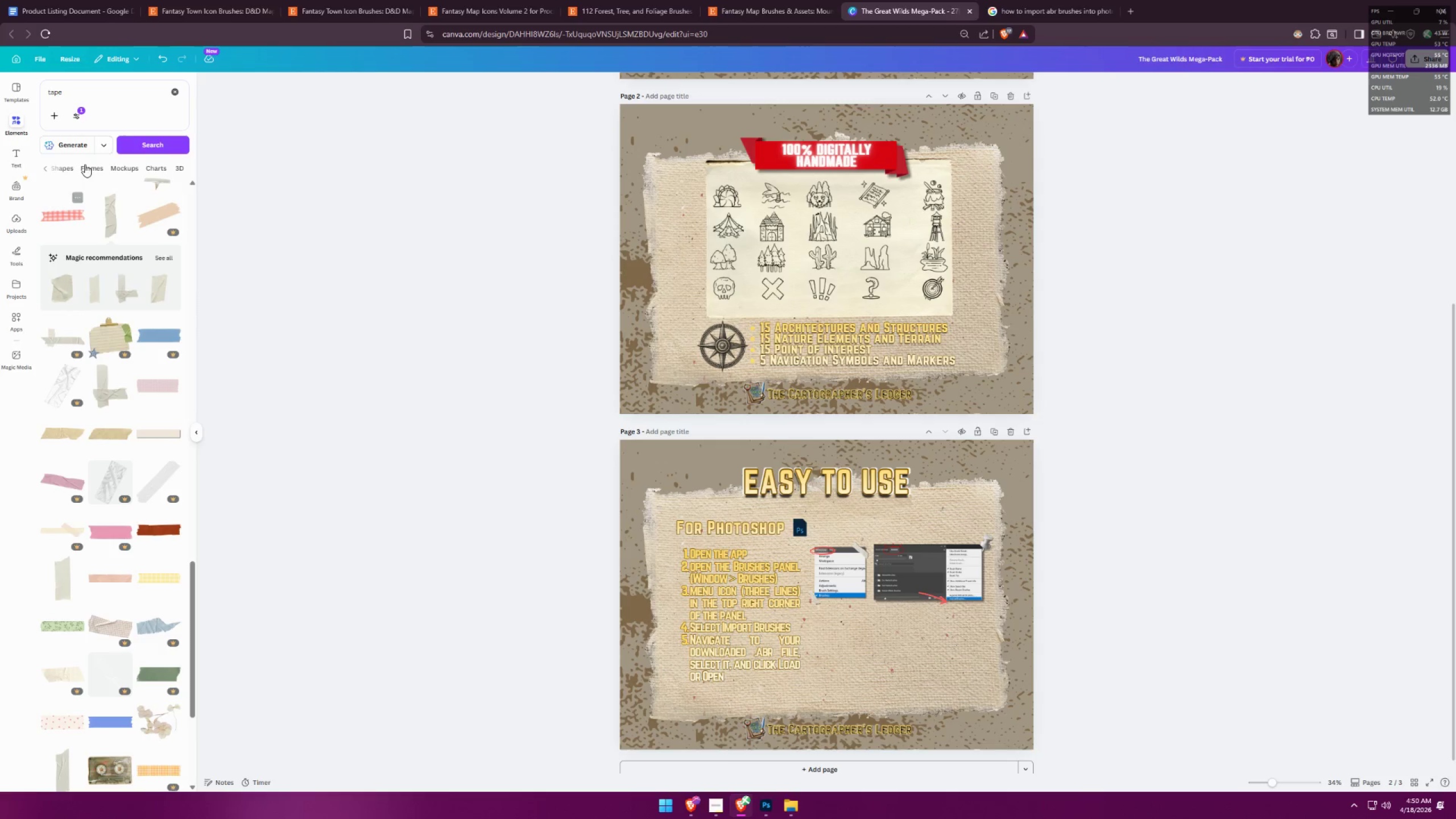 
left_click_drag(start_coordinate=[102, 99], to_coordinate=[2, 90])
 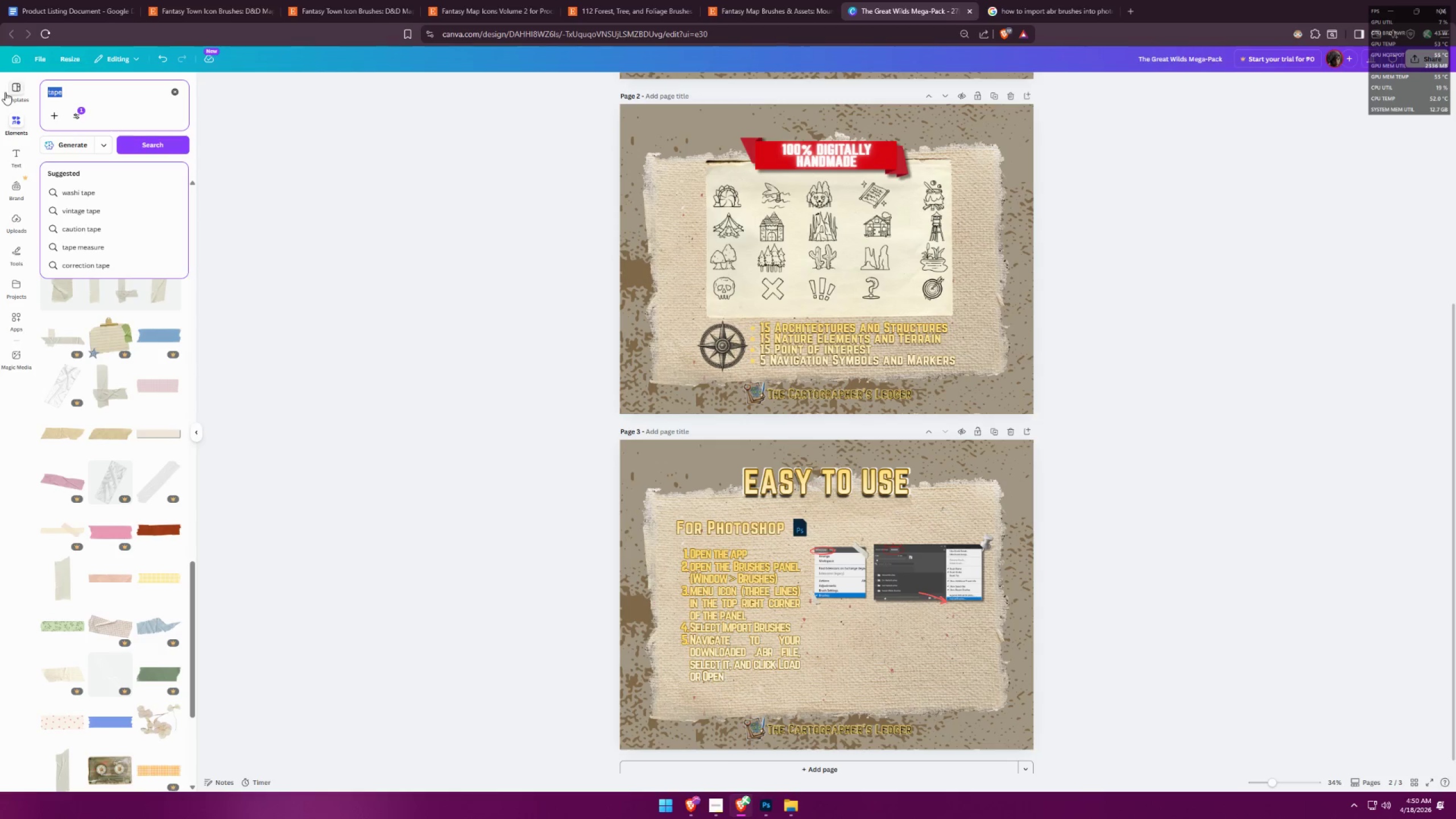 
type(sale)
 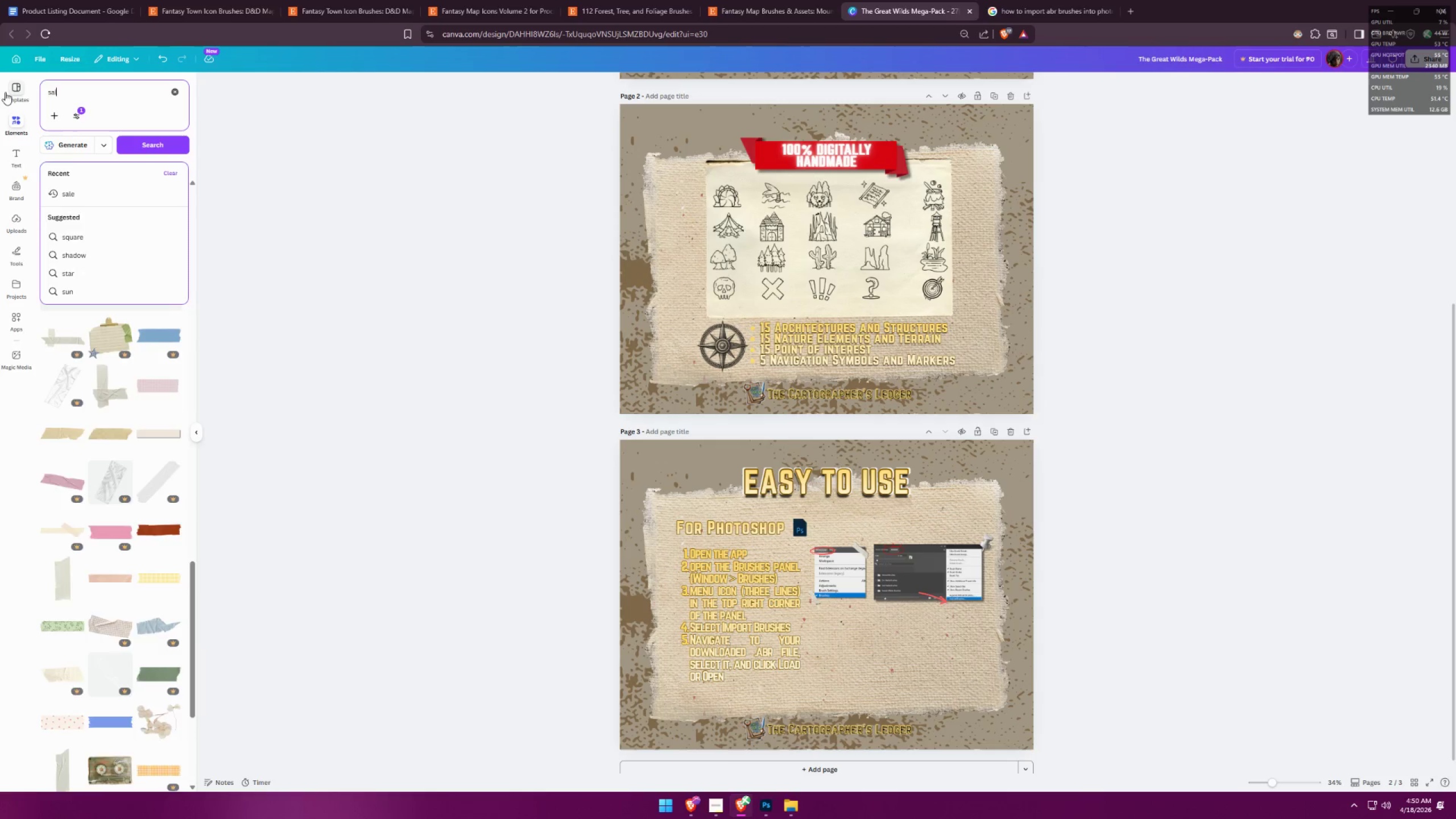 
key(Enter)
 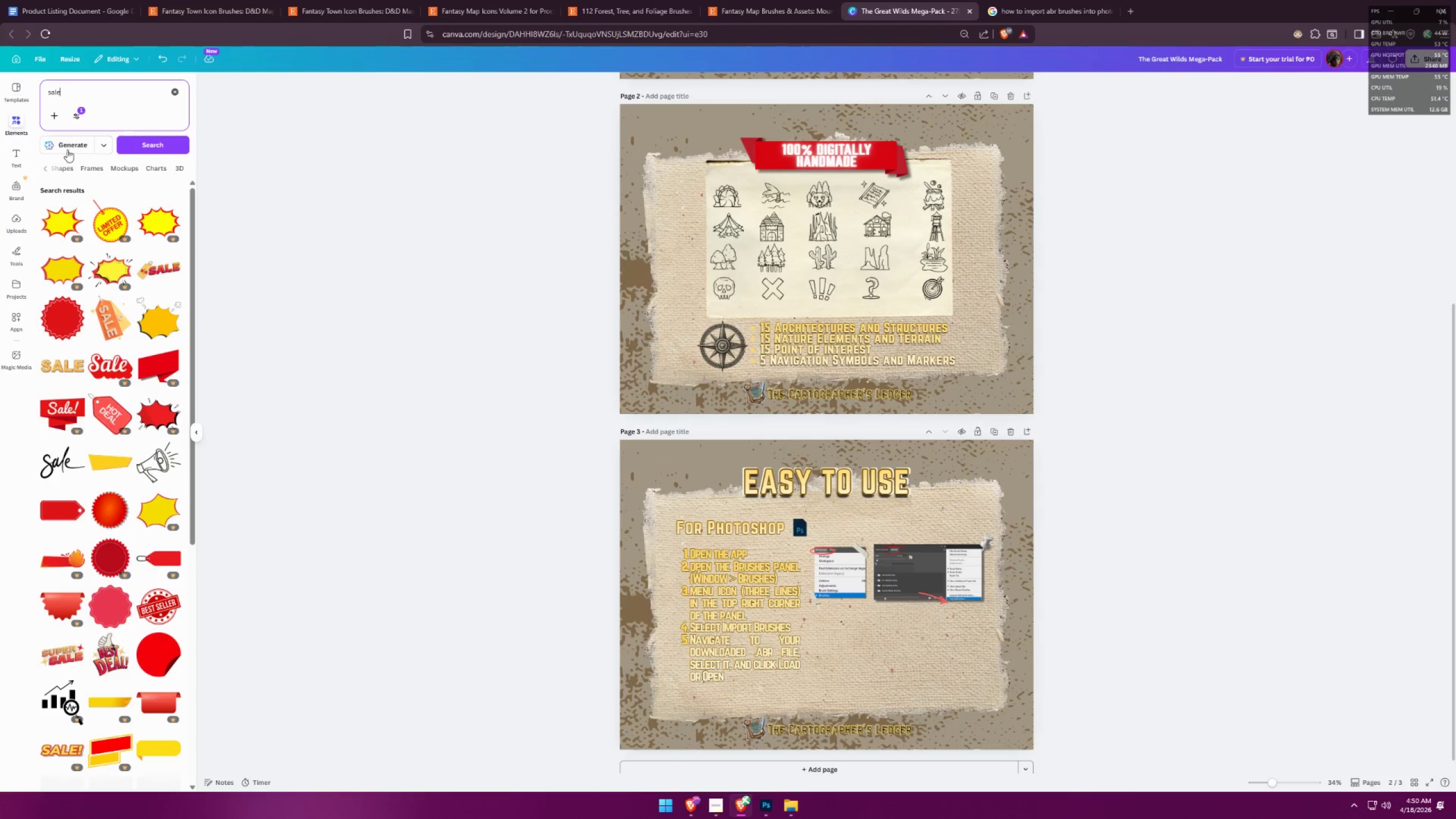 
scroll: coordinate [164, 521], scroll_direction: down, amount: 8.0
 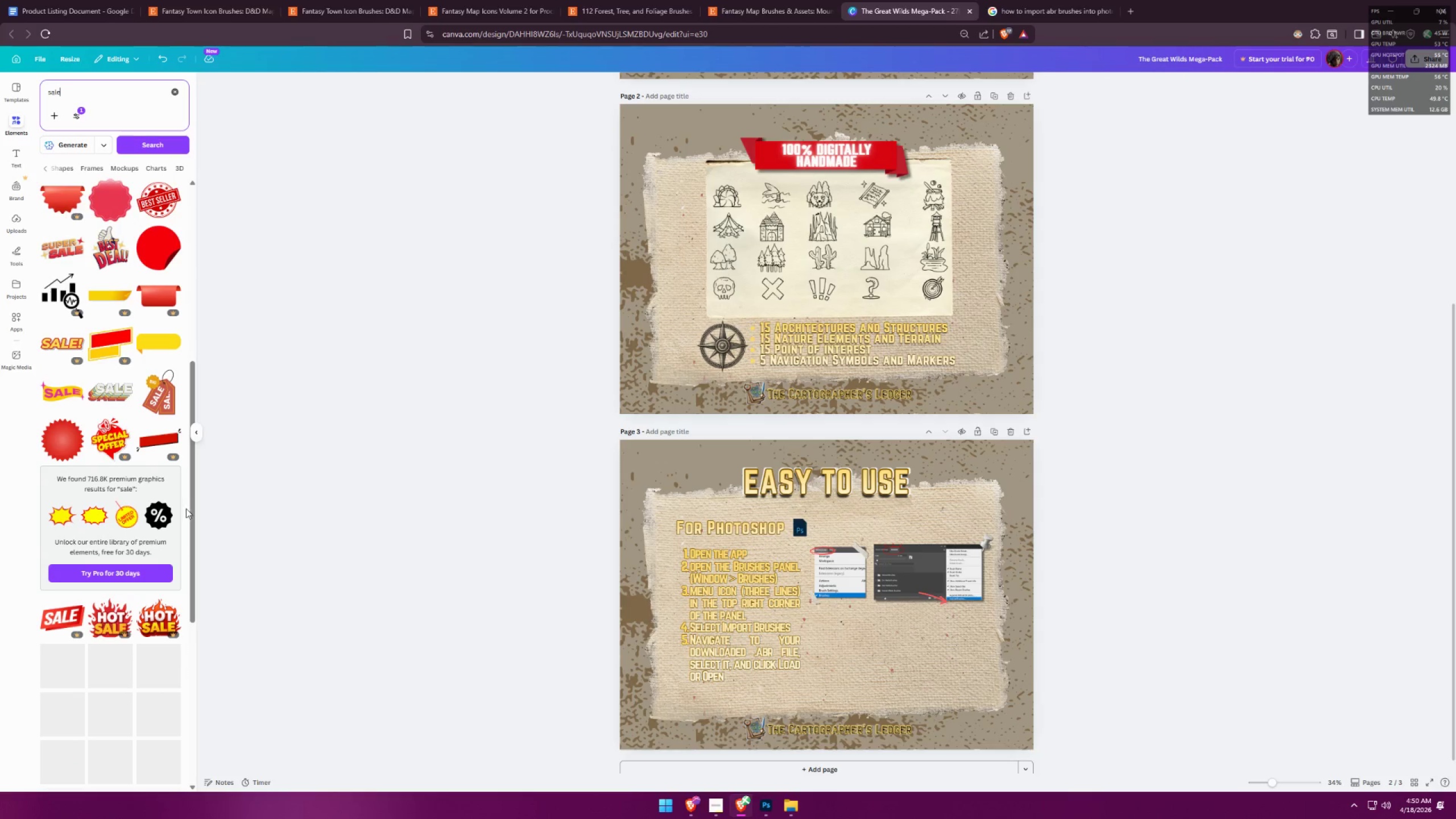 
scroll: coordinate [159, 491], scroll_direction: up, amount: 1.0
 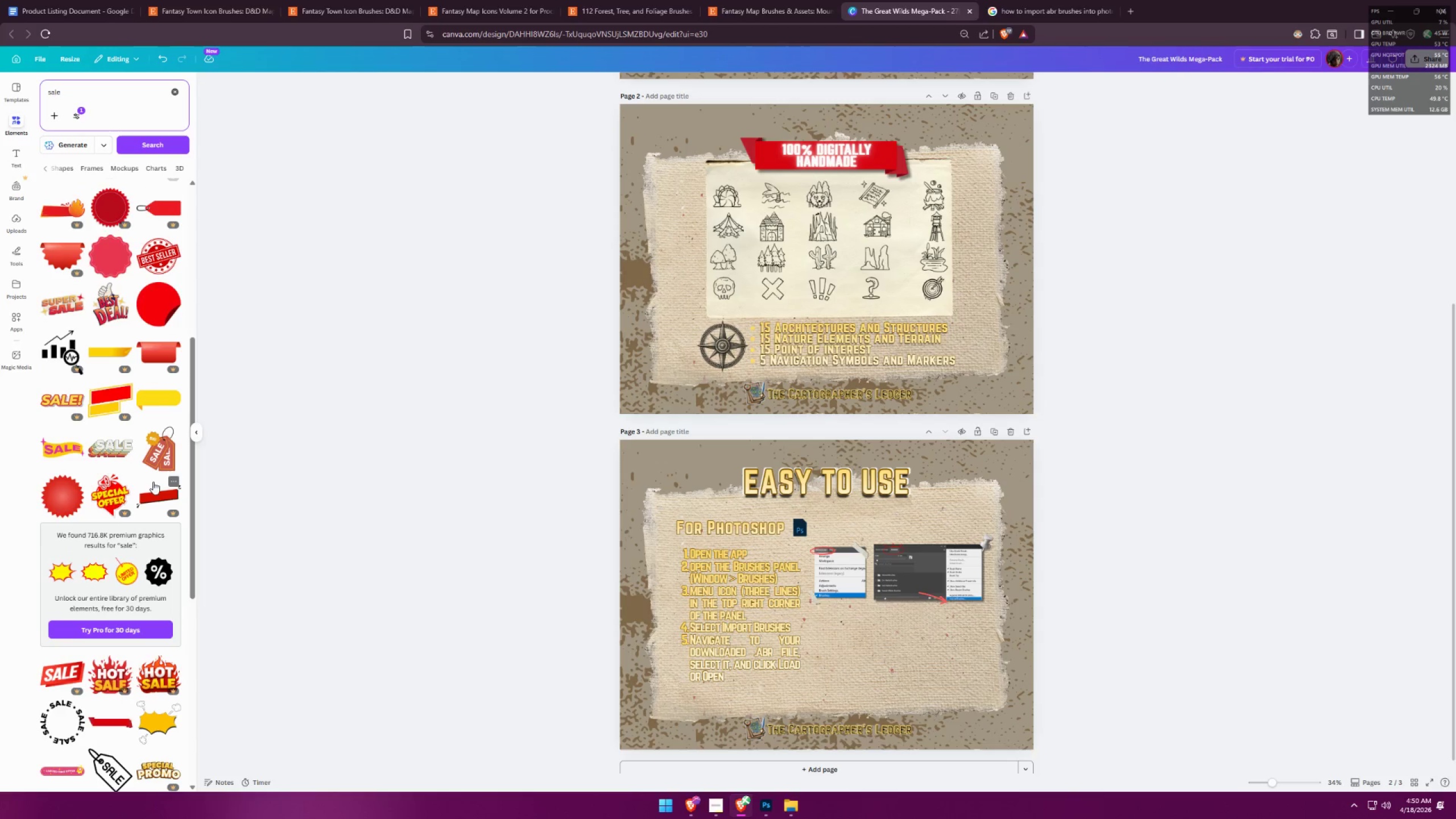 
scroll: coordinate [162, 539], scroll_direction: down, amount: 19.0
 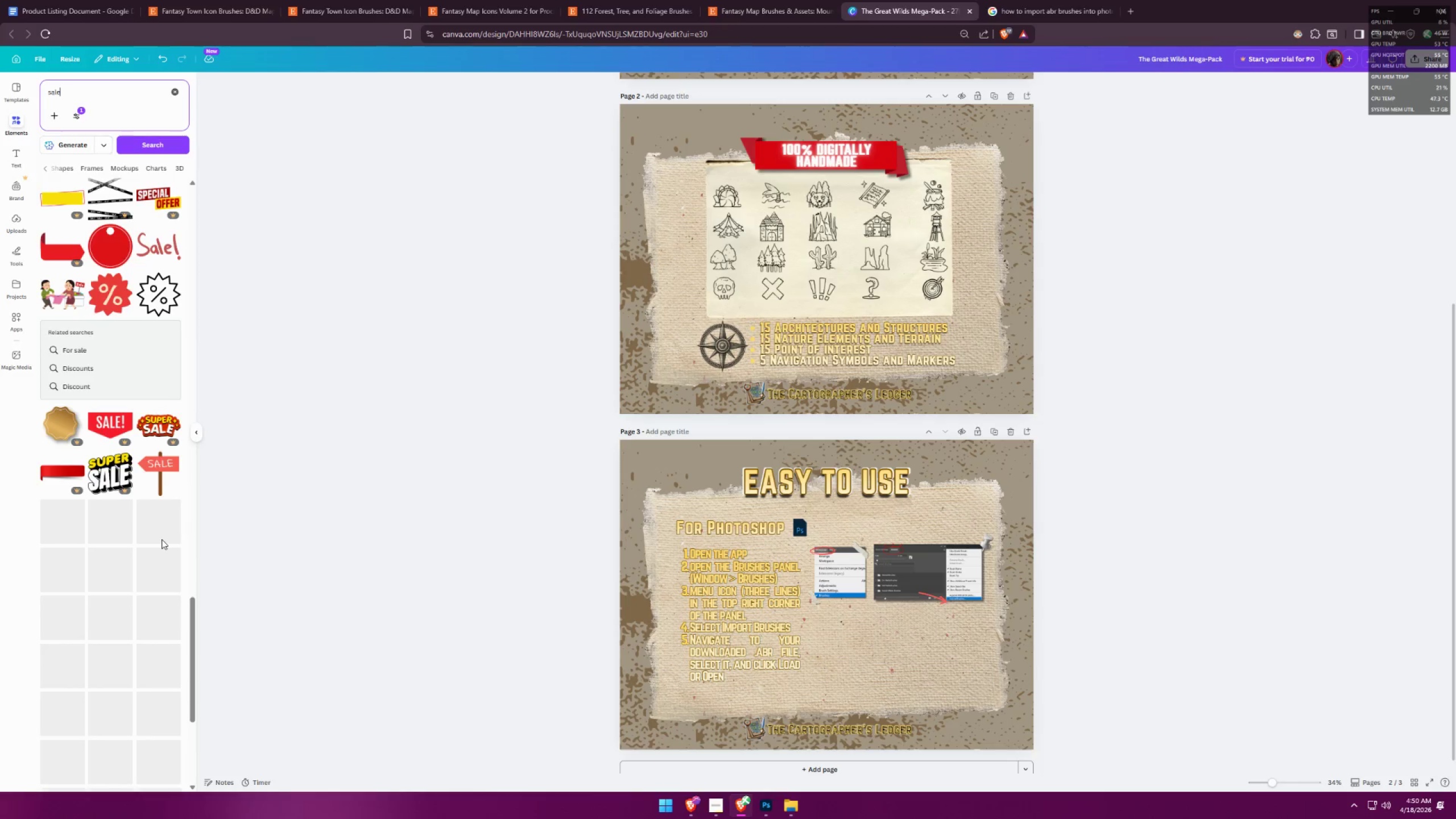 
scroll: coordinate [162, 539], scroll_direction: down, amount: 3.0
 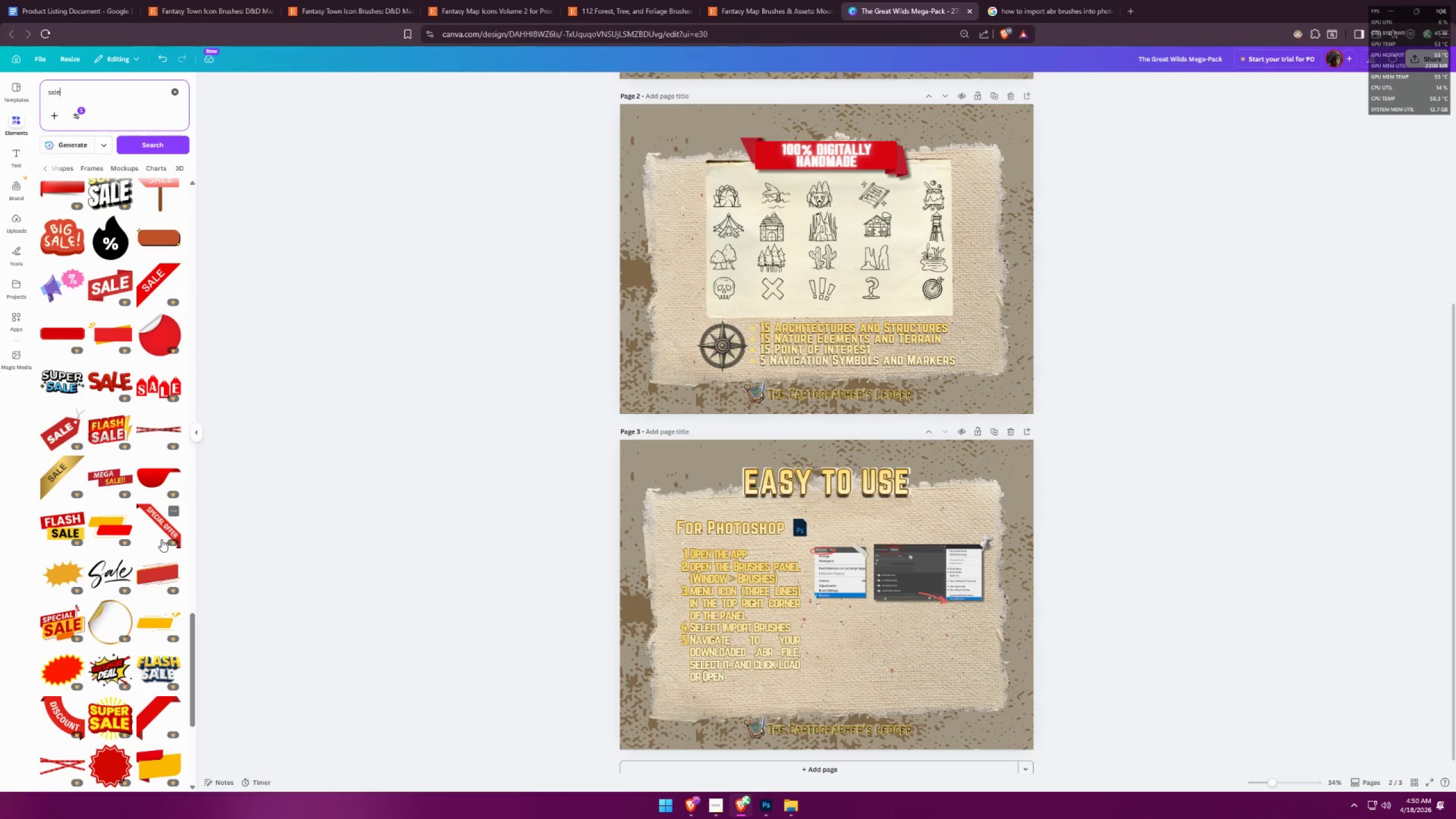 
scroll: coordinate [162, 539], scroll_direction: up, amount: 3.0
 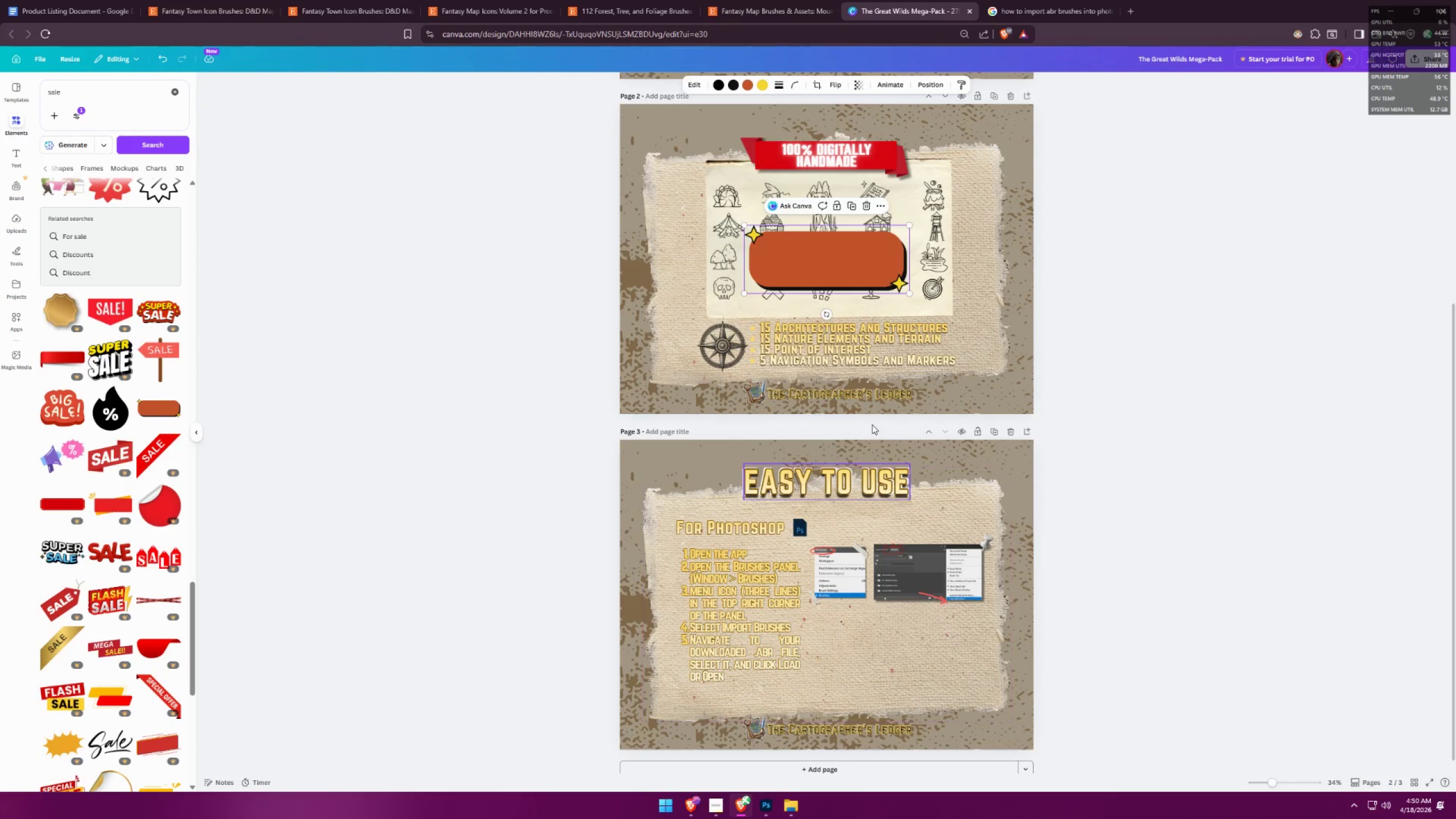 
left_click_drag(start_coordinate=[847, 262], to_coordinate=[930, 663])
 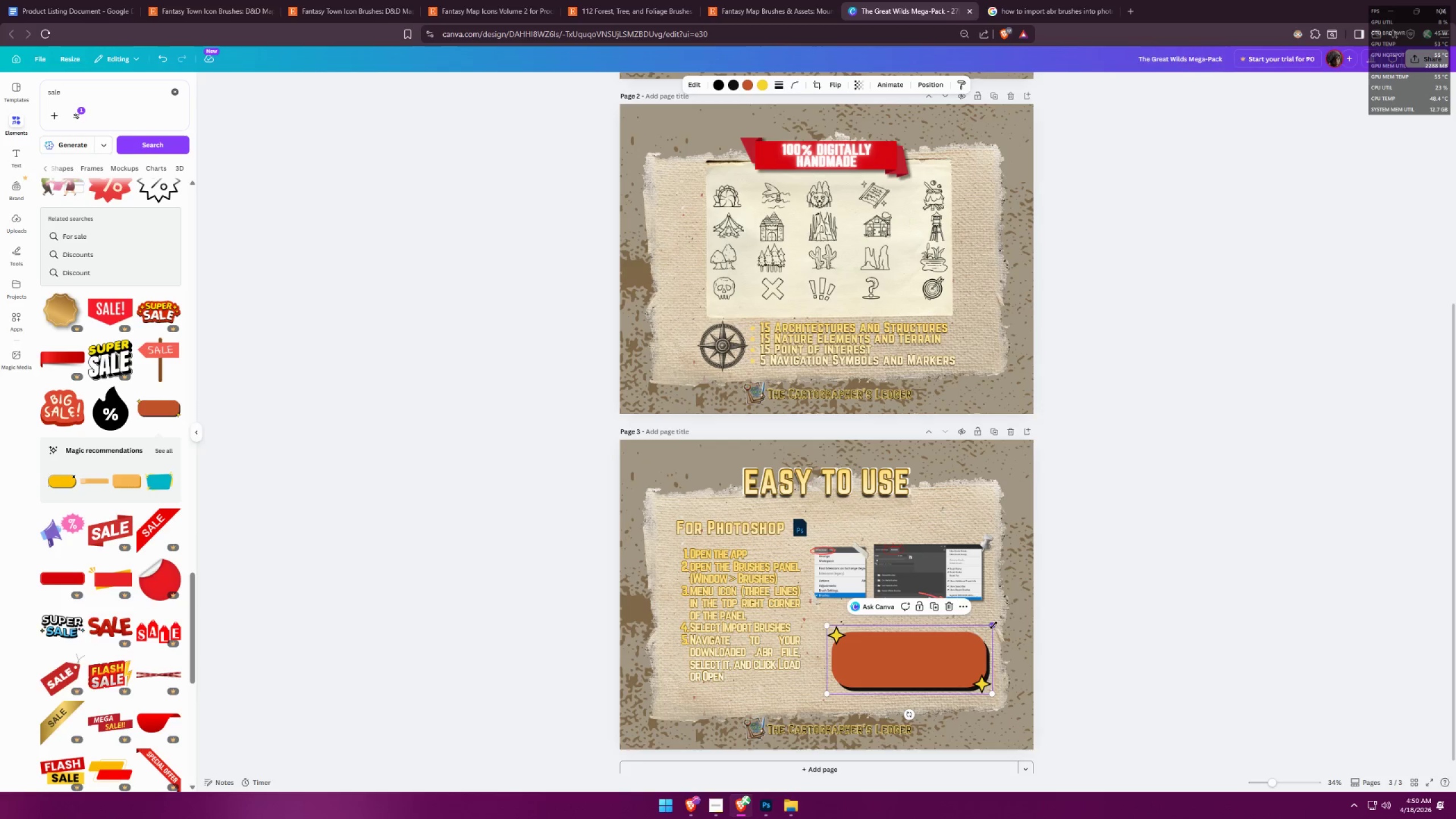 
left_click_drag(start_coordinate=[992, 624], to_coordinate=[1002, 617])
 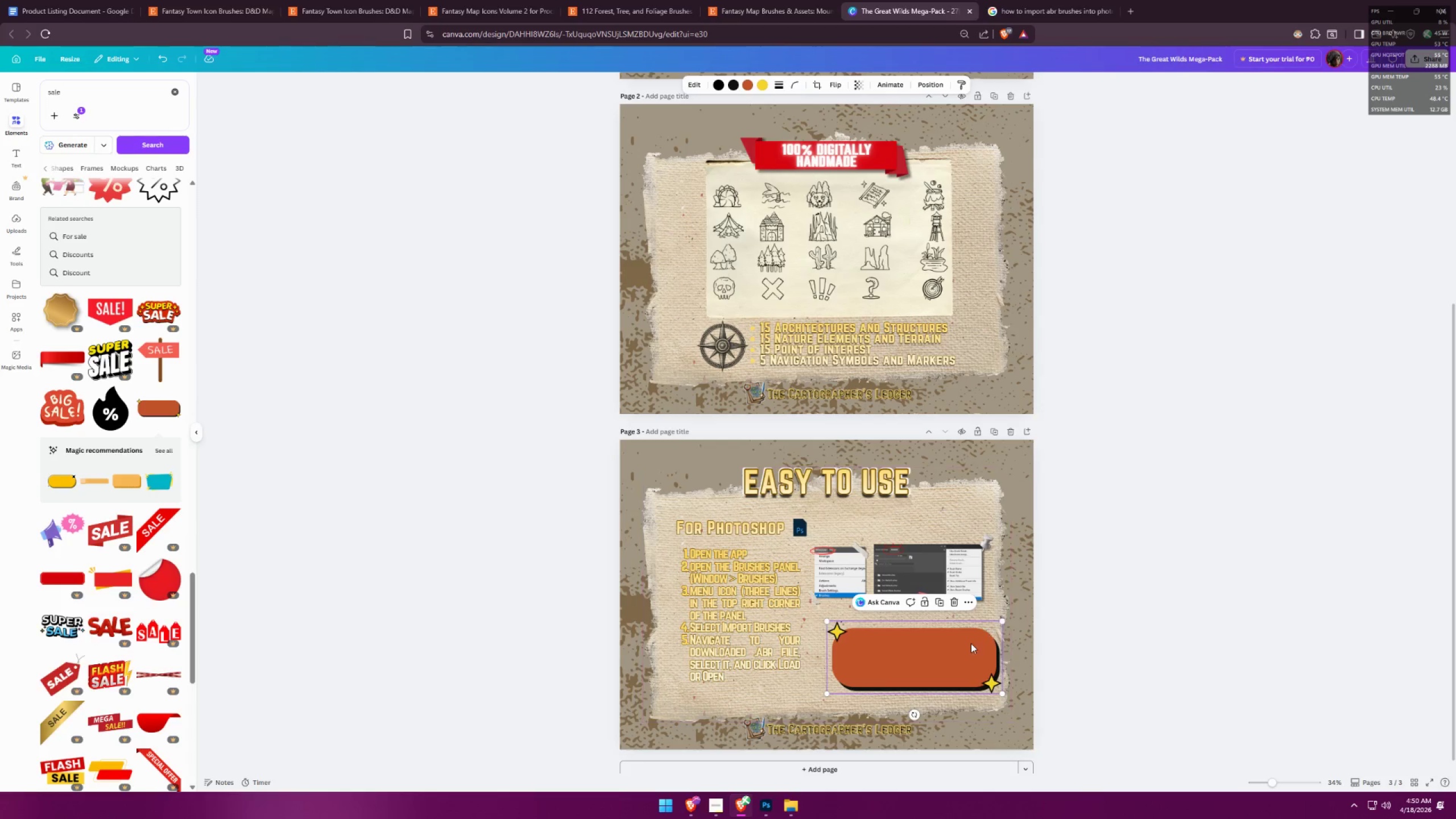 
left_click_drag(start_coordinate=[966, 647], to_coordinate=[953, 646])
 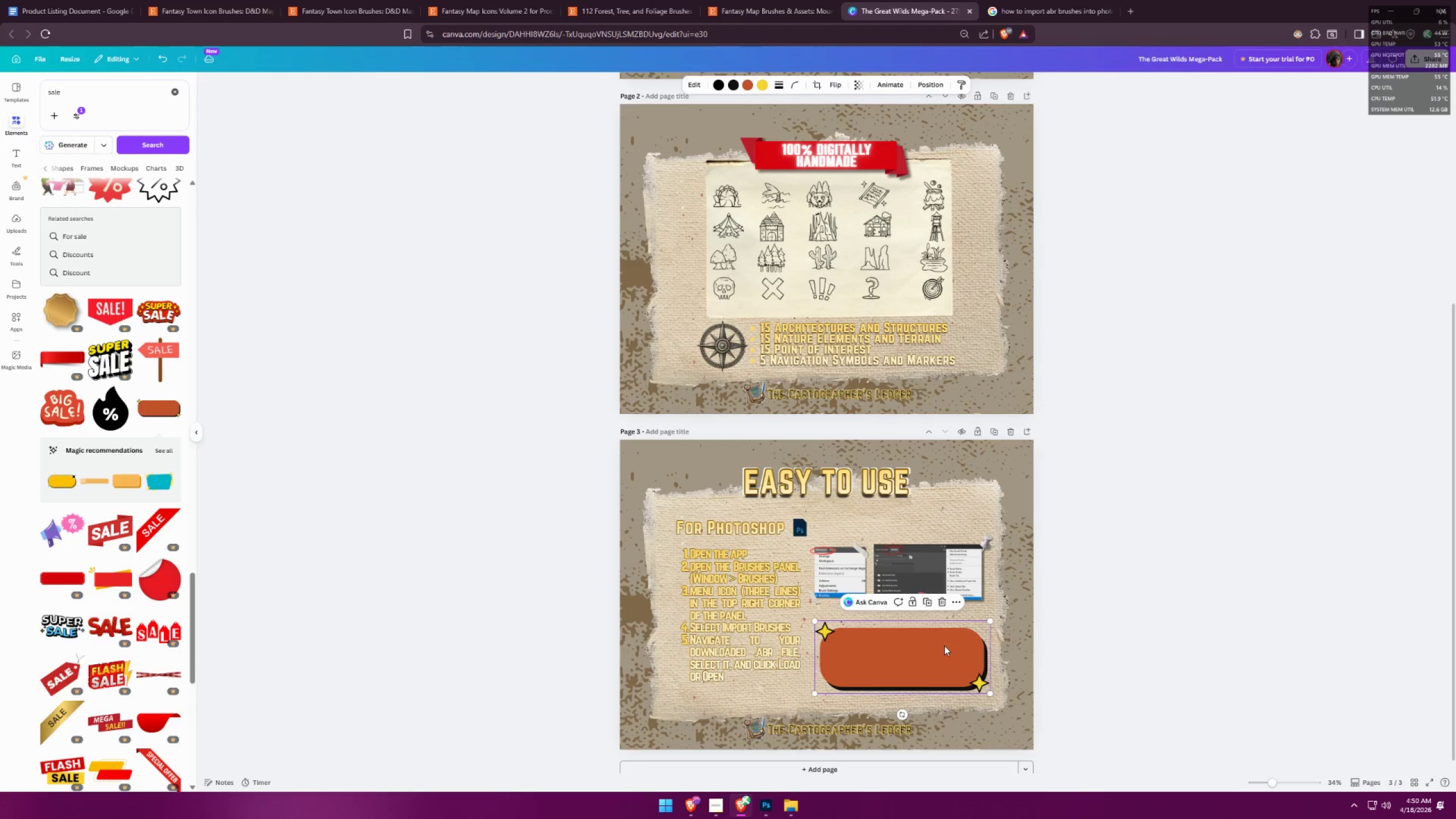 
left_click([941, 645])
 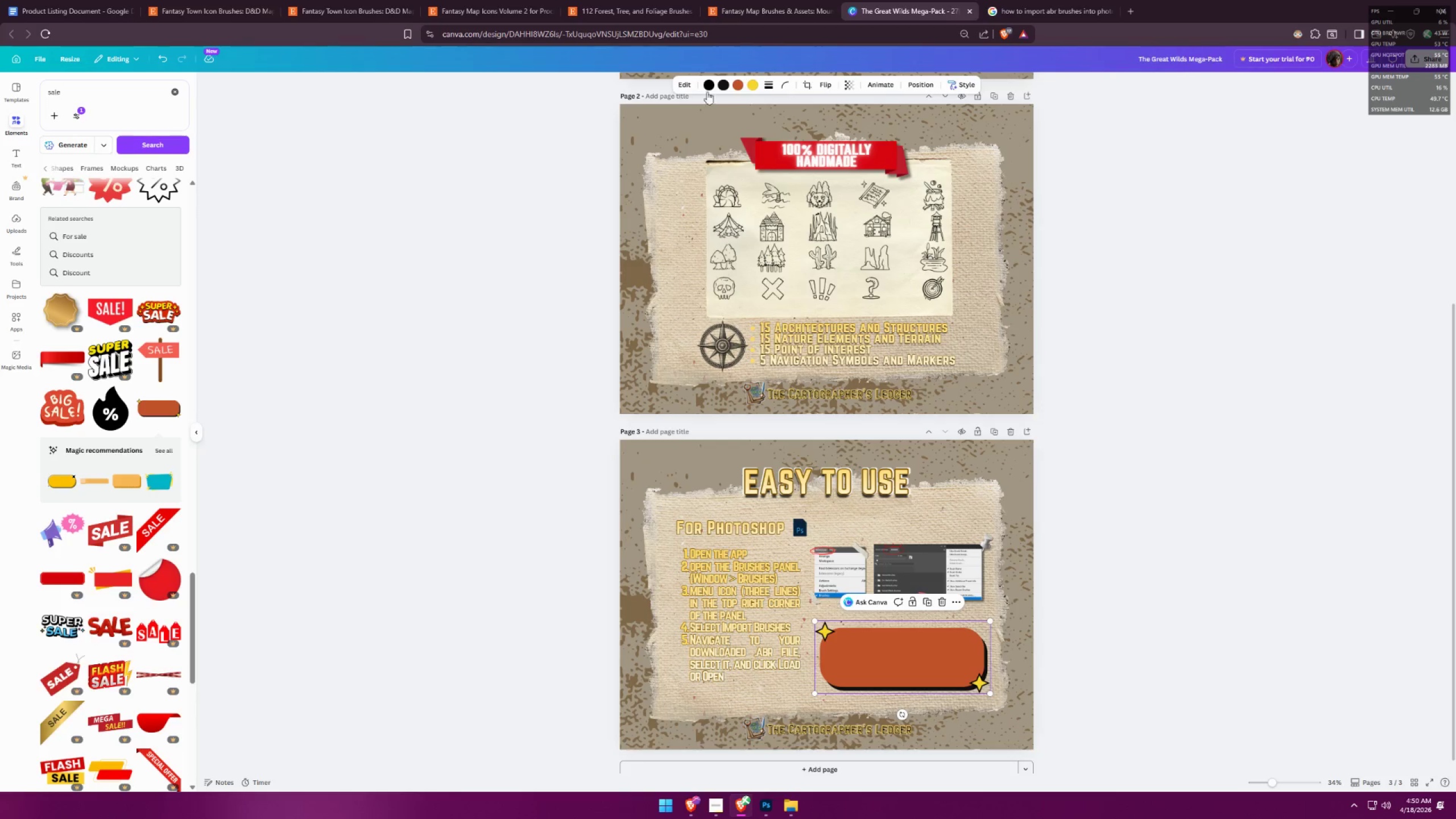 
left_click([734, 88])
 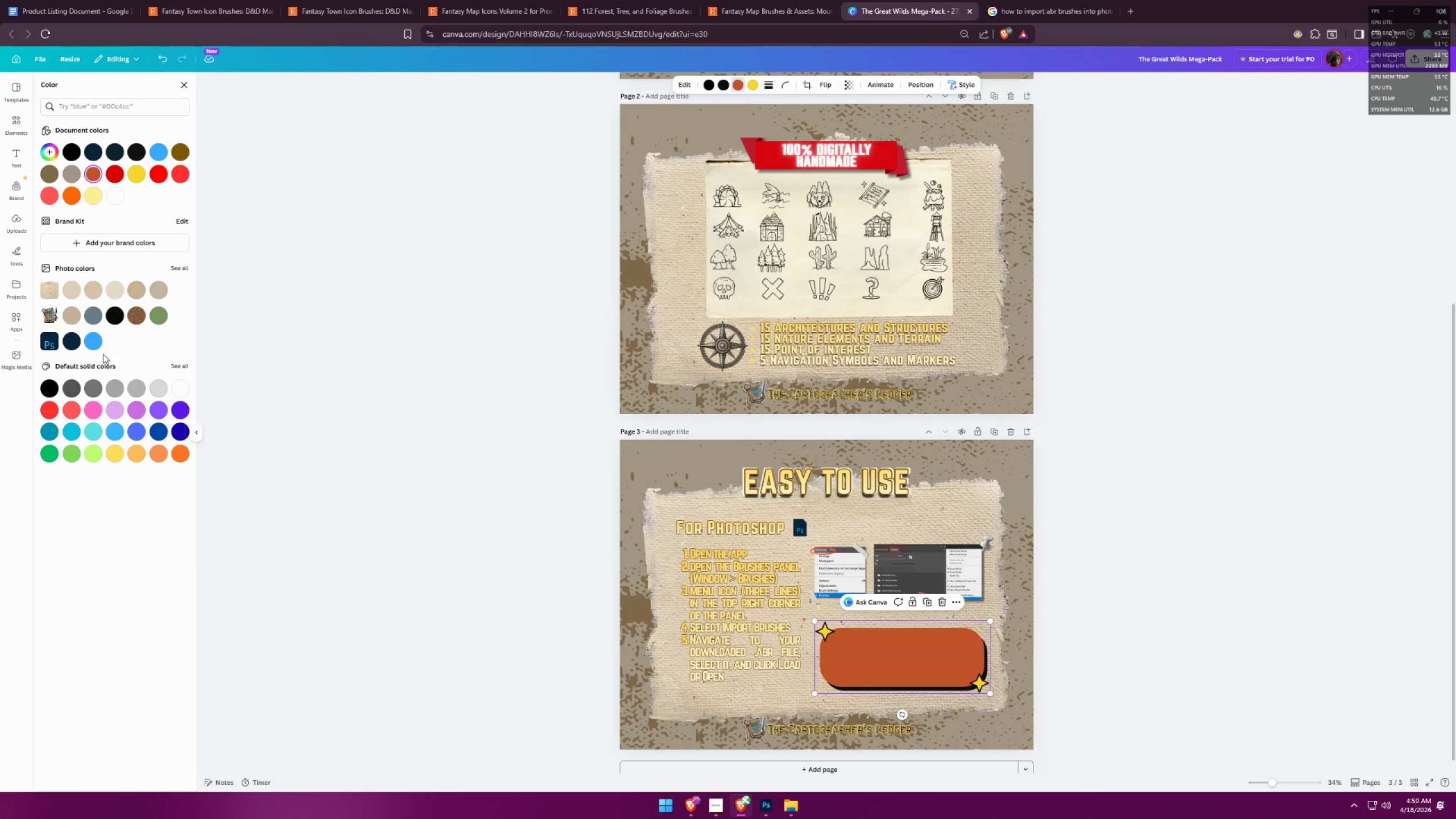 
mouse_move([55, 390])
 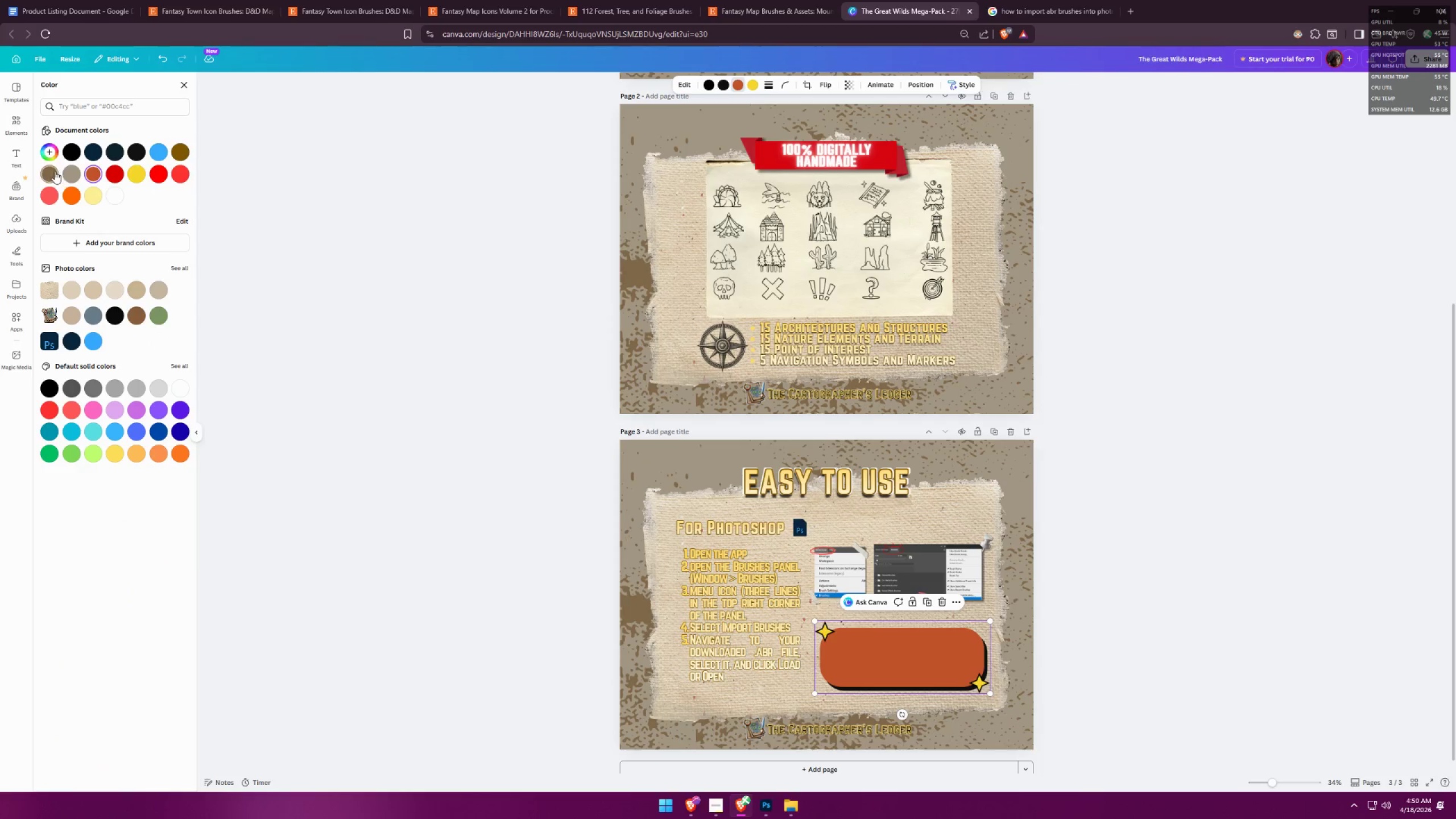 
left_click([50, 146])
 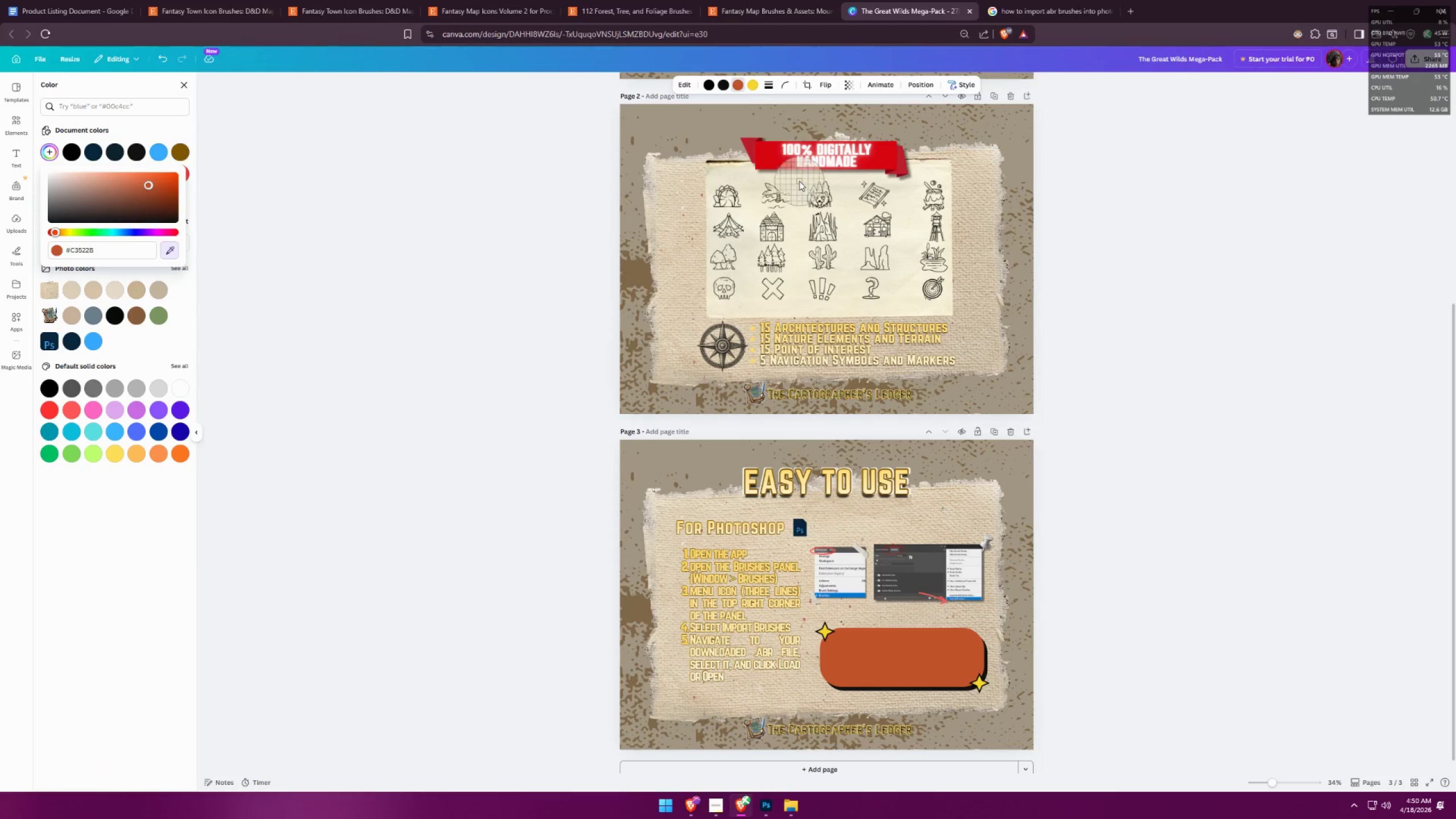 
left_click([771, 152])
 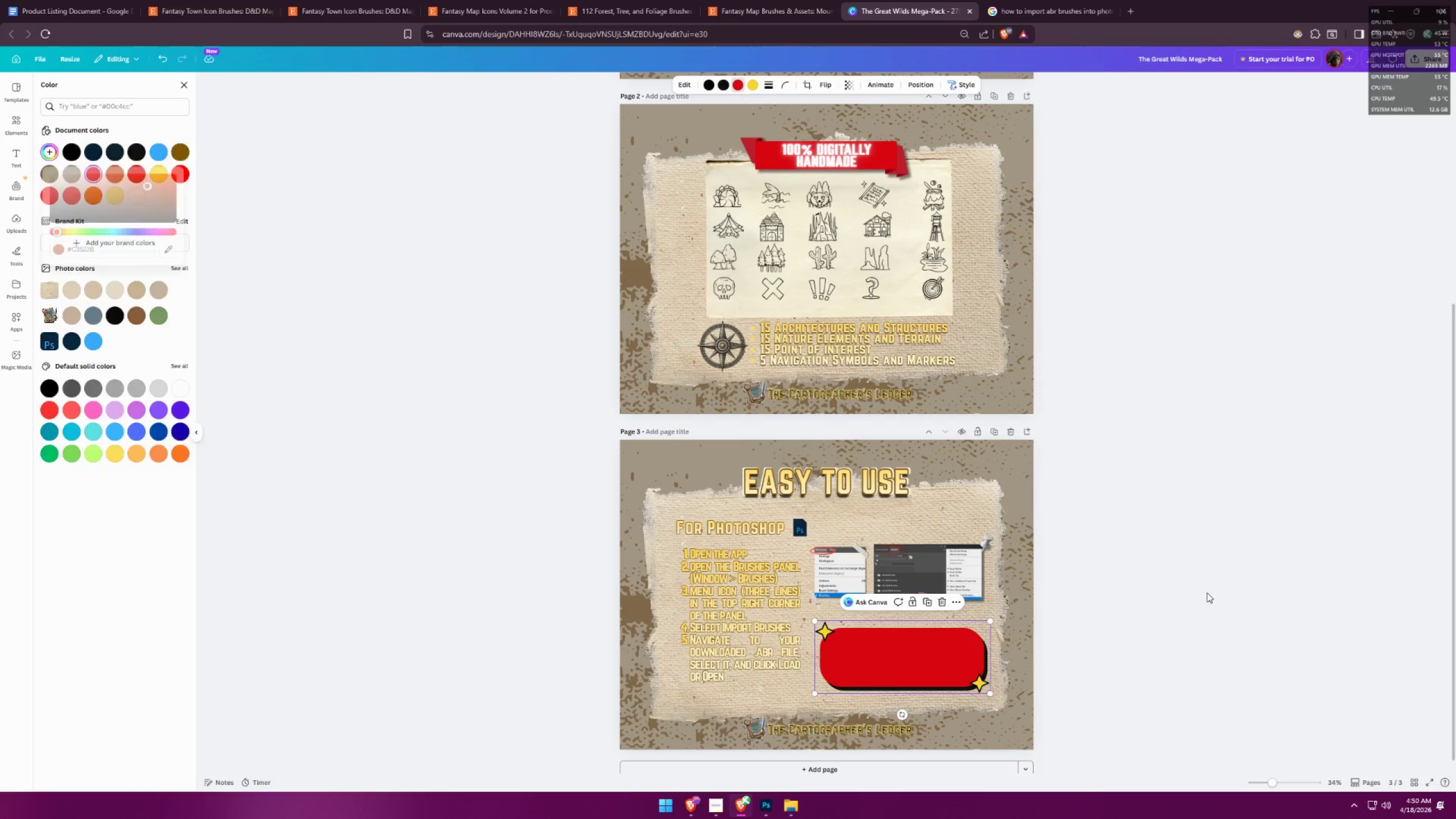 
double_click([1207, 594])
 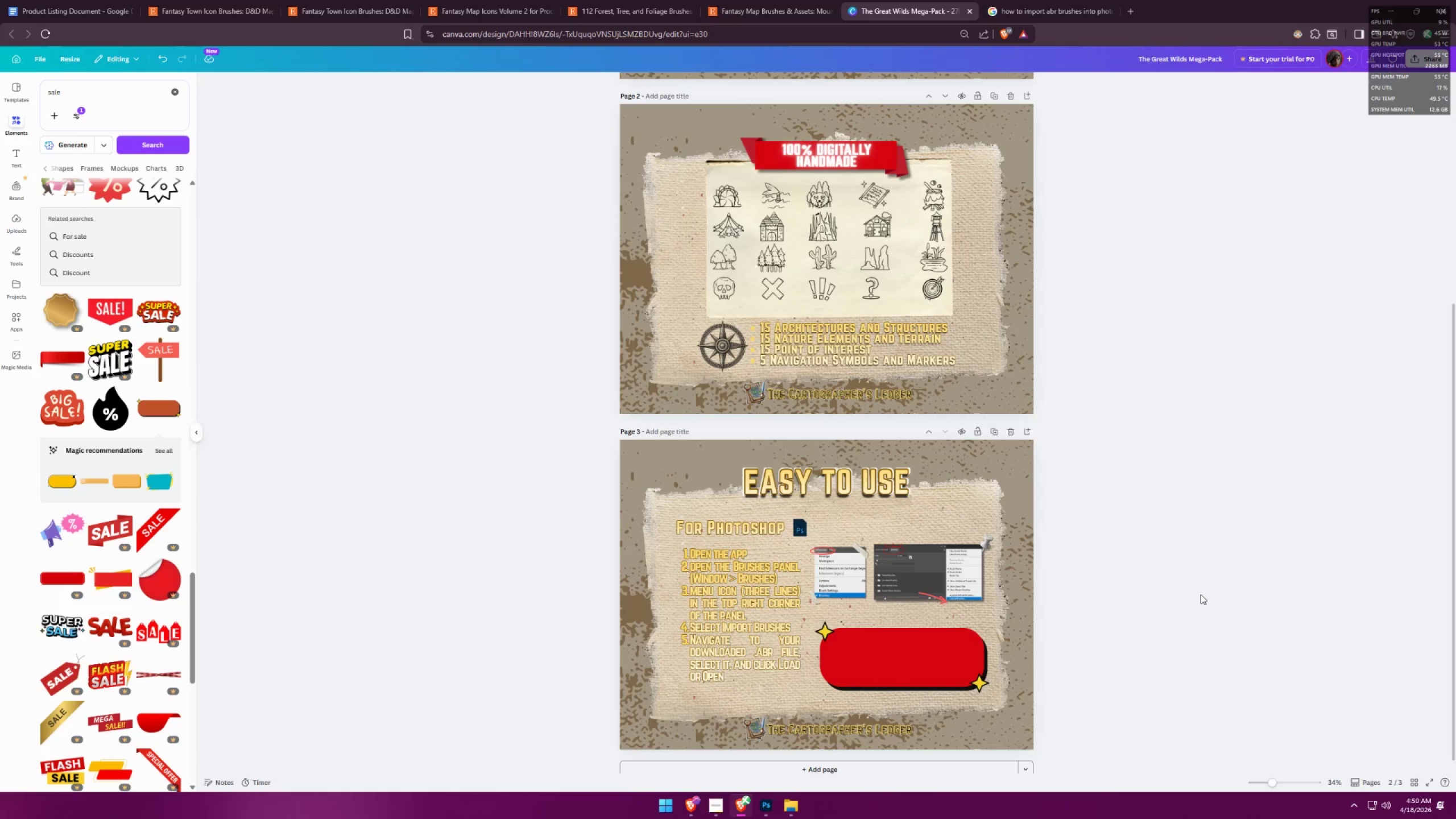 
hold_key(key=ControlLeft, duration=1.22)
scroll: coordinate [1013, 682], scroll_direction: up, amount: 5.0
 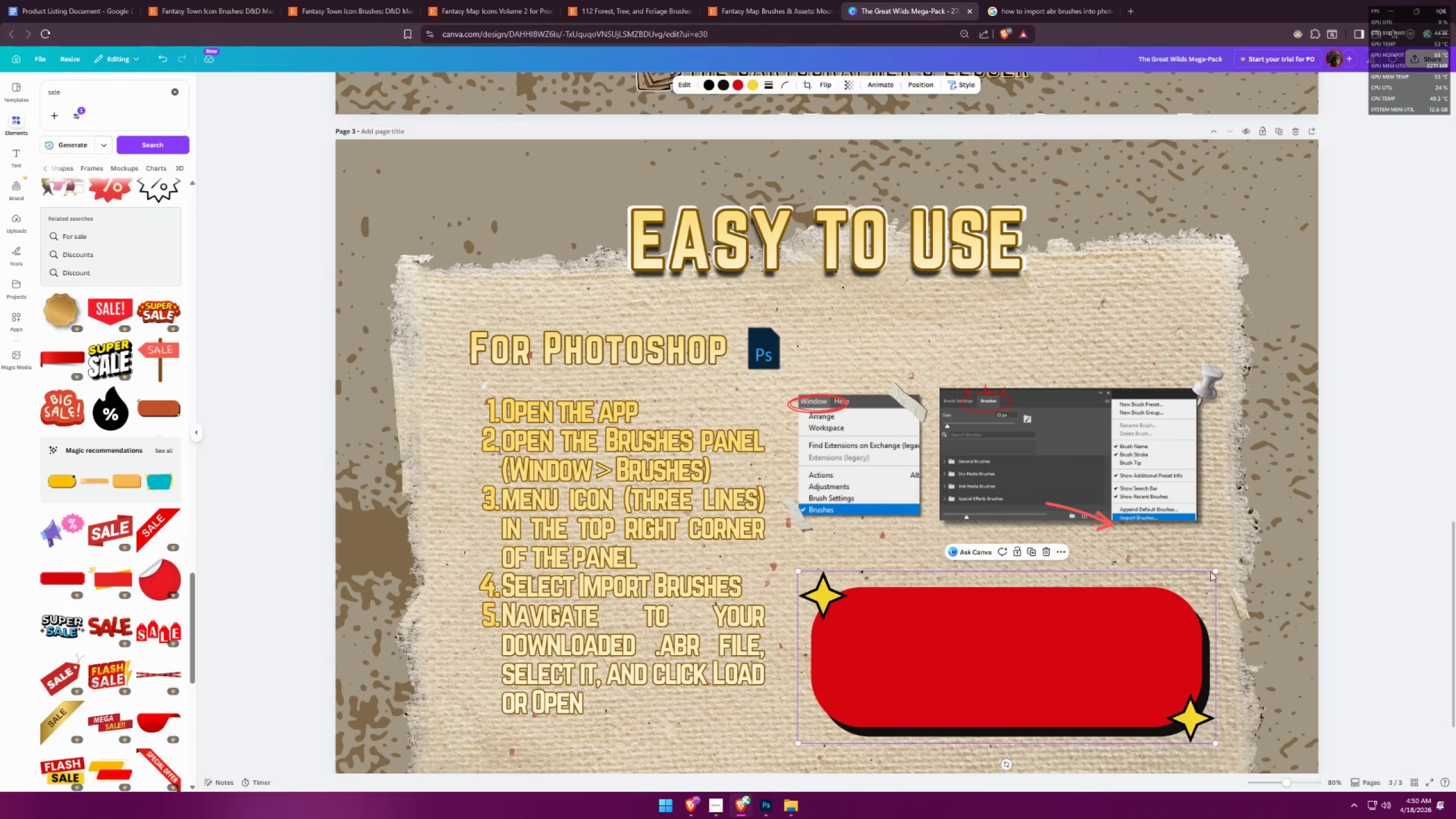 
left_click_drag(start_coordinate=[1216, 572], to_coordinate=[1222, 560])
 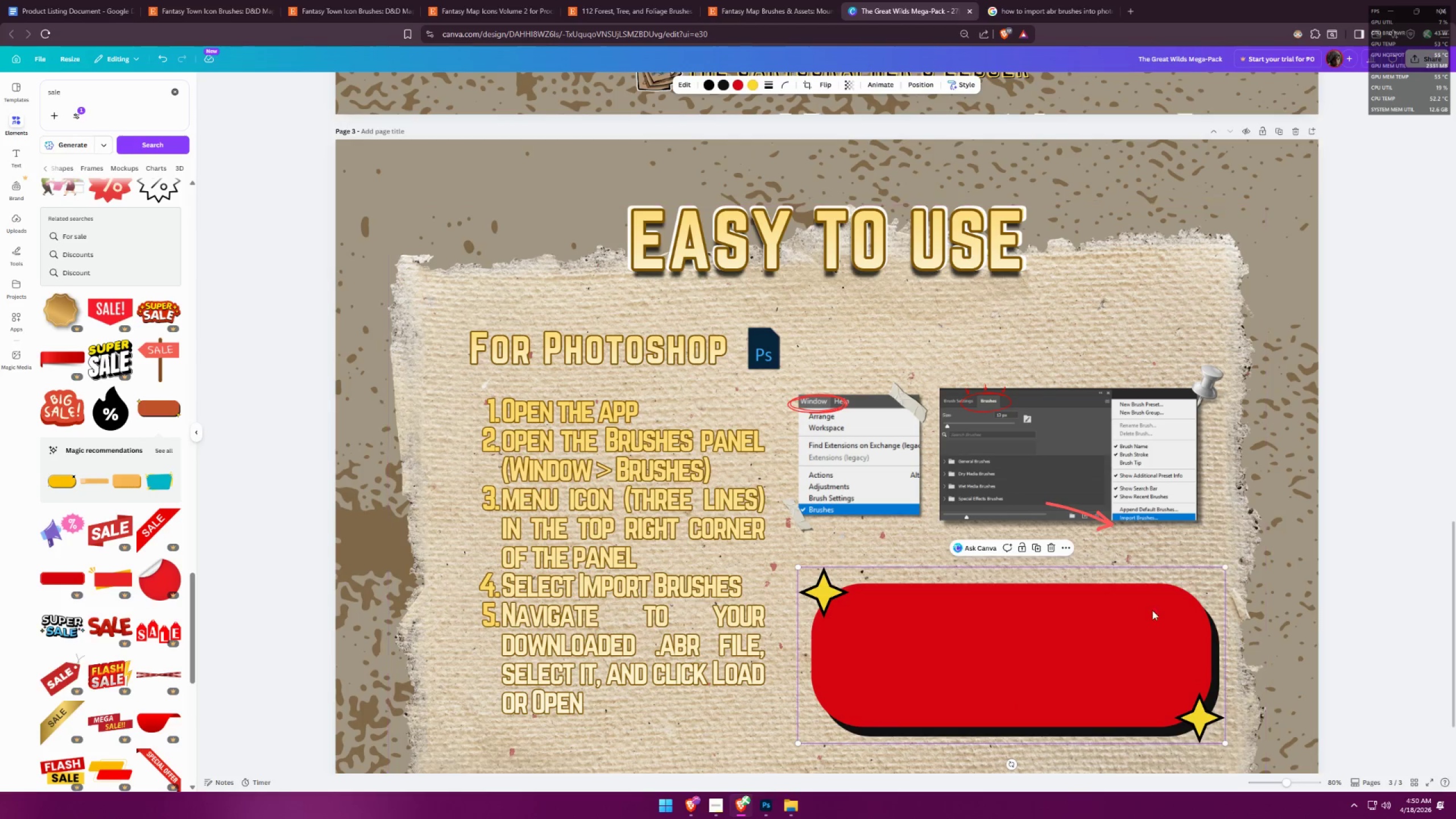 
left_click_drag(start_coordinate=[1124, 616], to_coordinate=[1109, 610])
 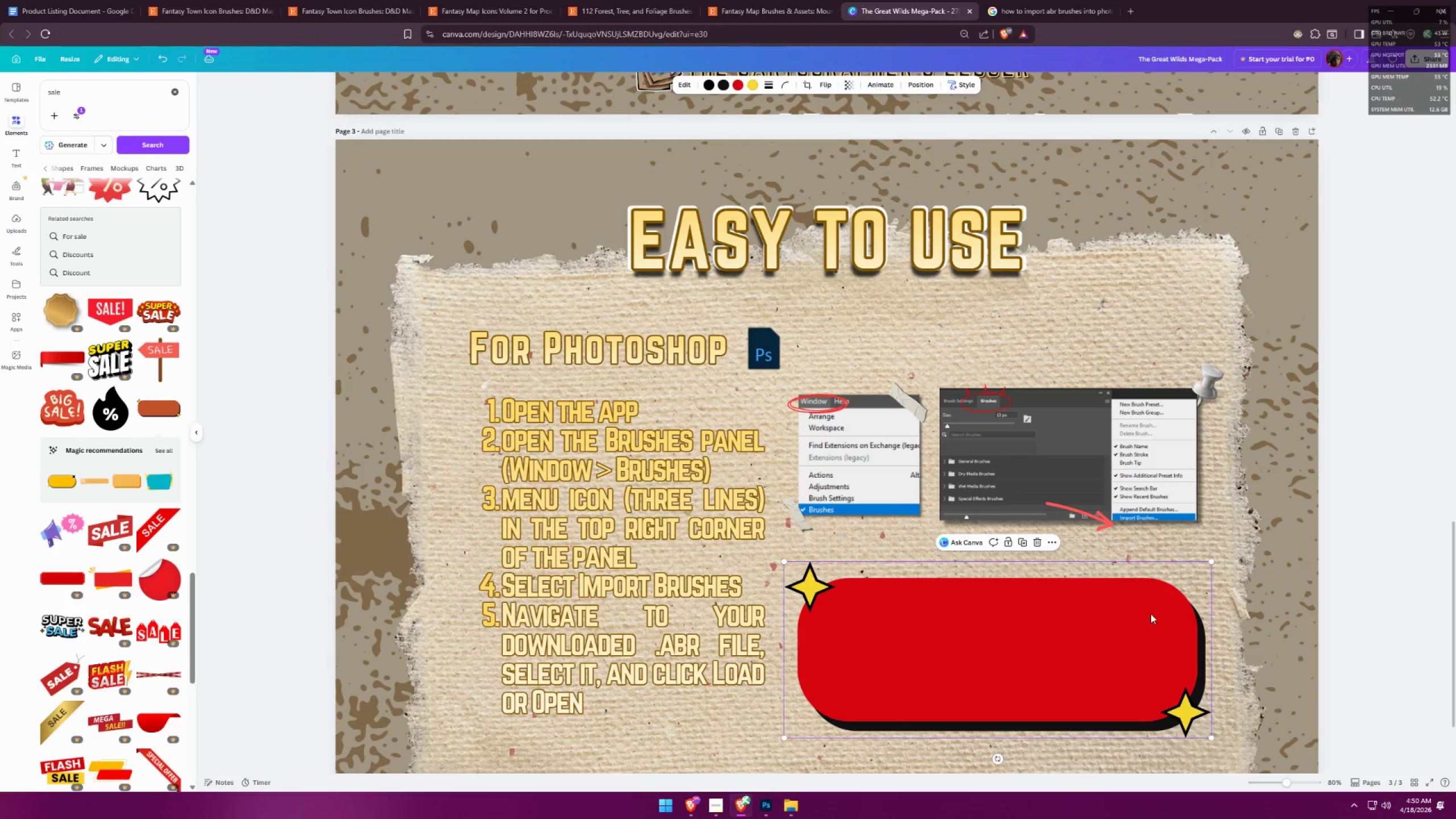 
left_click([1151, 614])
 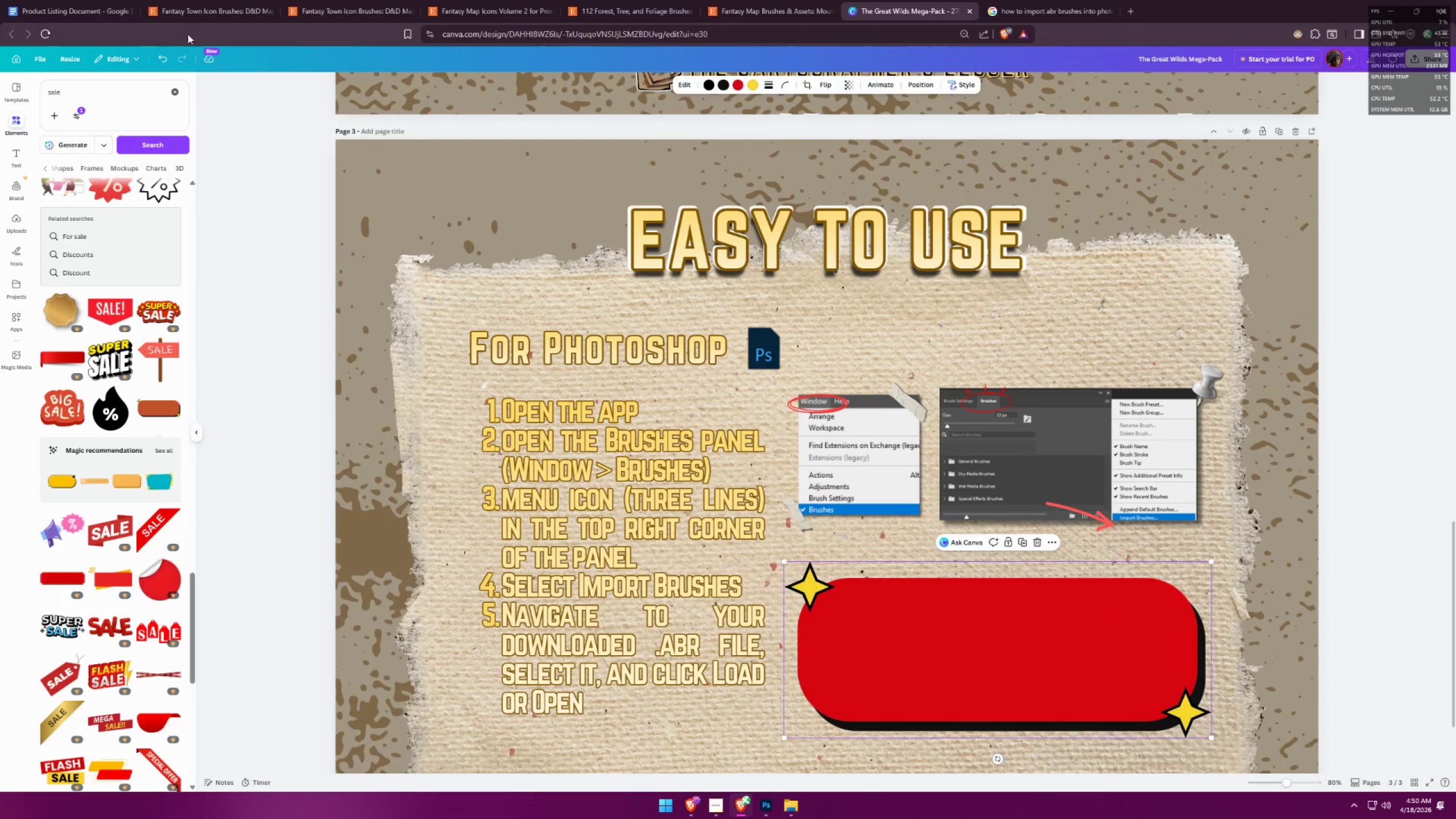 
left_click([61, 0])
 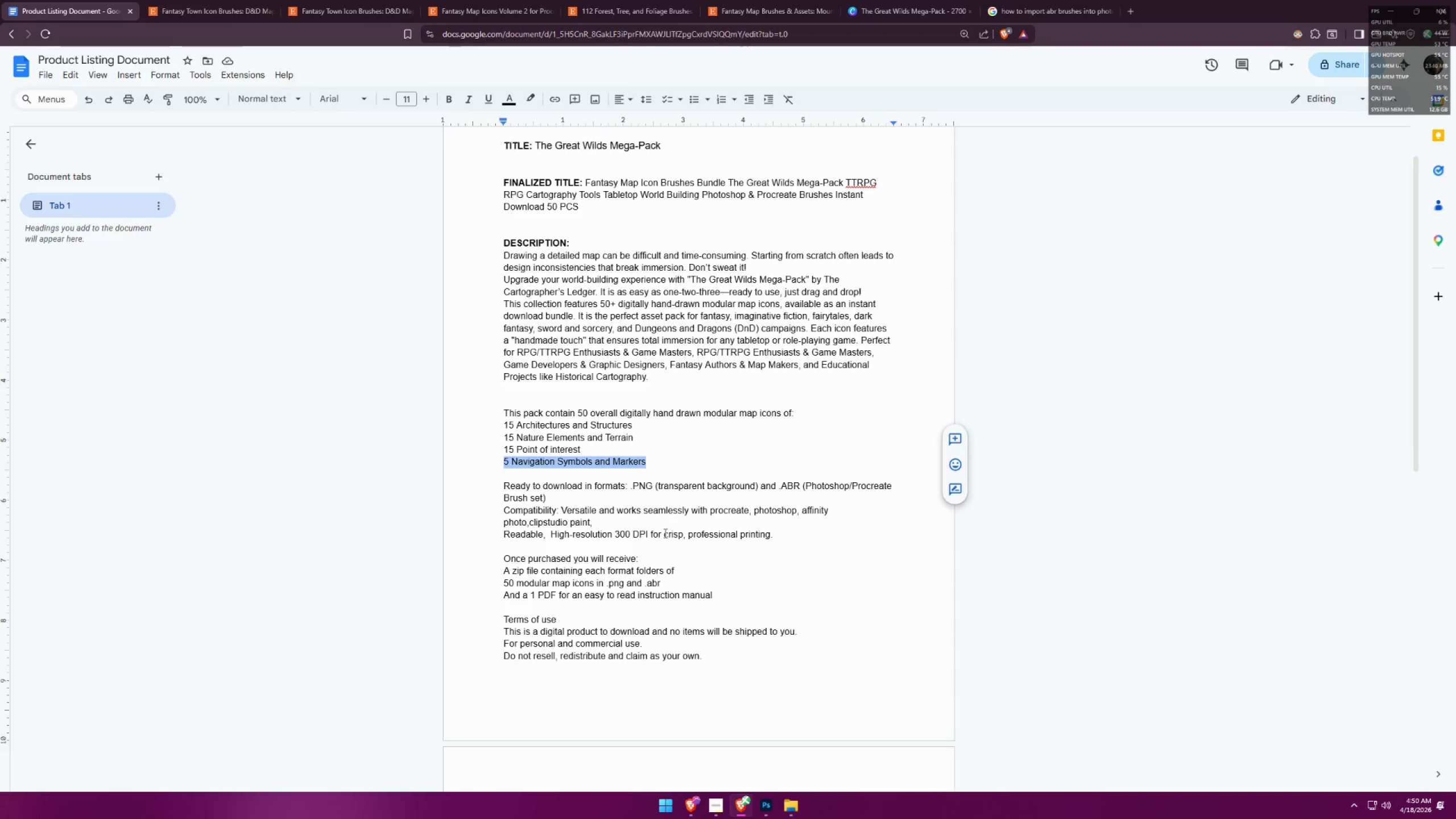 
left_click([704, 509])
 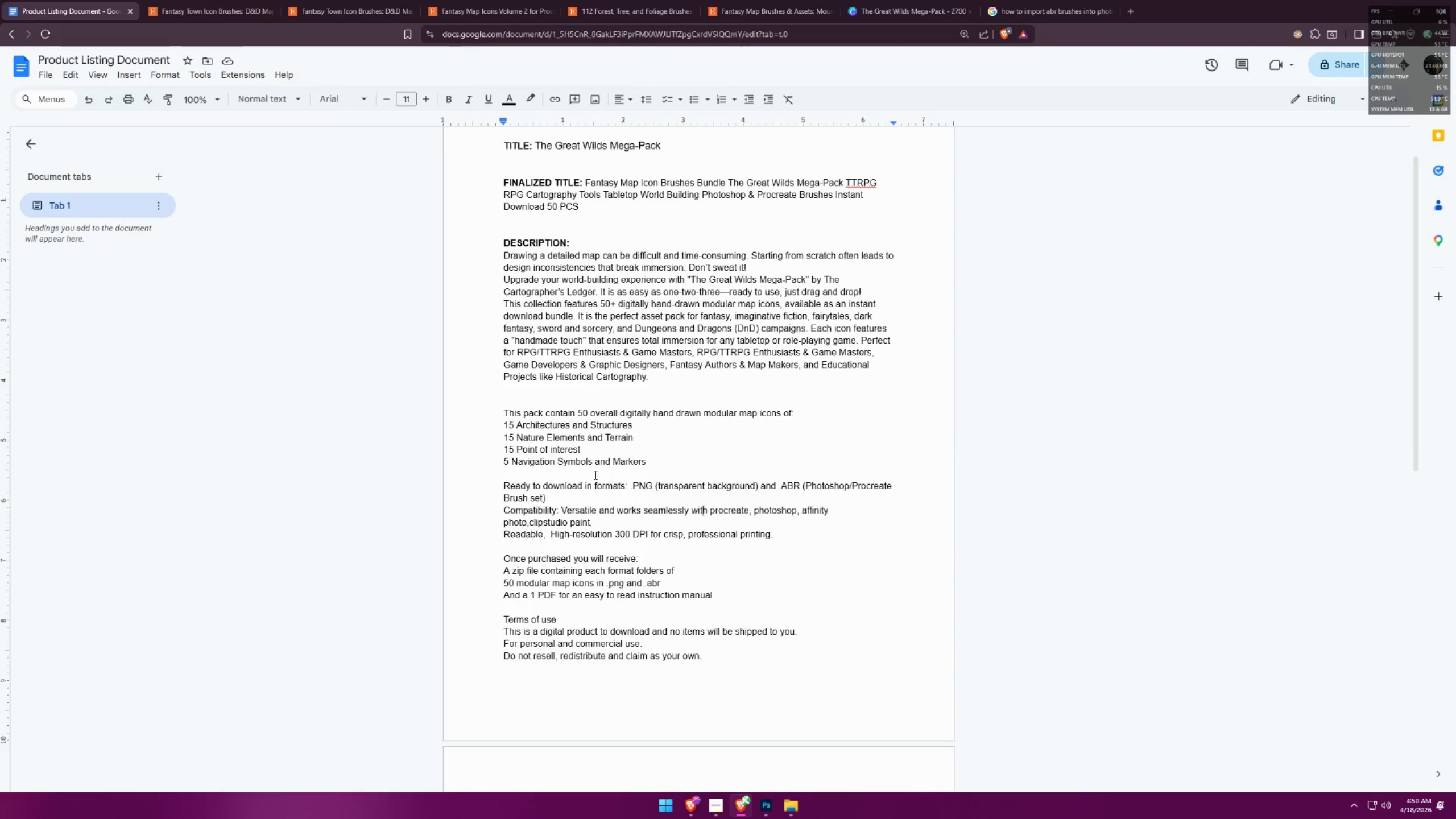 
left_click([573, 457])
 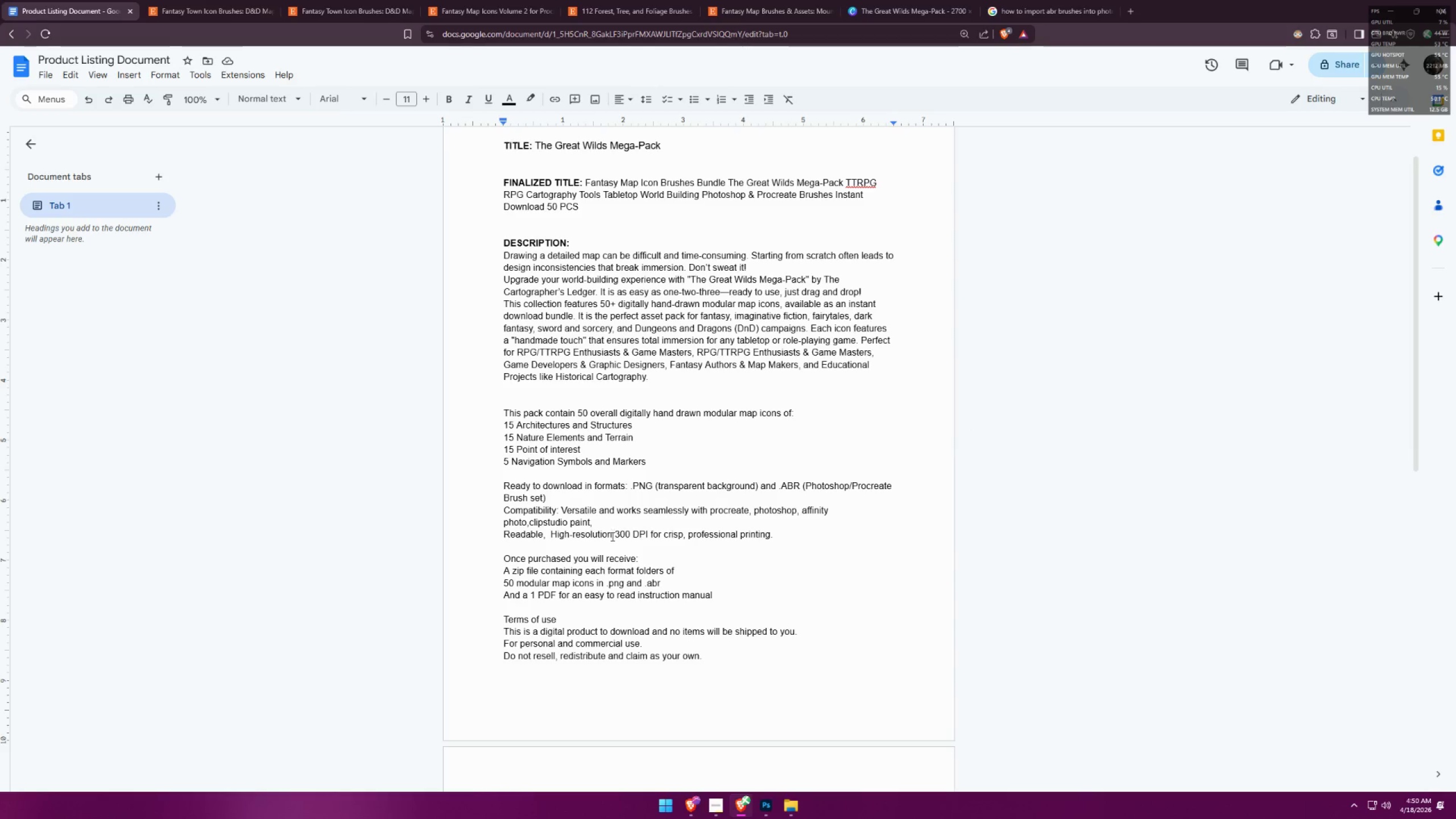 
left_click([610, 537])
 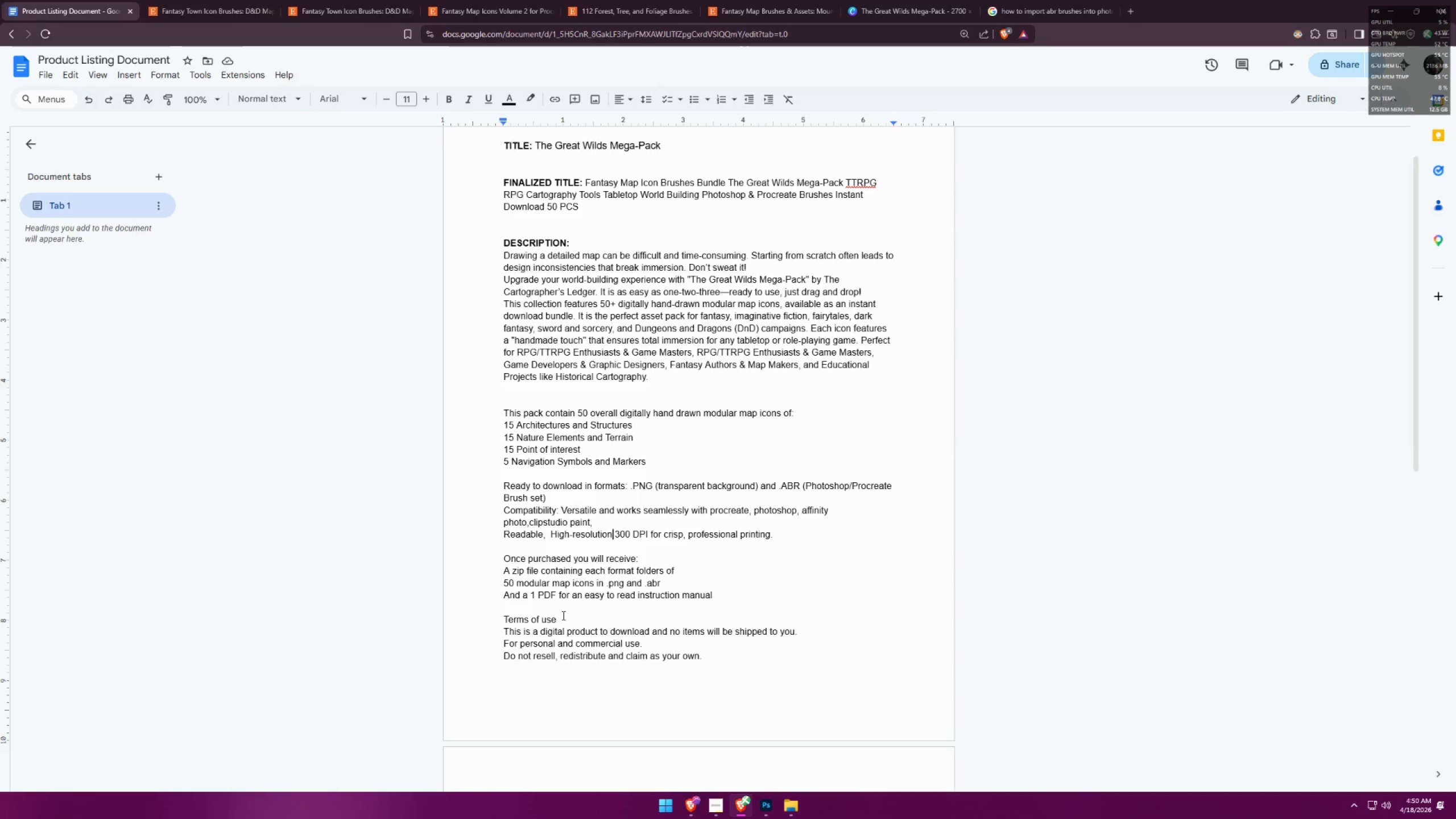 
double_click([531, 604])
 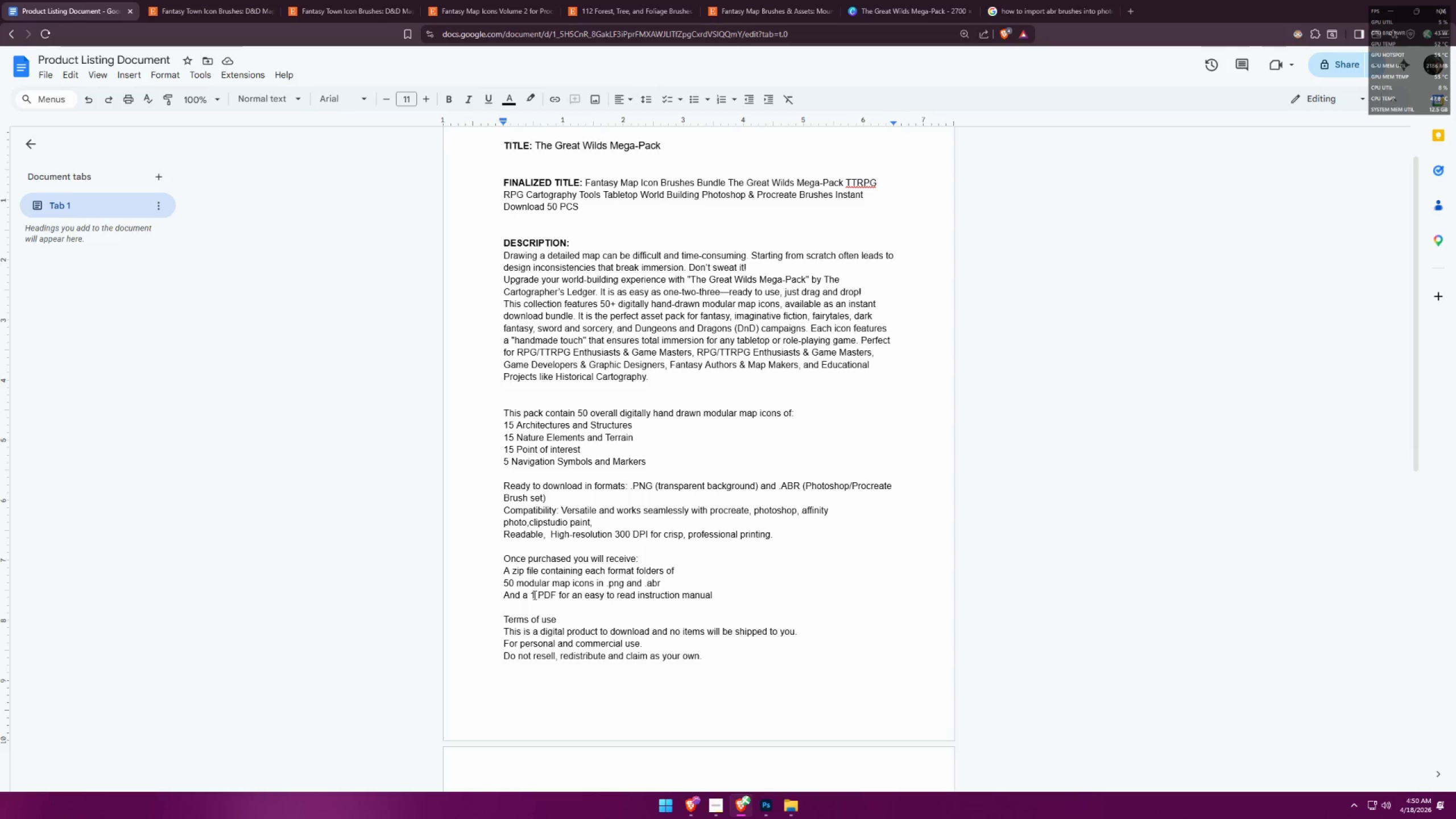 
left_click_drag(start_coordinate=[532, 595], to_coordinate=[723, 601])
 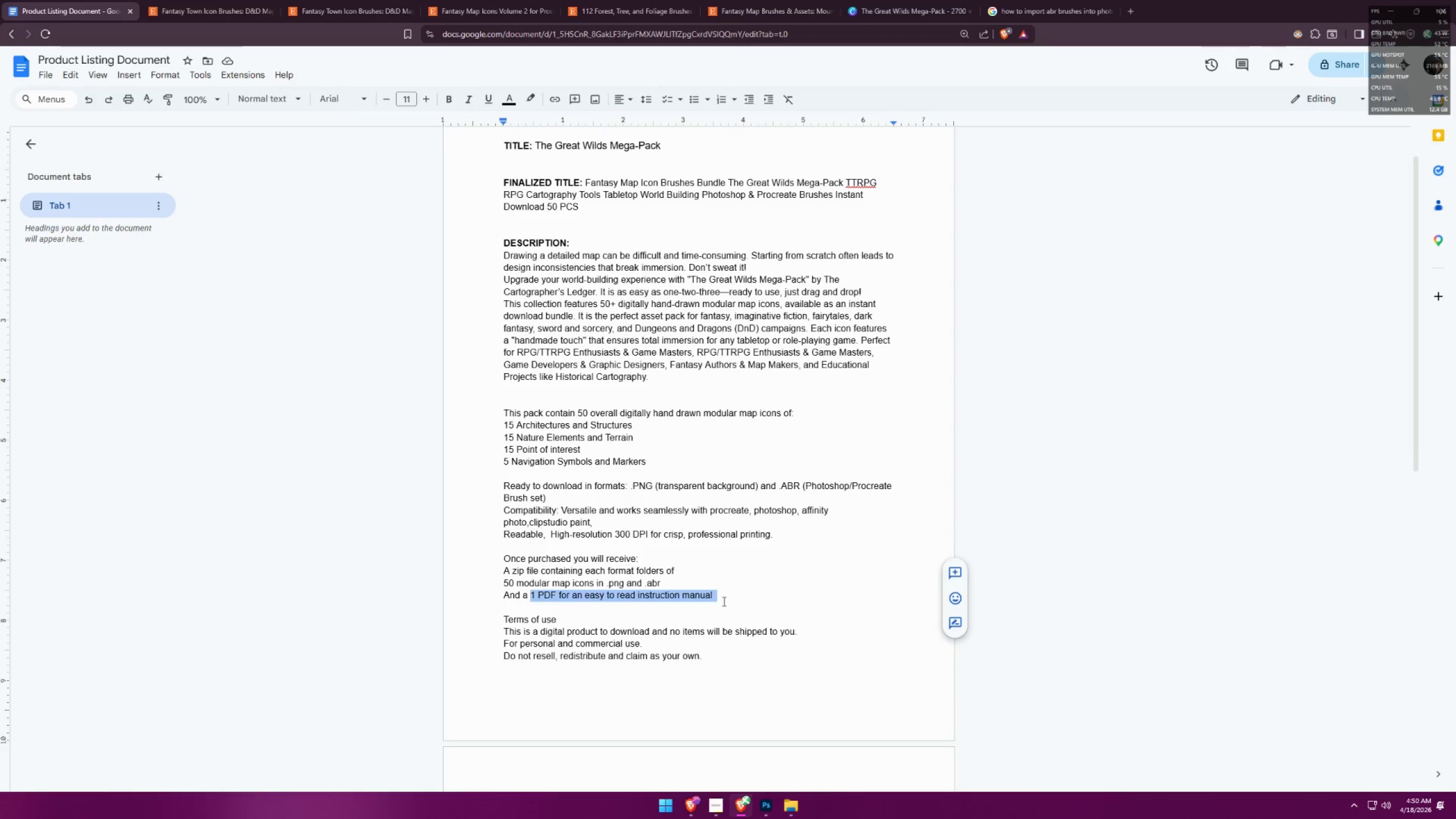 
key(Control+ControlLeft)
 